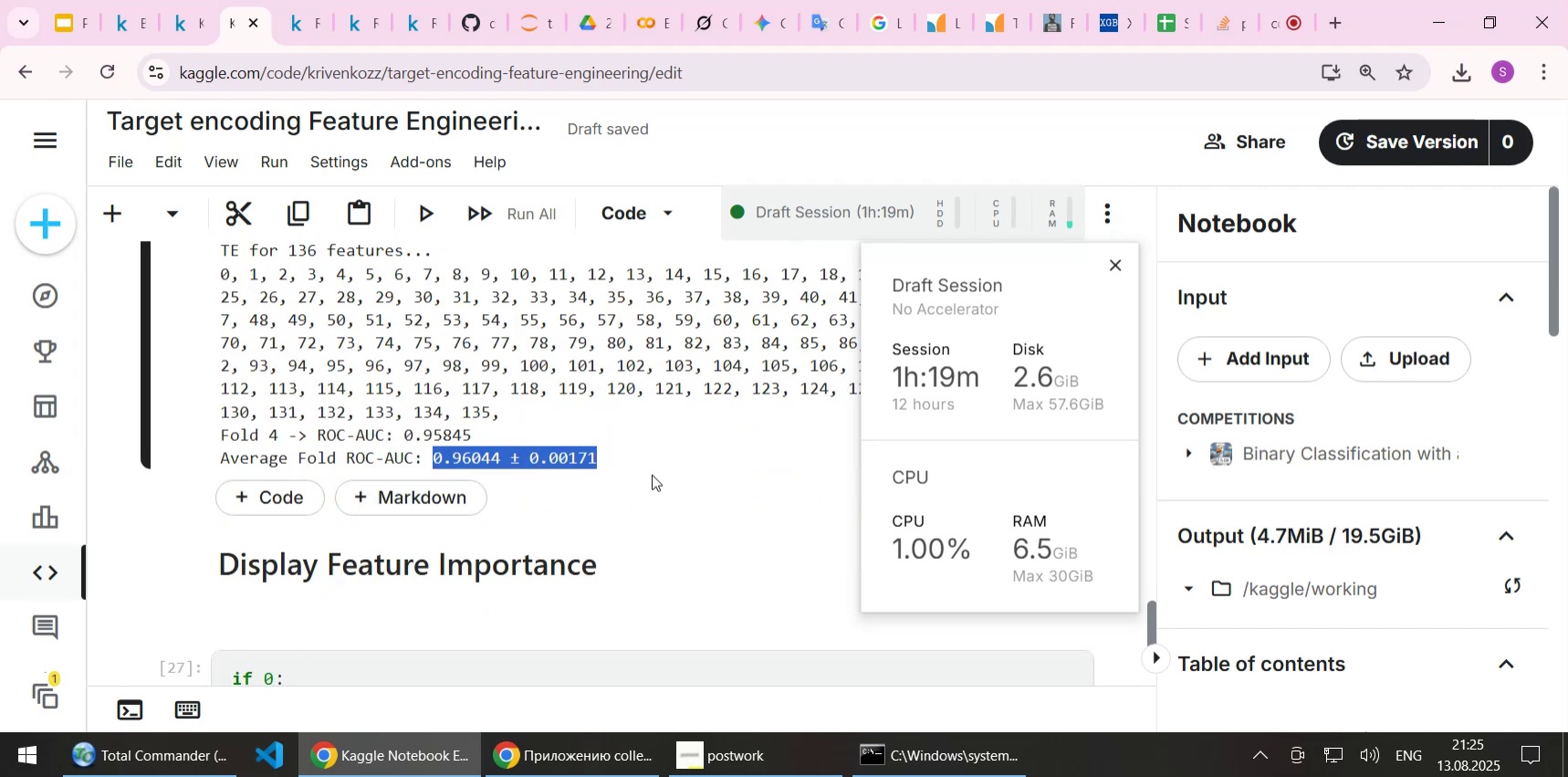 
key(Control+C)
 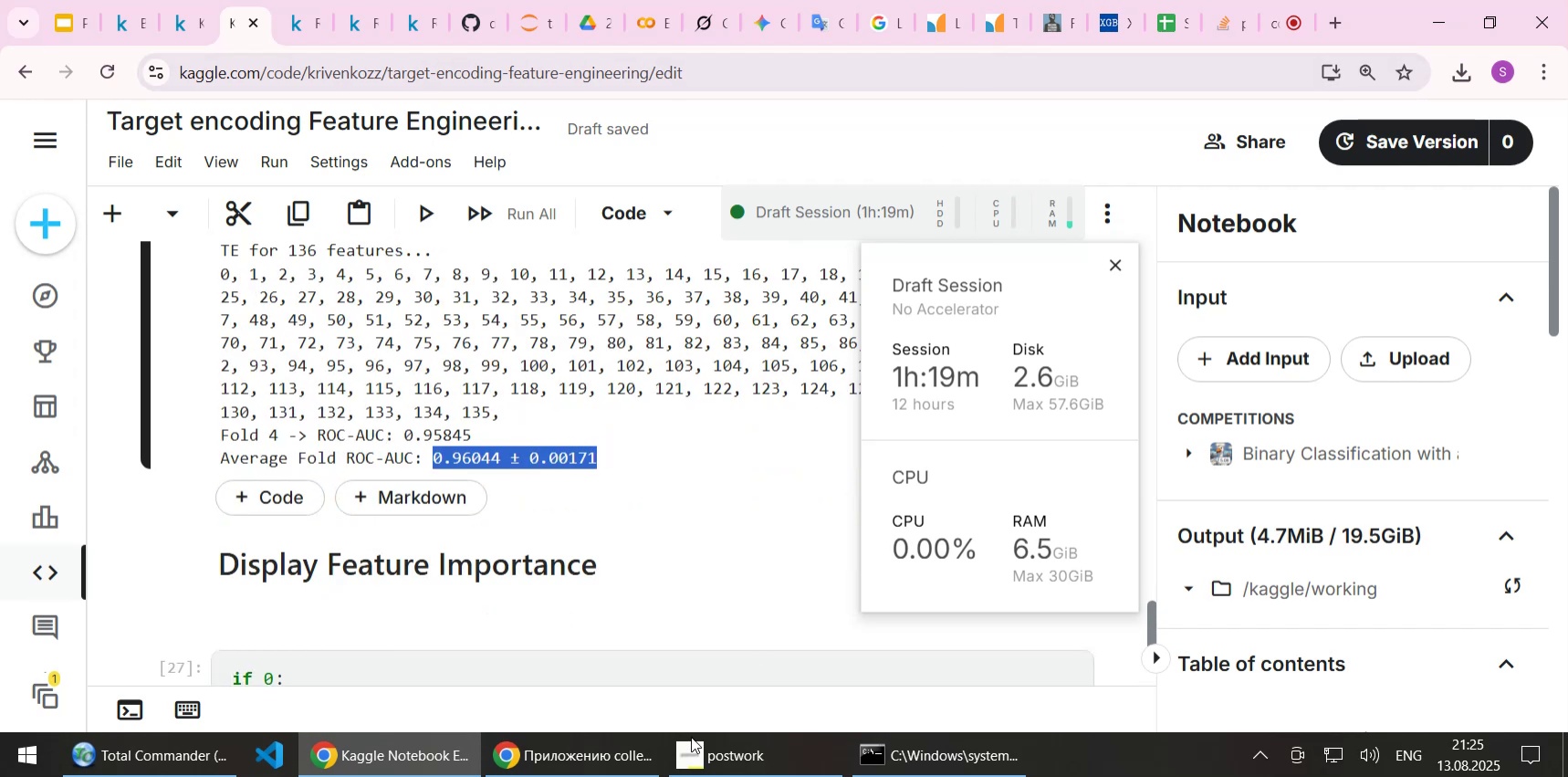 
left_click([538, 19])
 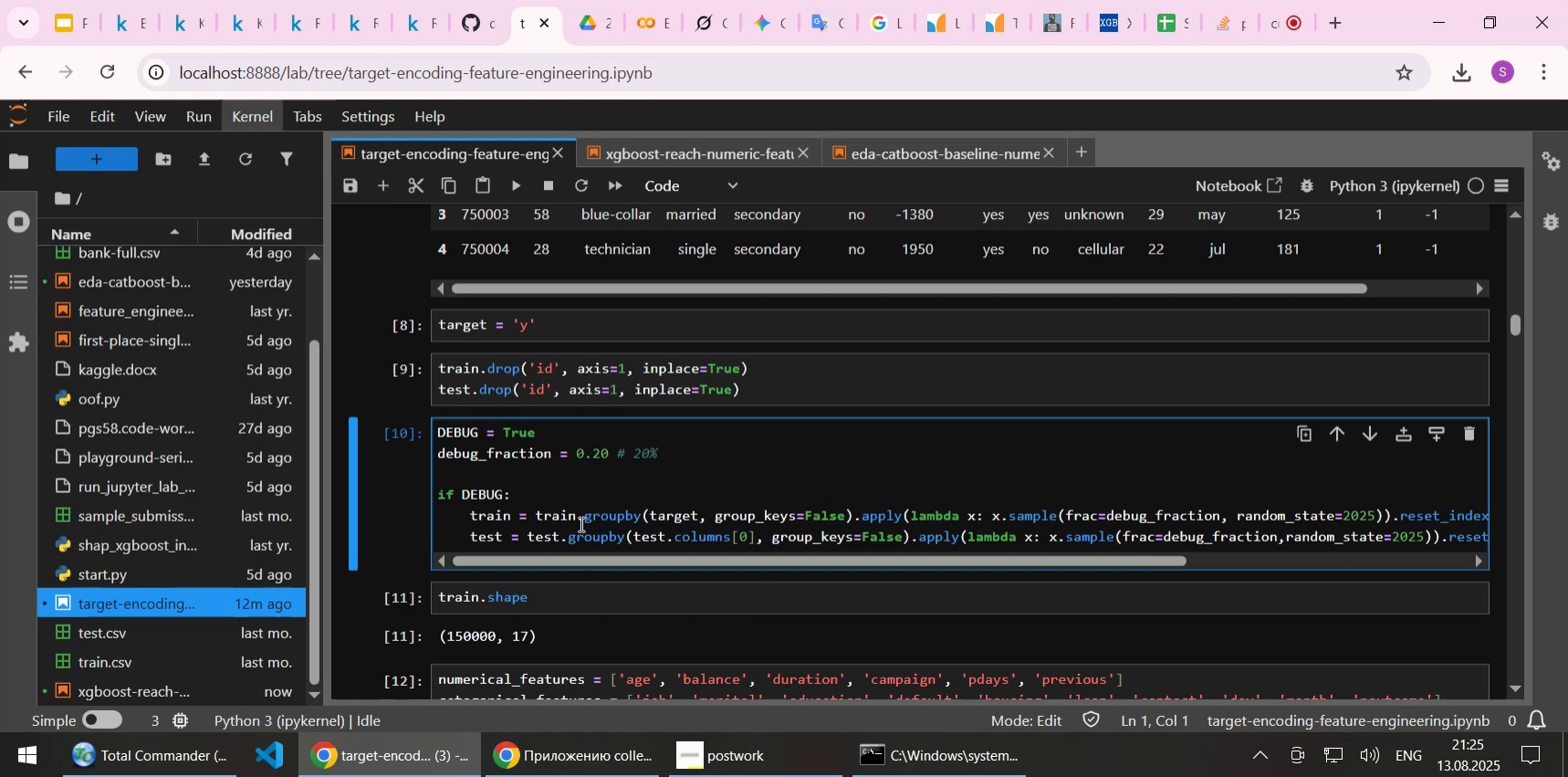 
scroll: coordinate [862, 399], scroll_direction: down, amount: 51.0
 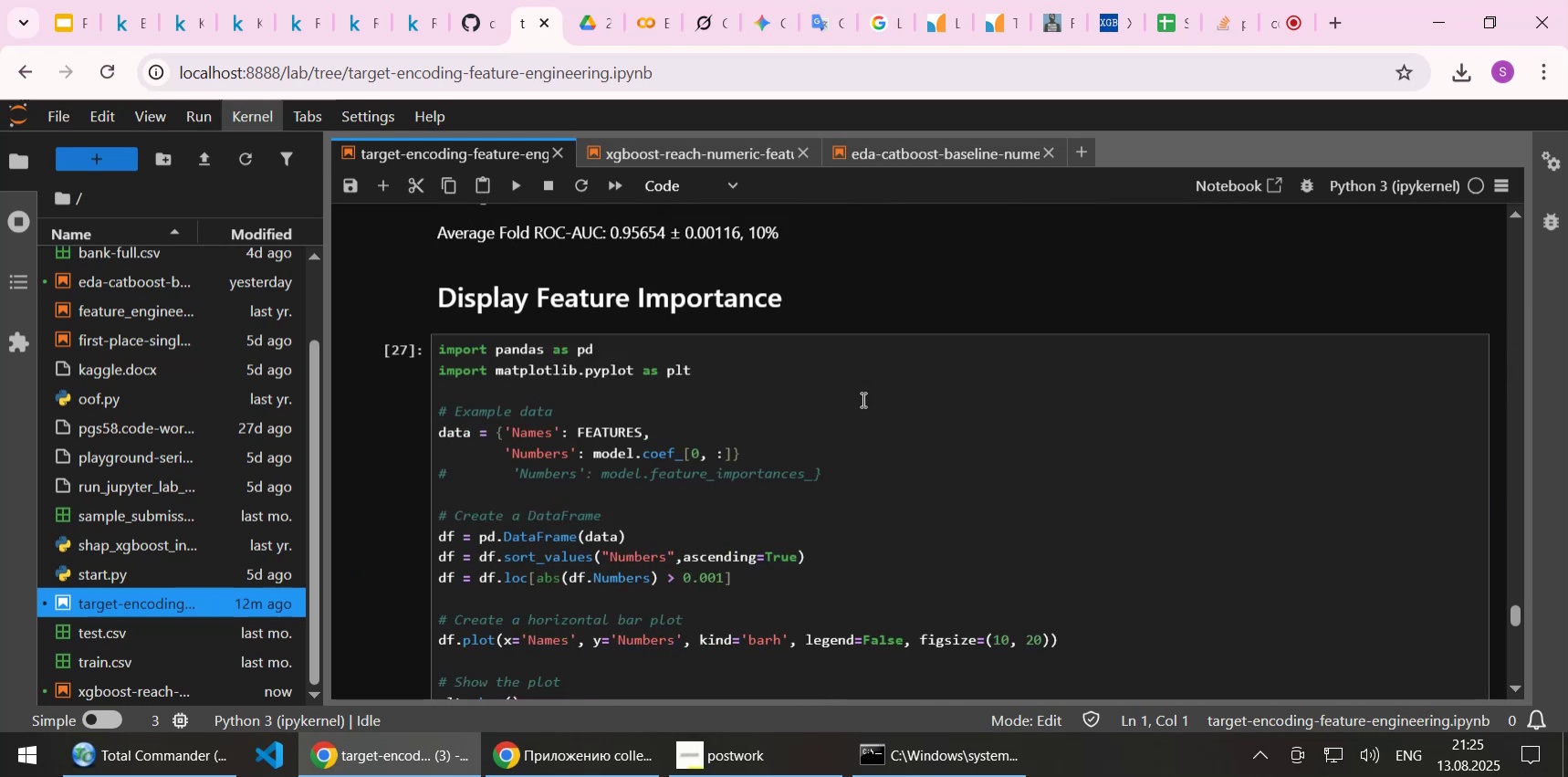 
scroll: coordinate [862, 399], scroll_direction: up, amount: 1.0
 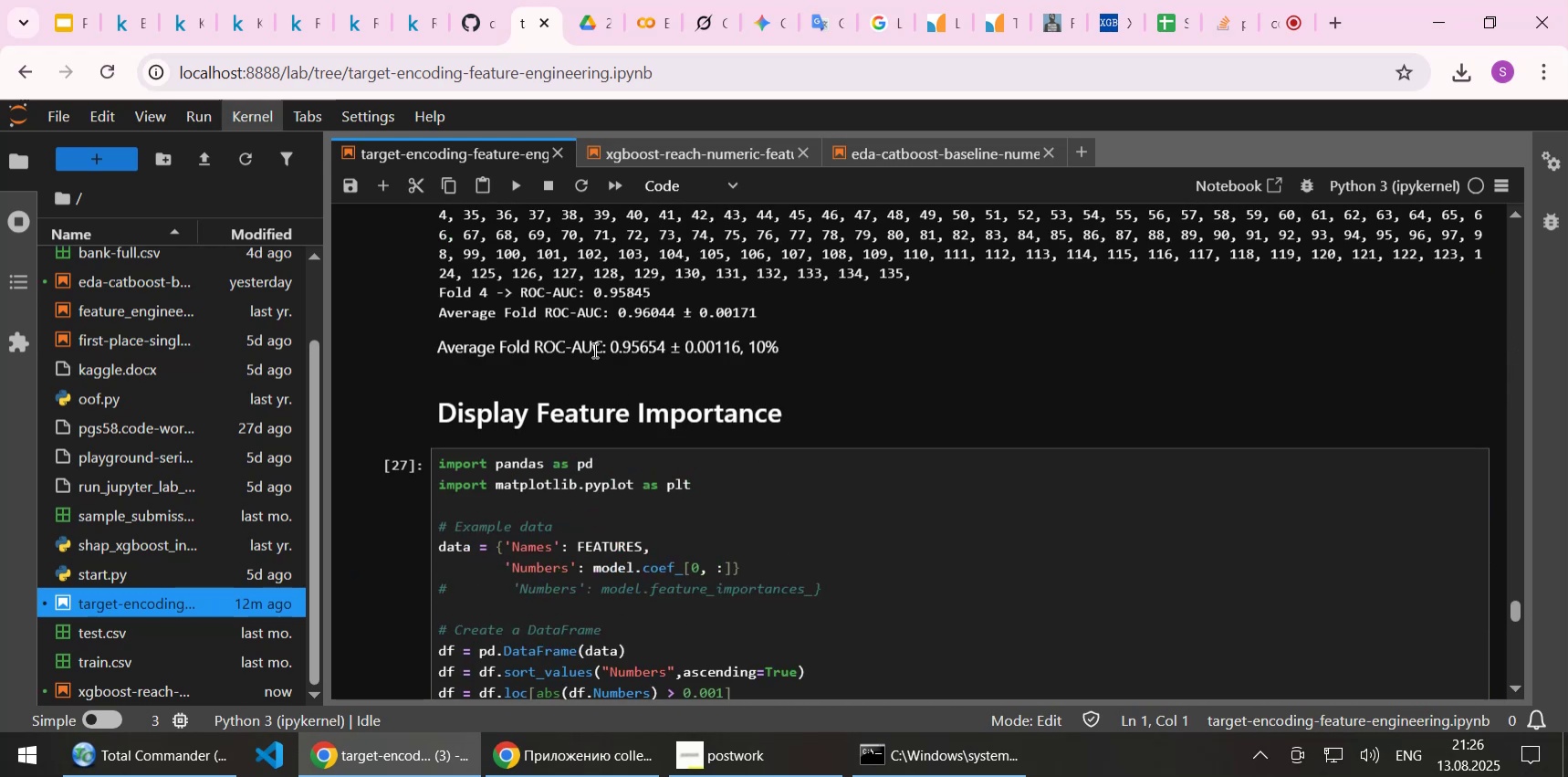 
left_click([575, 333])
 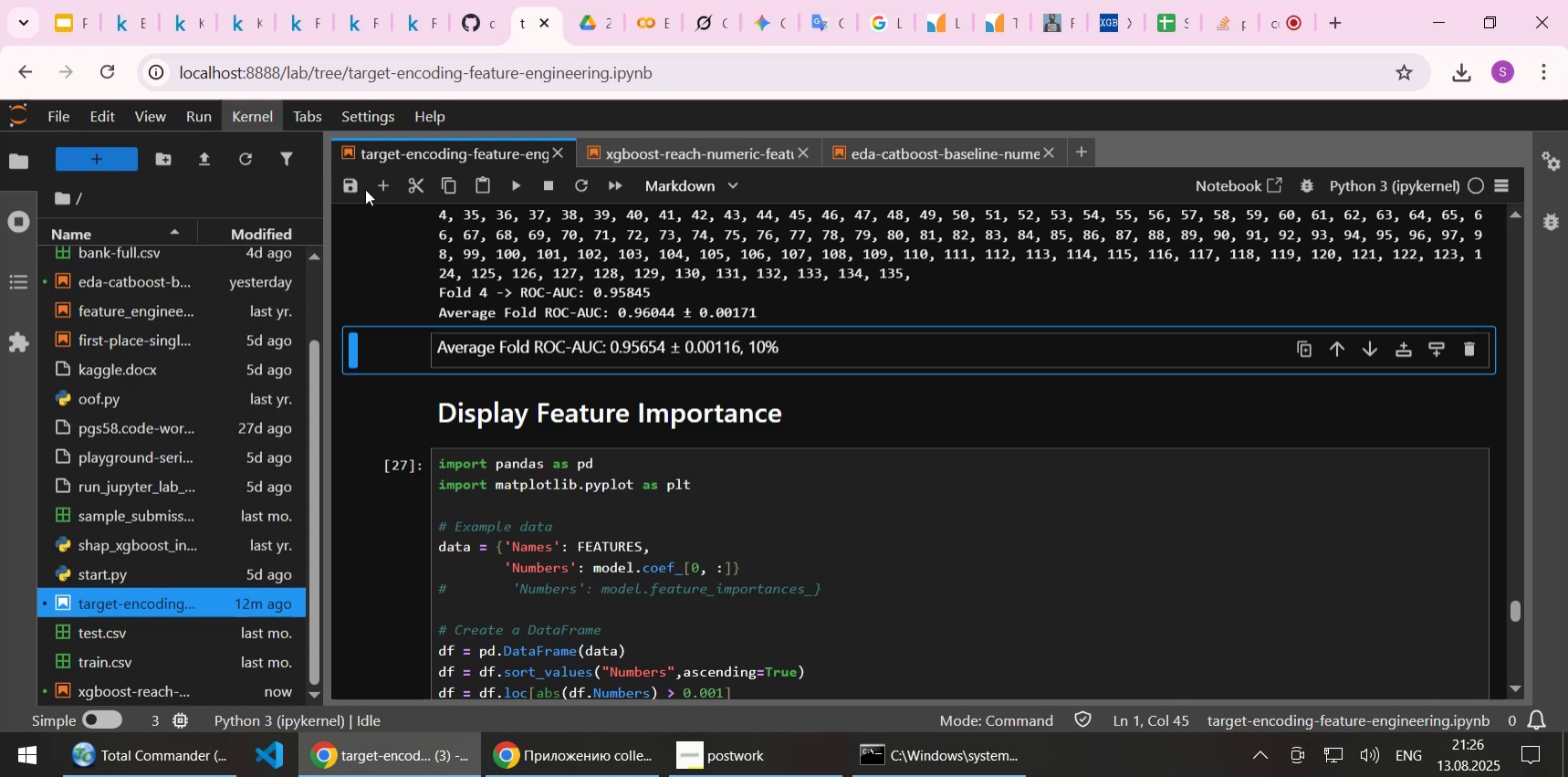 
left_click([375, 187])
 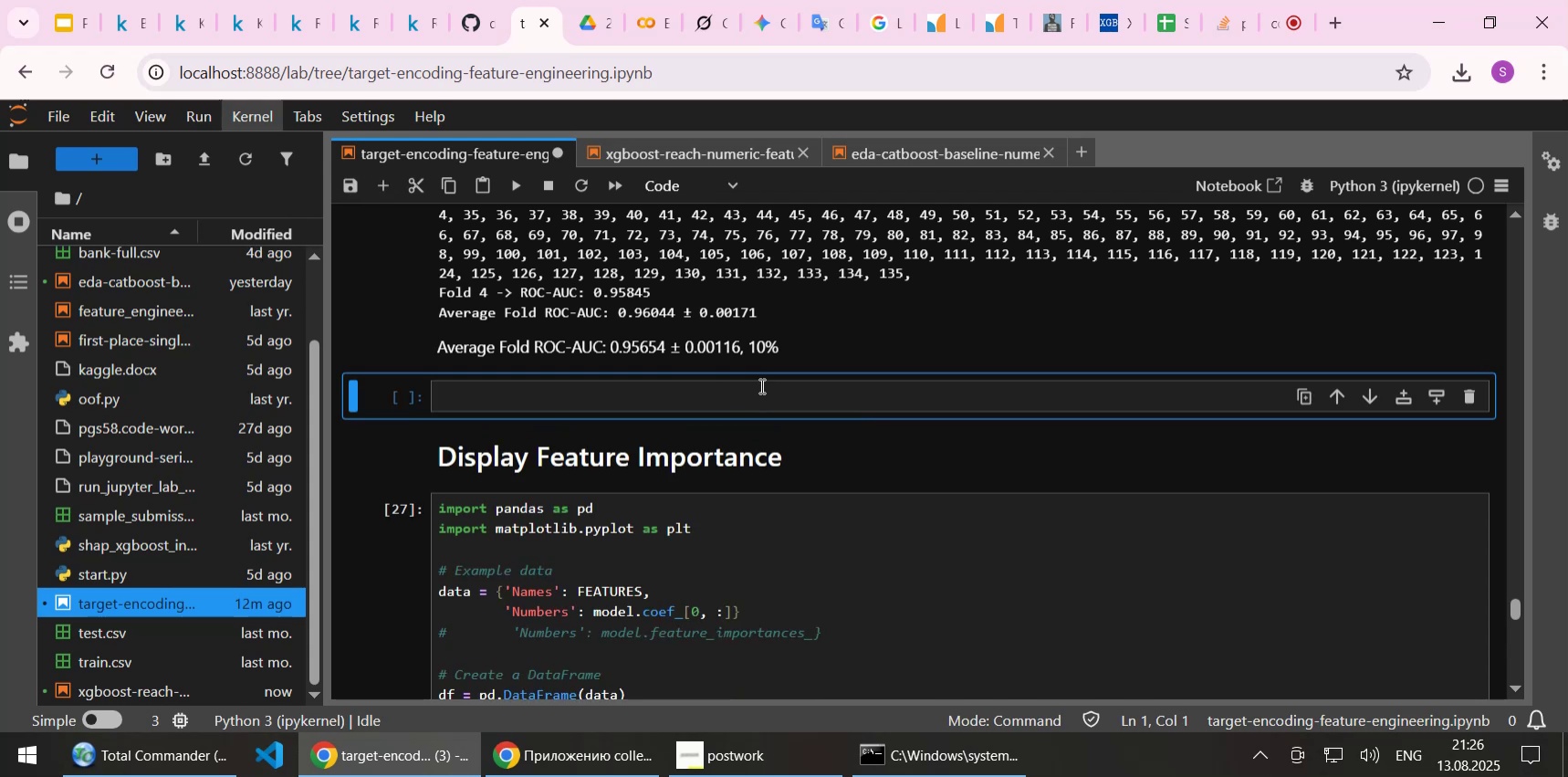 
left_click([760, 385])
 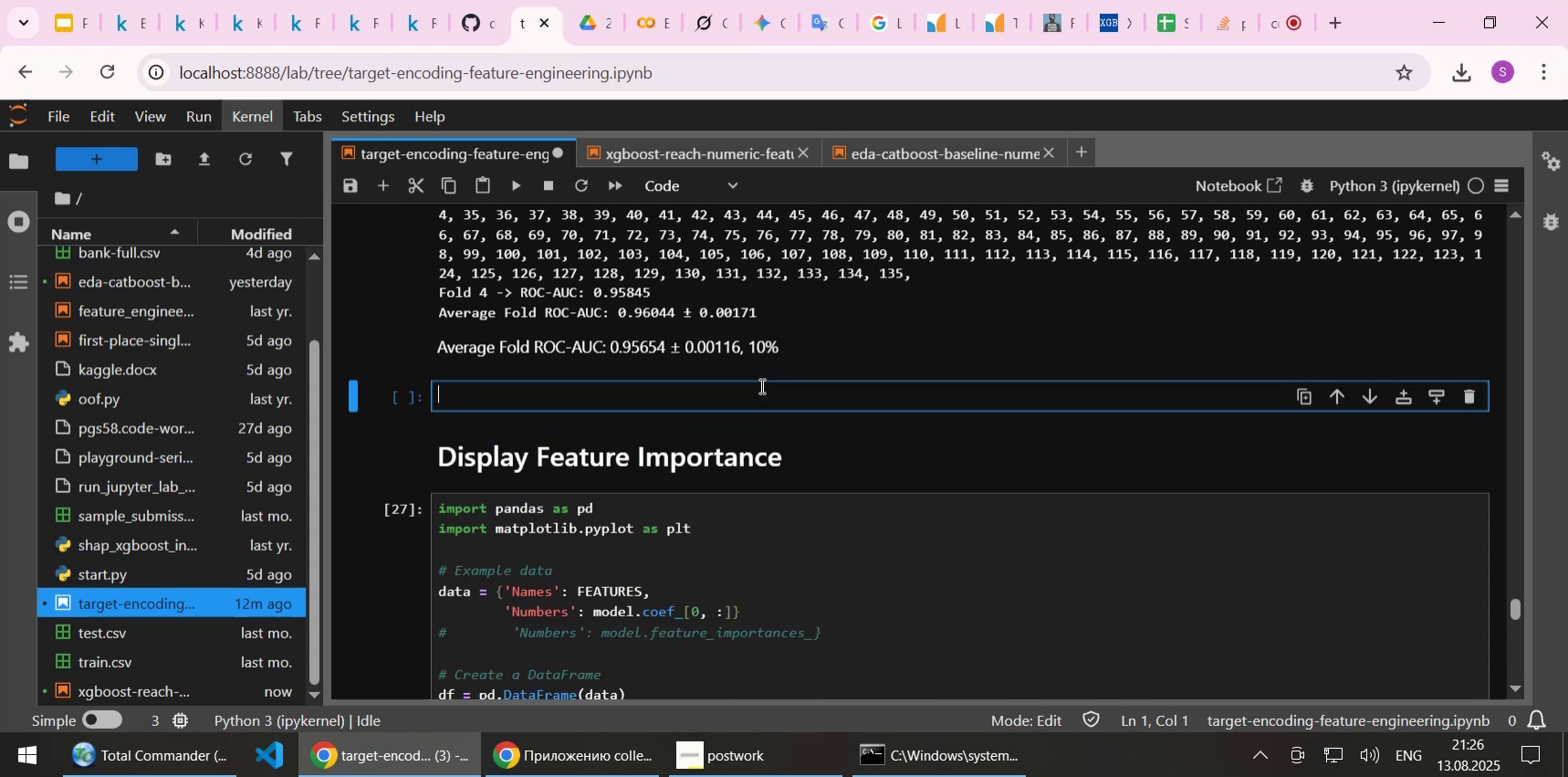 
key(Control+ControlLeft)
 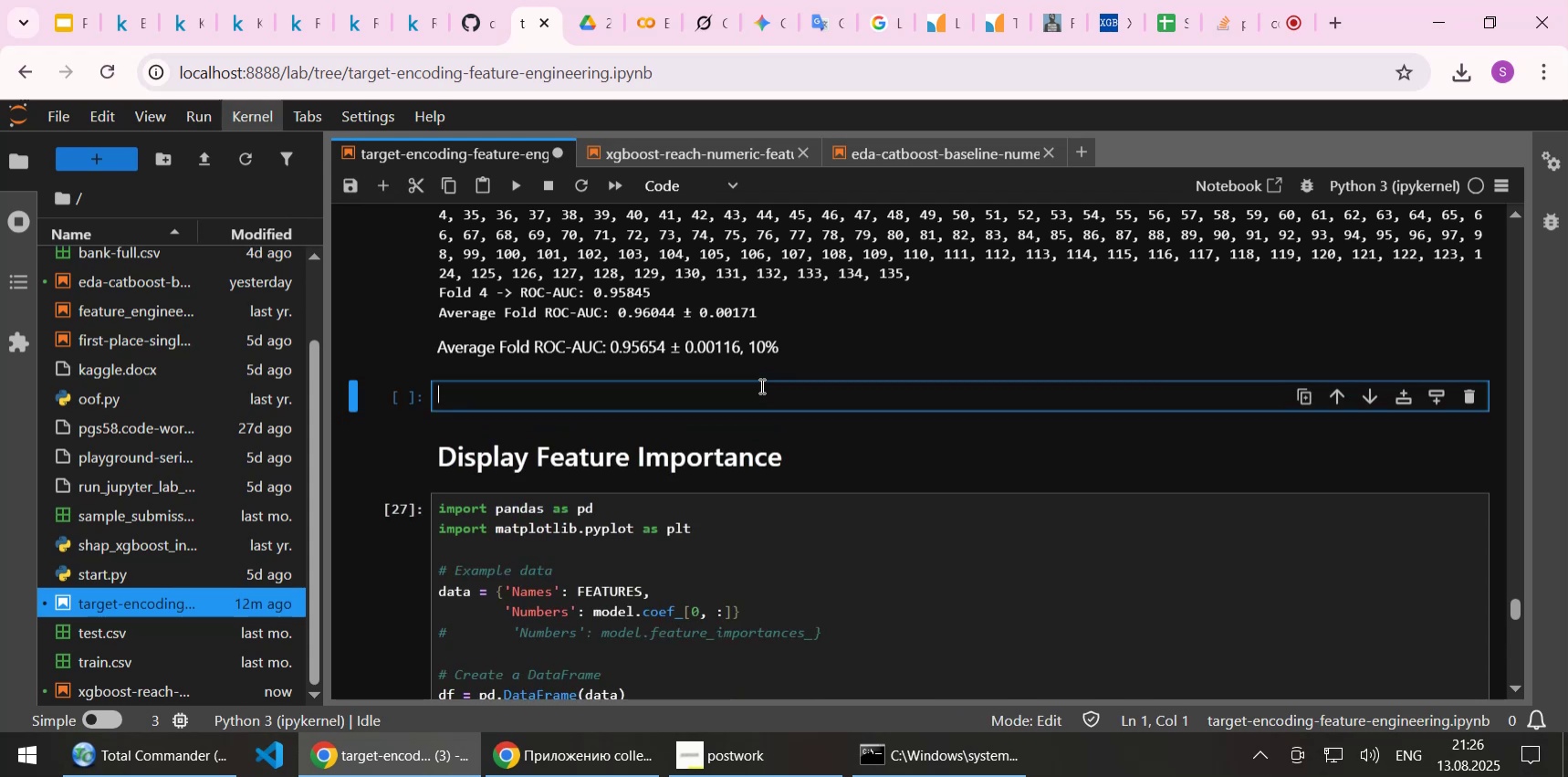 
key(Control+V)
 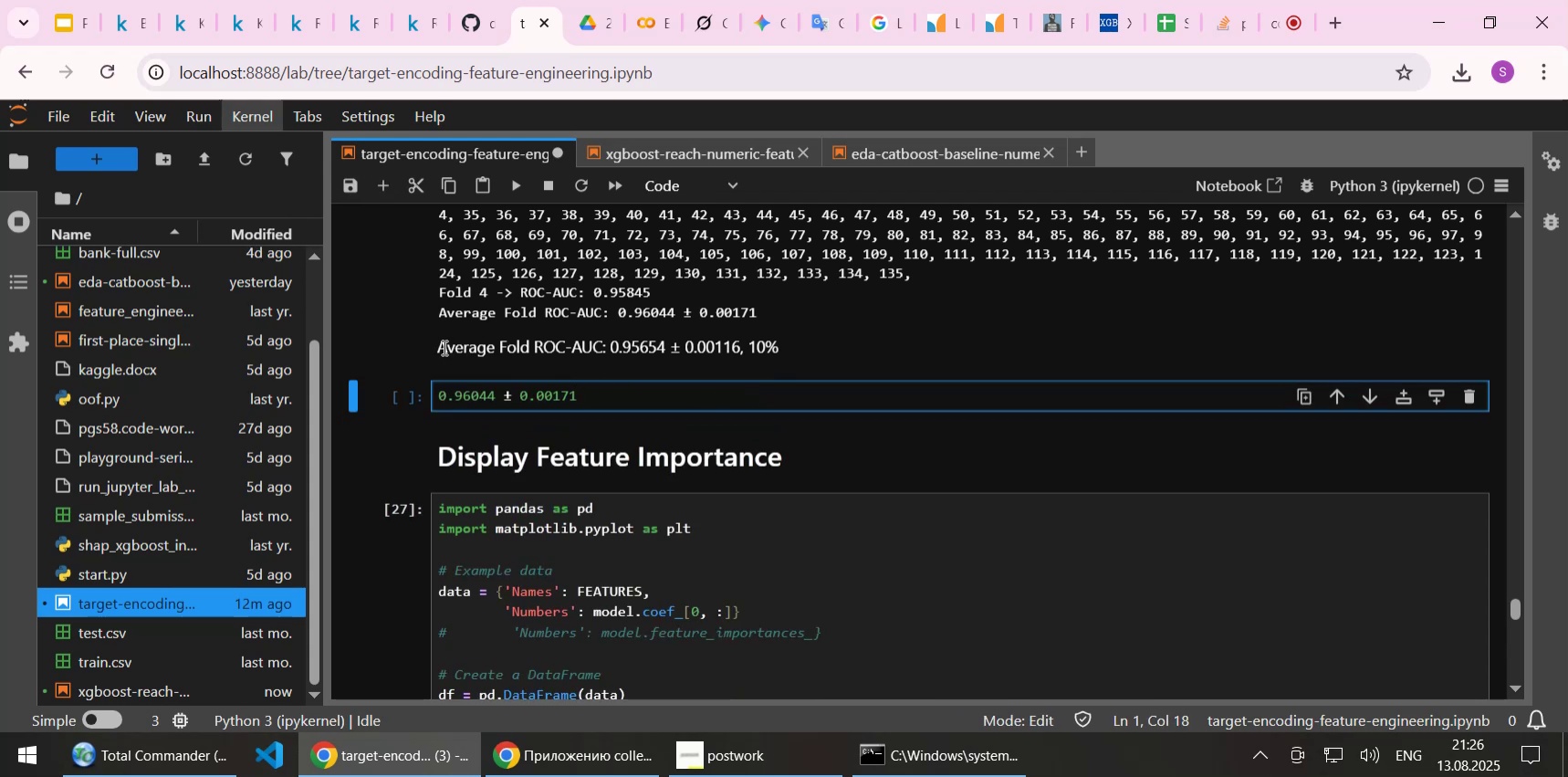 
left_click_drag(start_coordinate=[440, 347], to_coordinate=[771, 341])
 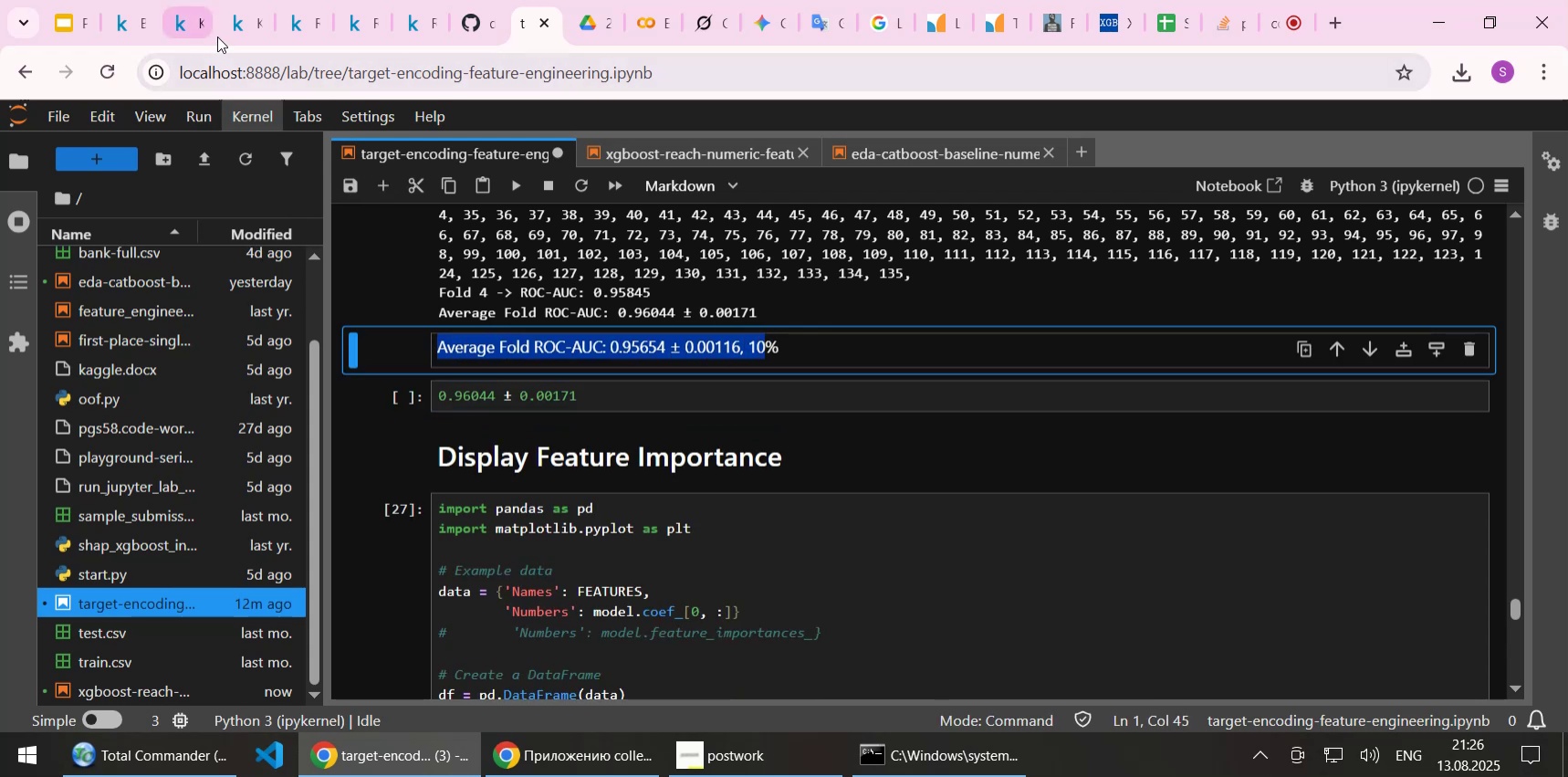 
left_click([235, 26])
 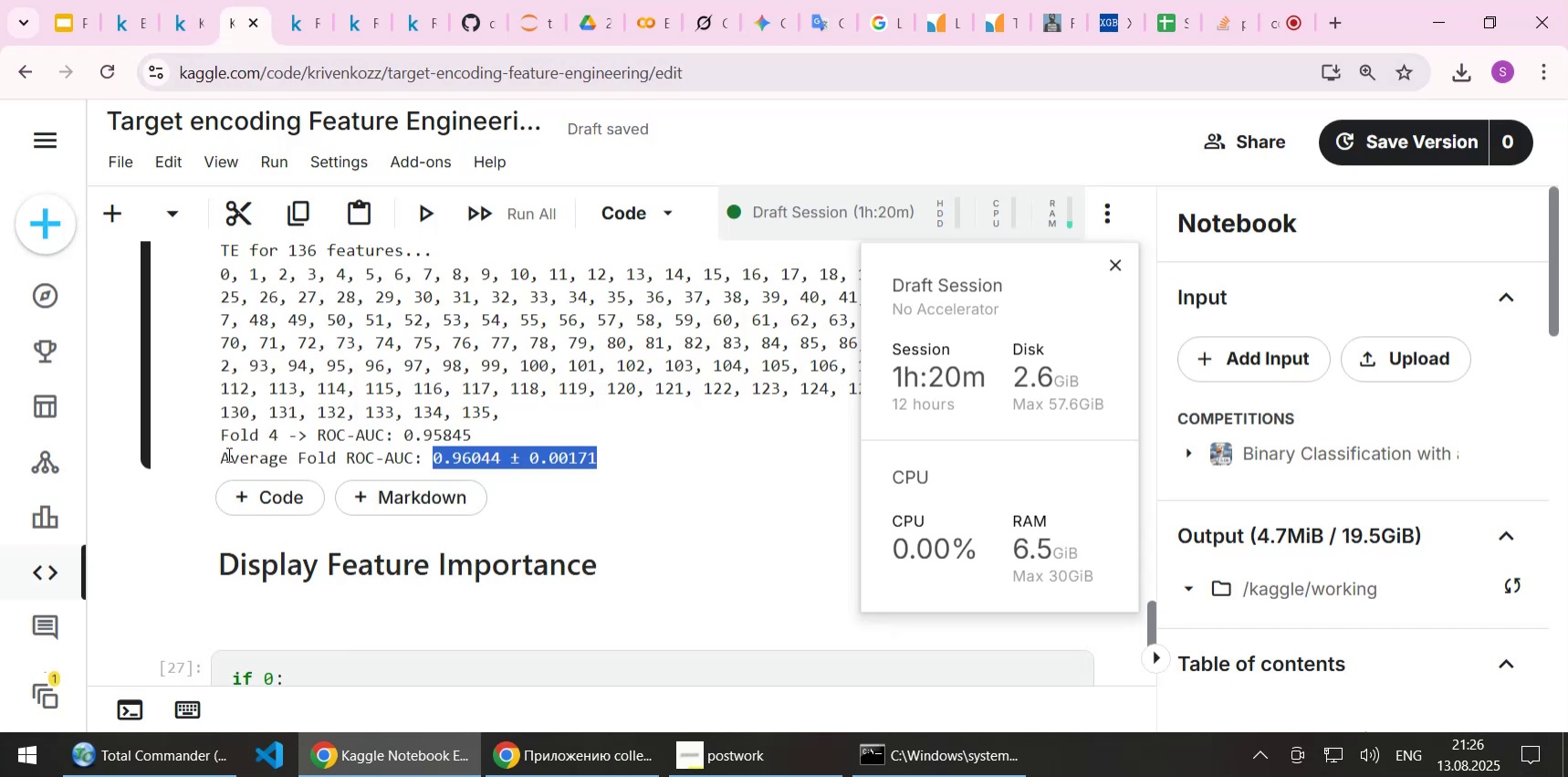 
left_click_drag(start_coordinate=[220, 454], to_coordinate=[592, 451])
 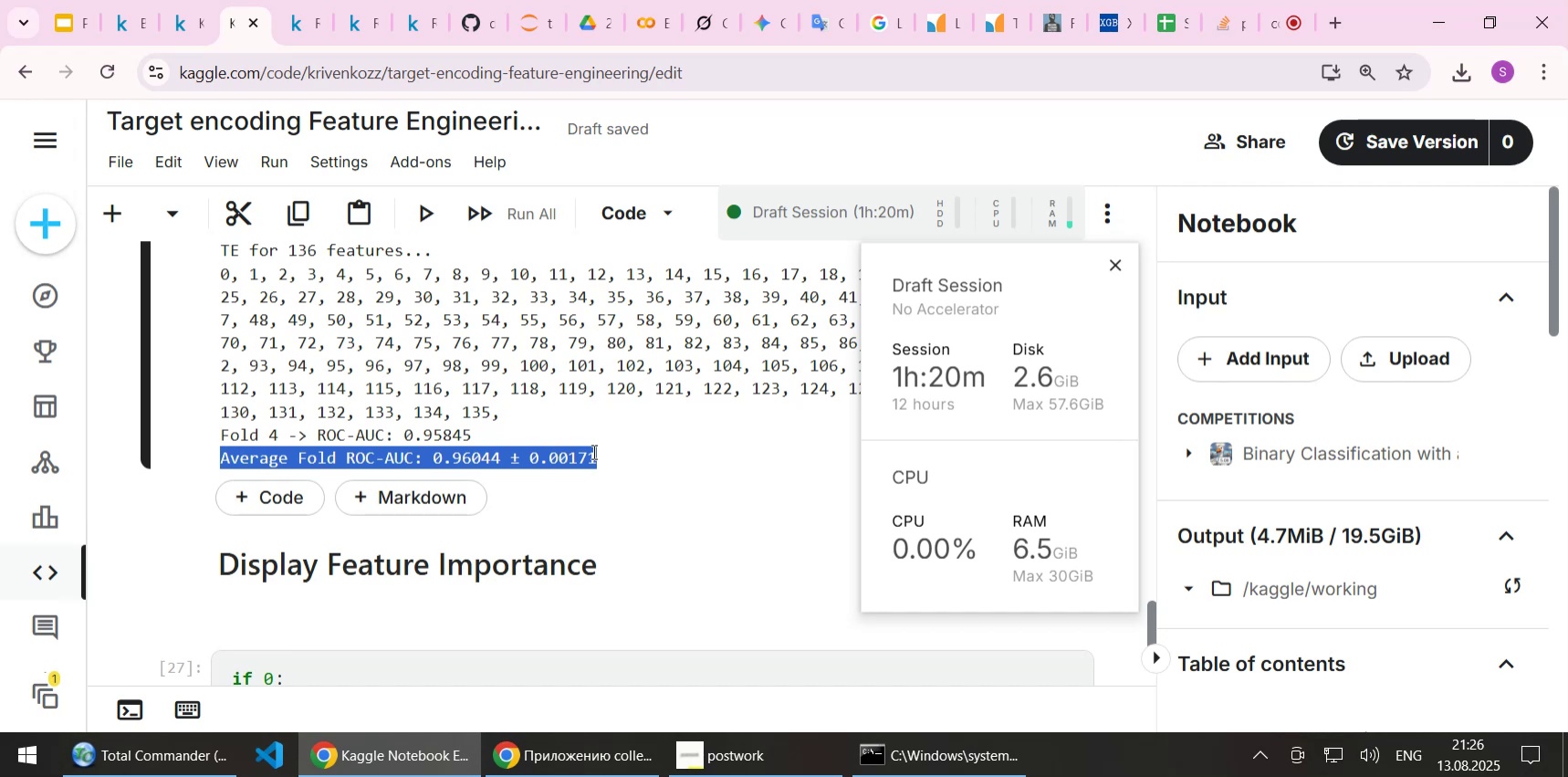 
key(Control+C)
 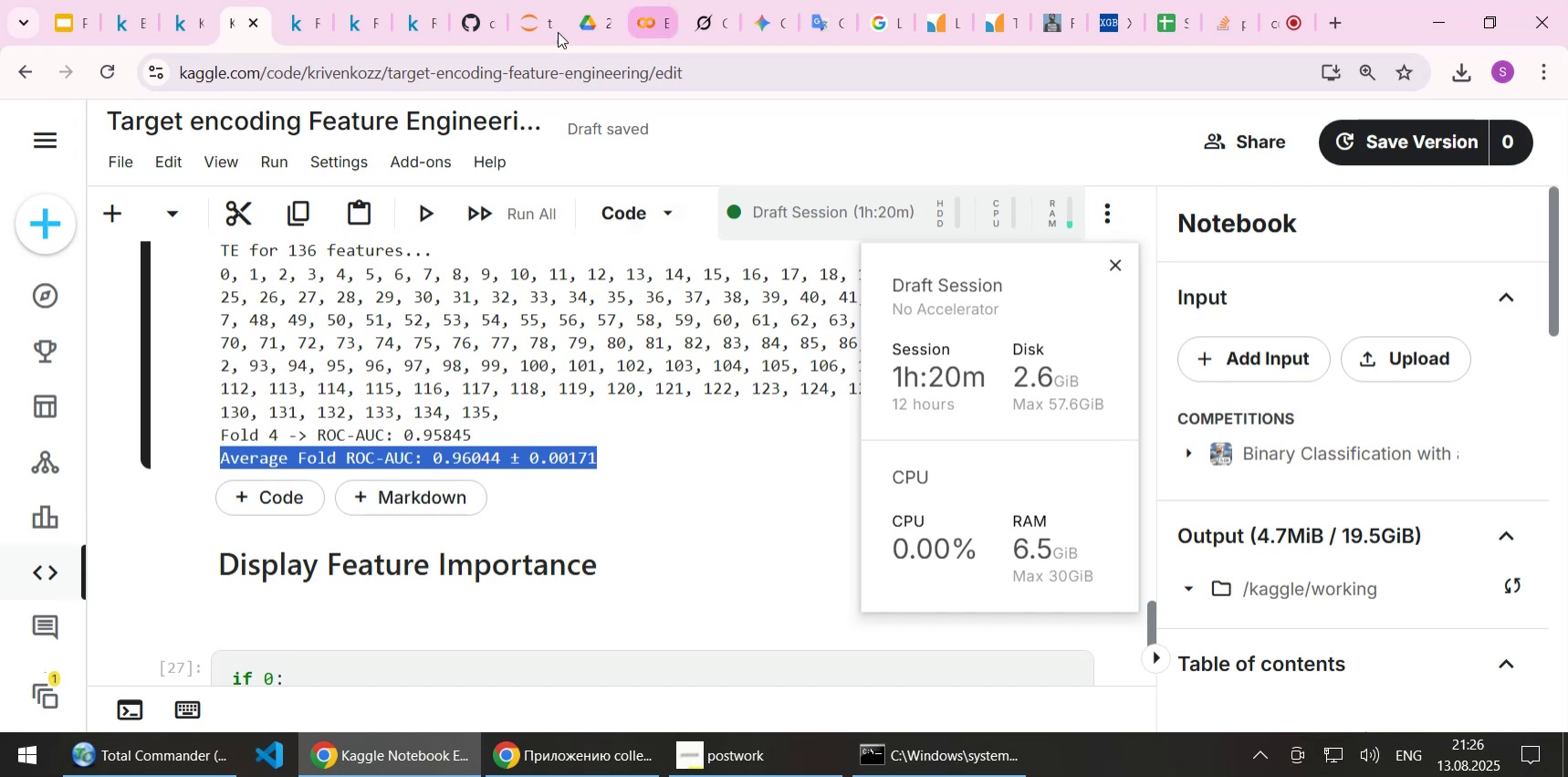 
left_click([520, 27])
 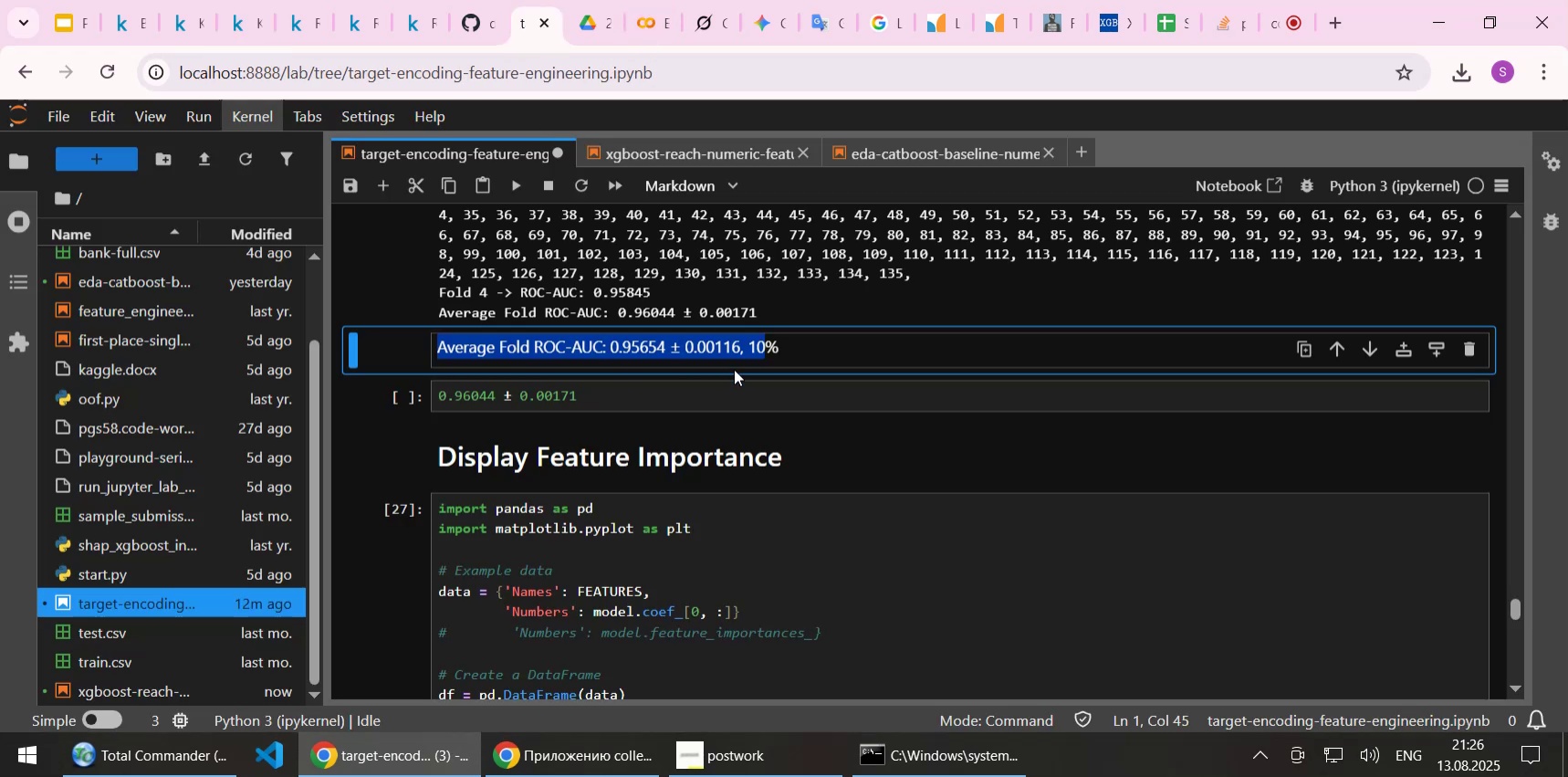 
left_click_drag(start_coordinate=[667, 390], to_coordinate=[413, 390])
 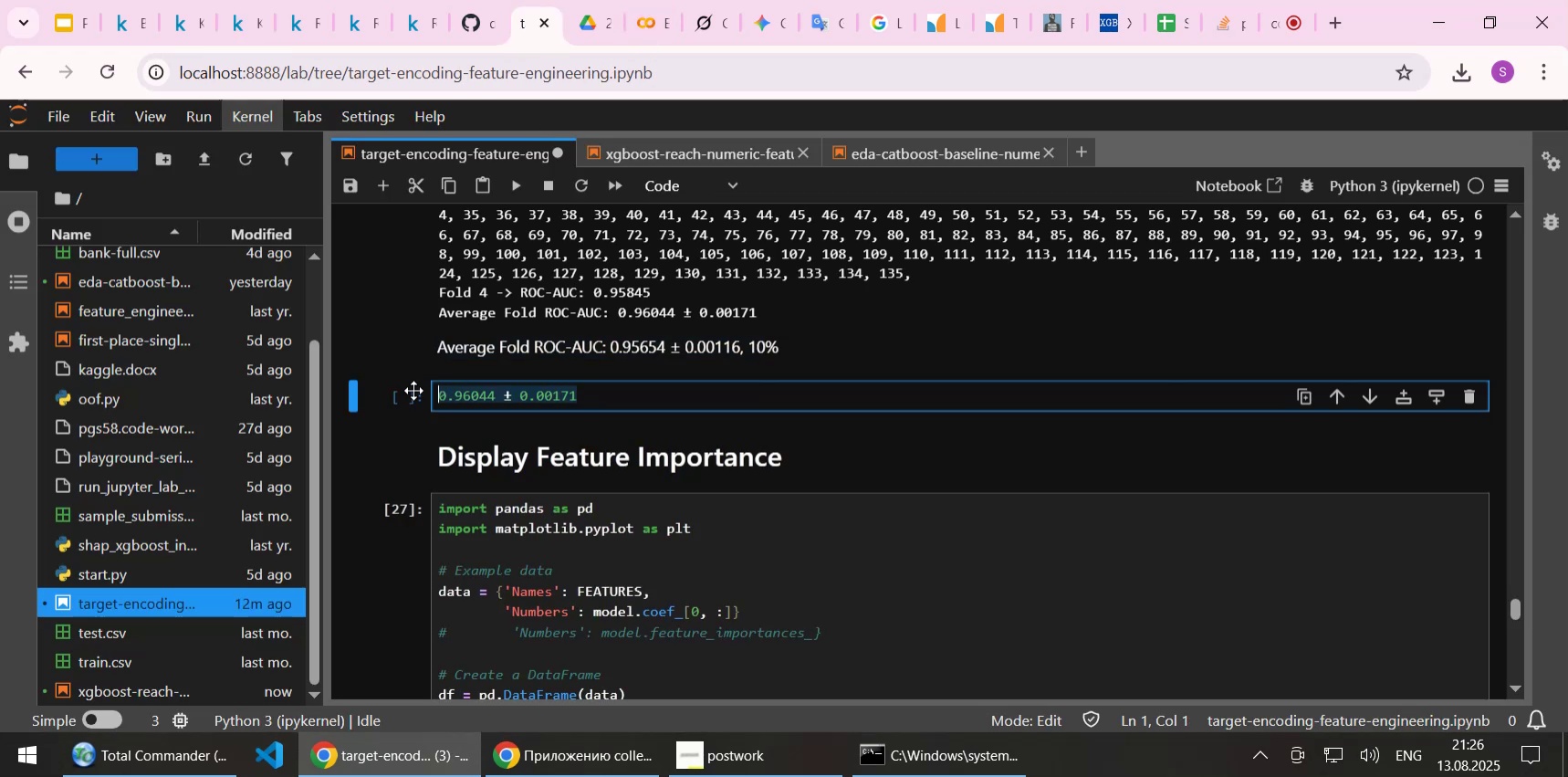 
key(Control+ControlLeft)
 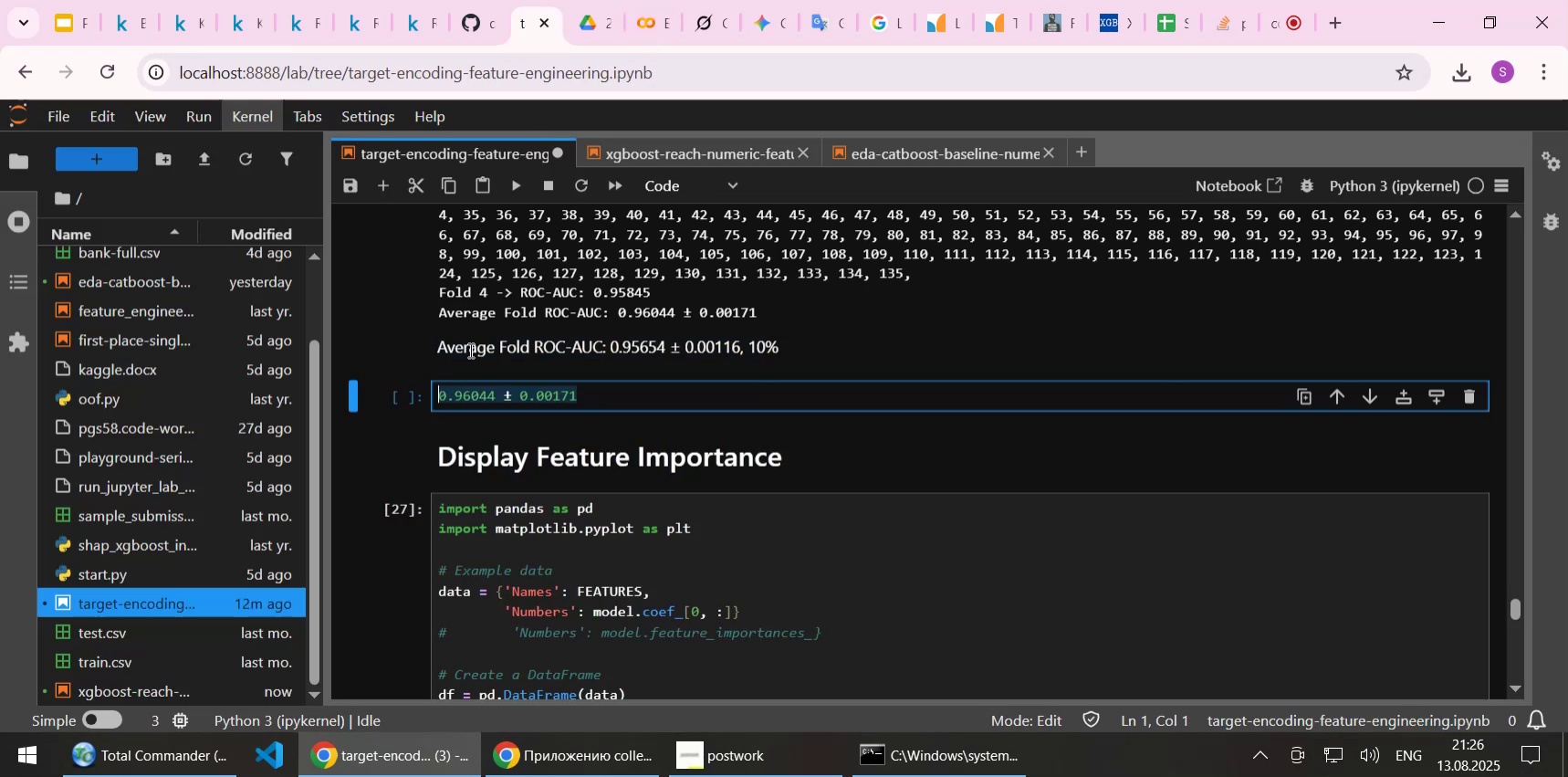 
key(Control+V)
 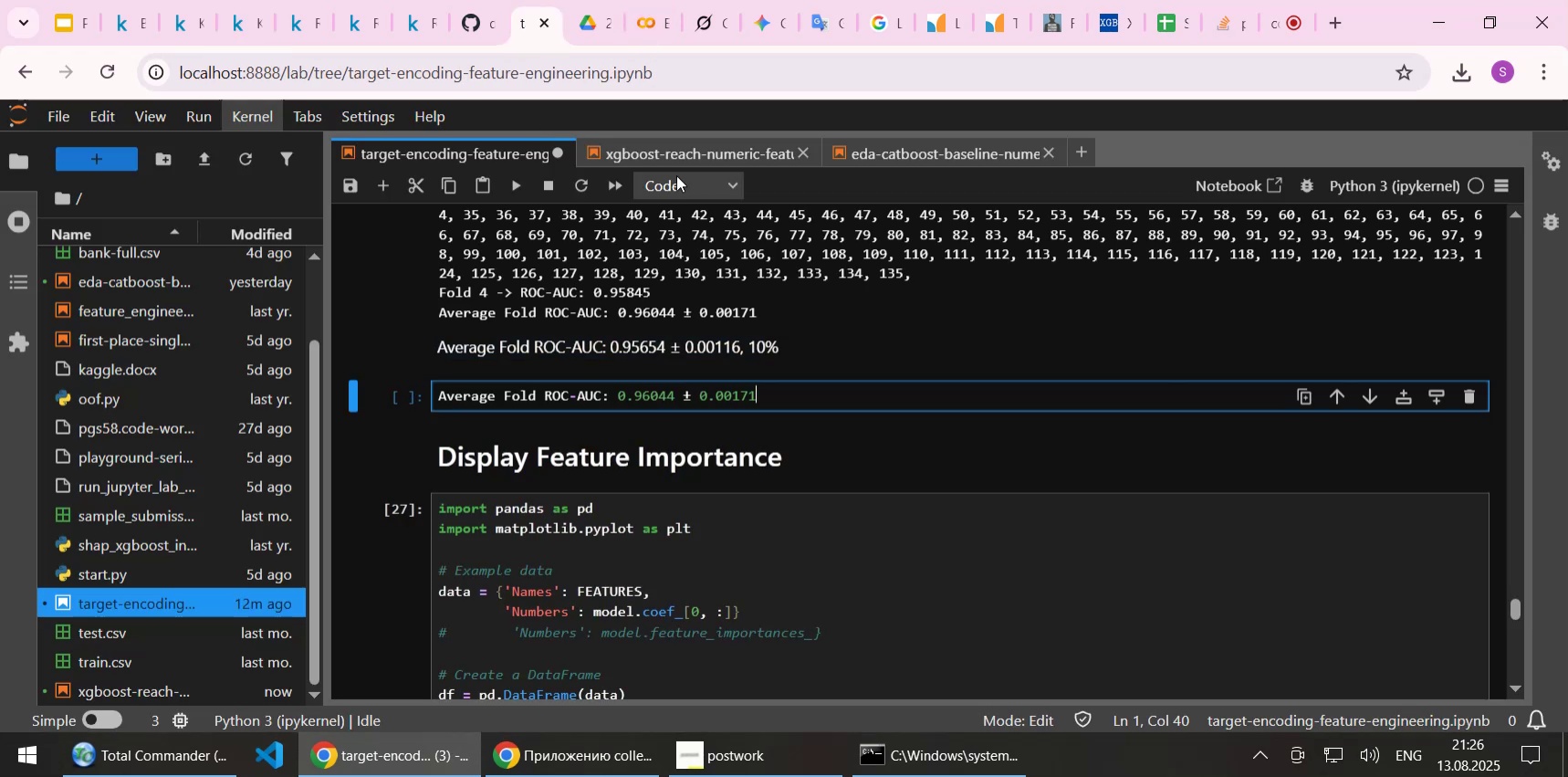 
left_click([676, 175])
 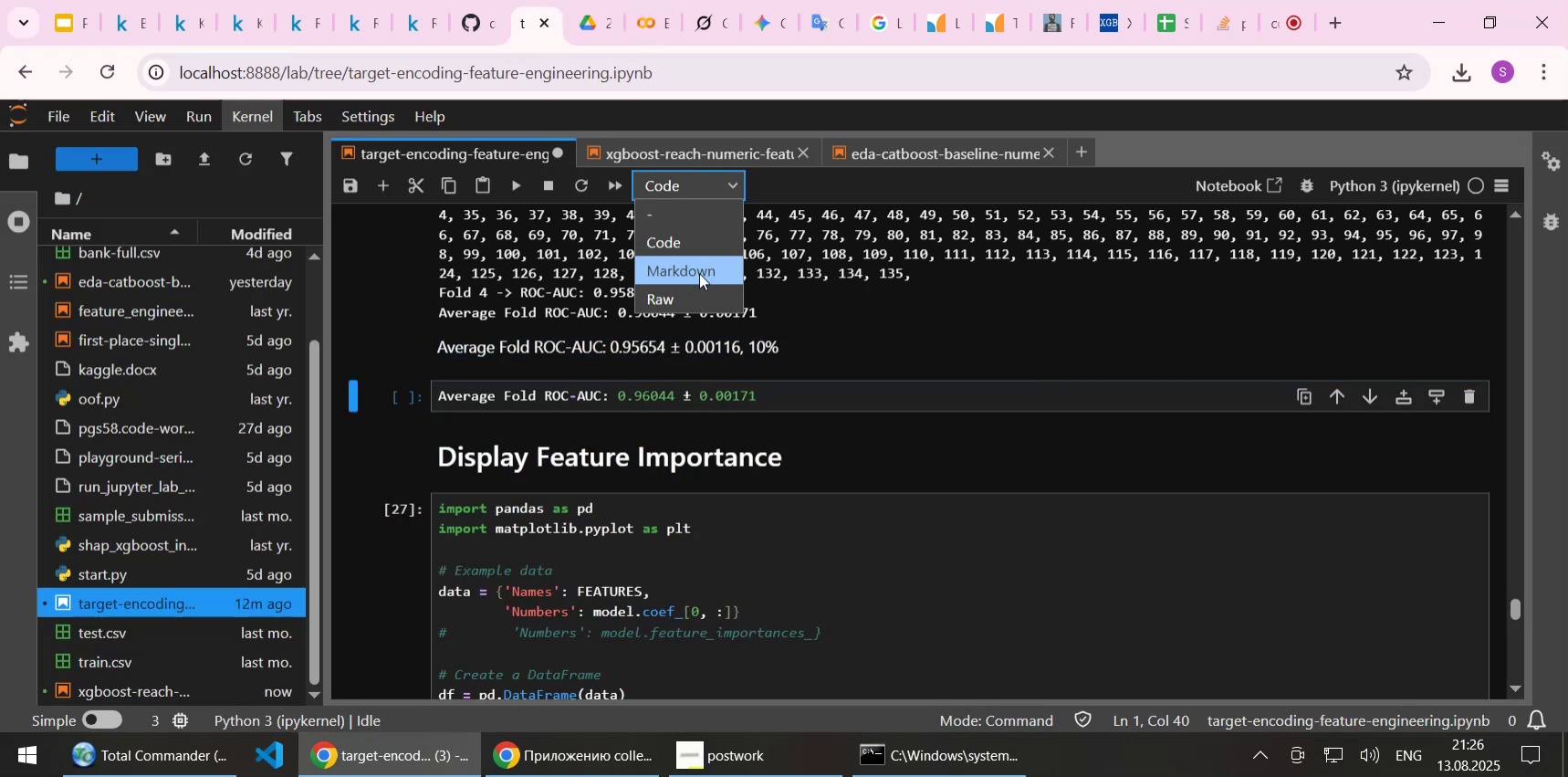 
left_click([698, 278])
 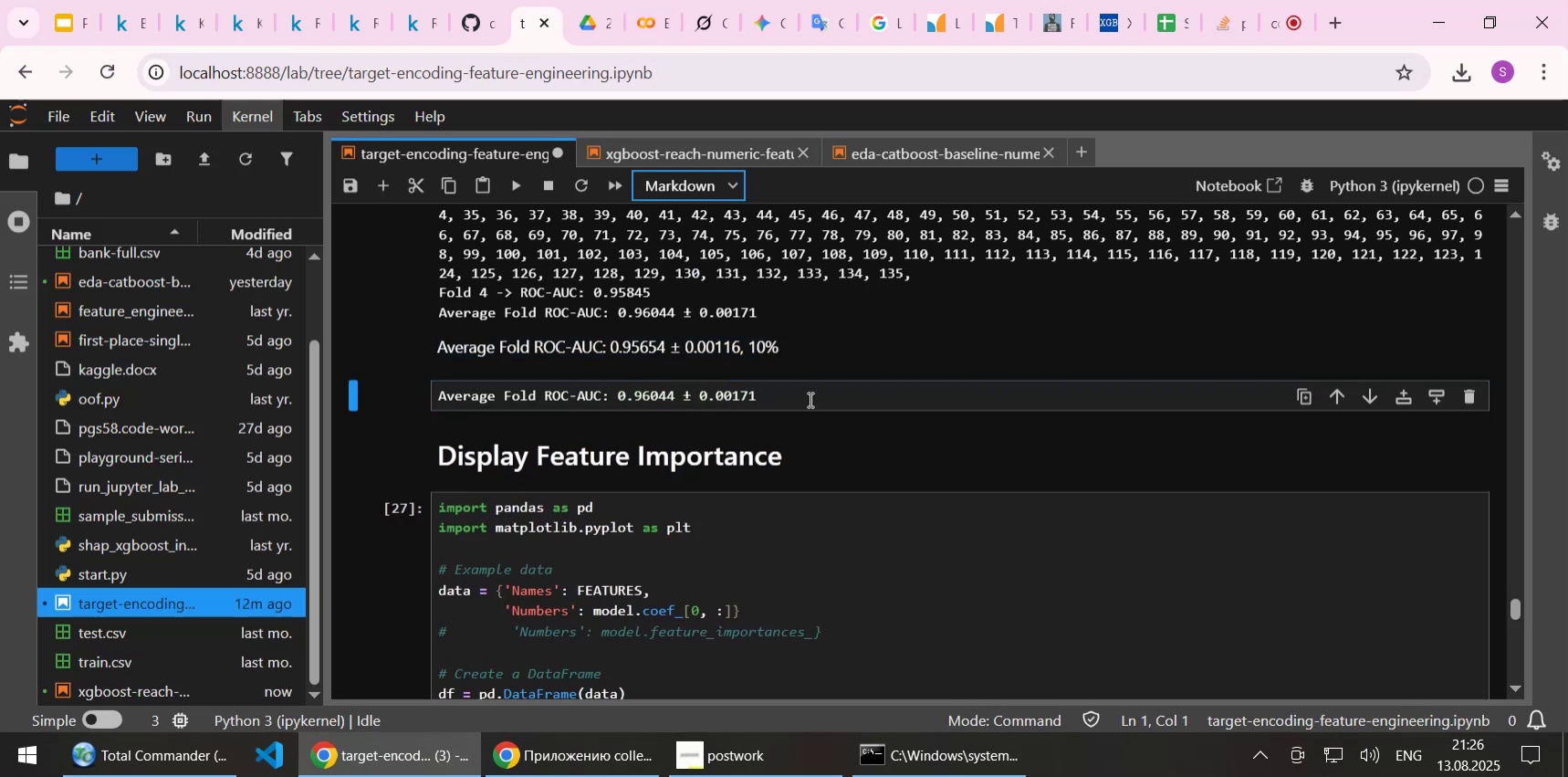 
left_click([809, 397])
 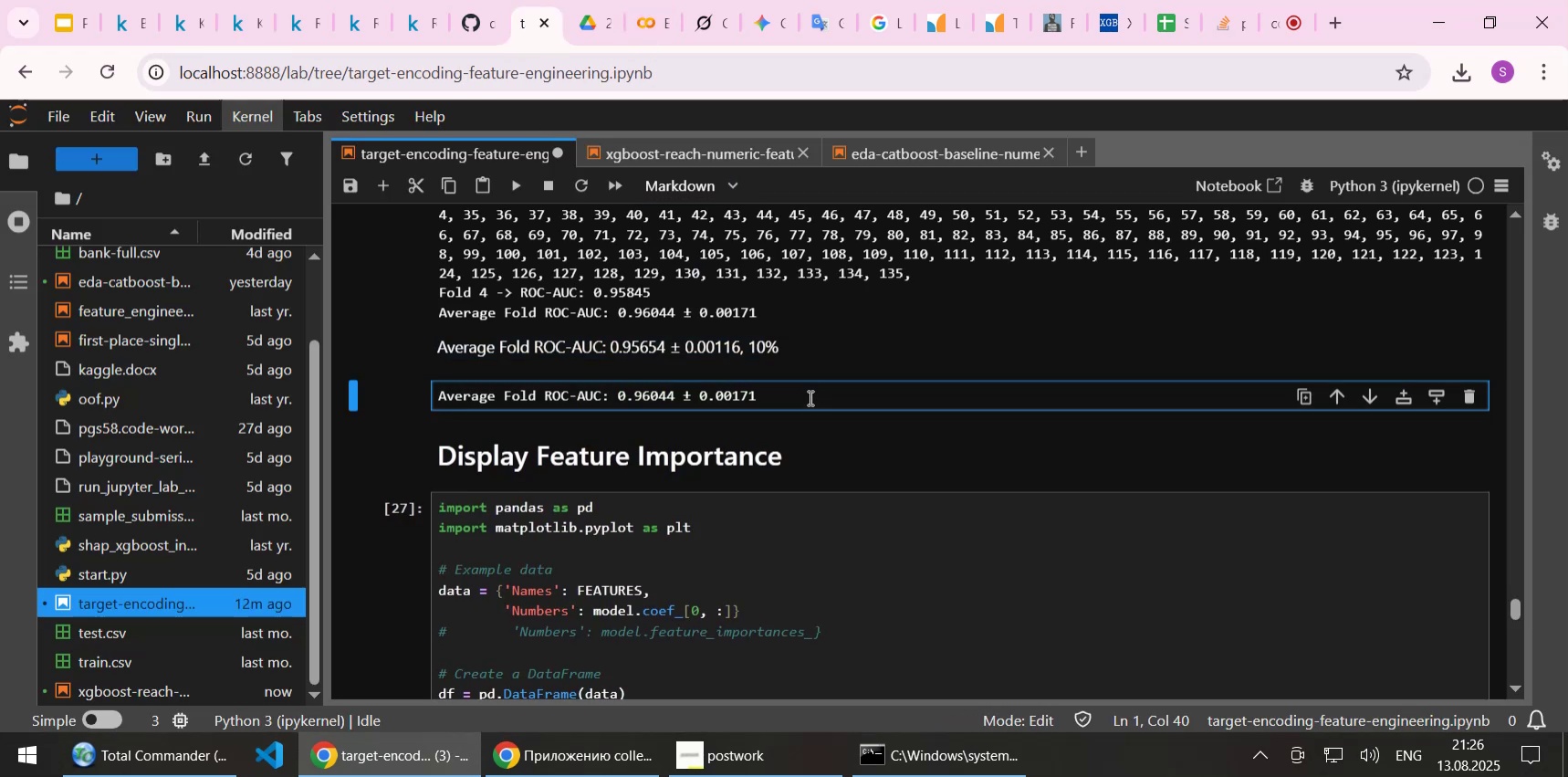 
type(, 20%)
 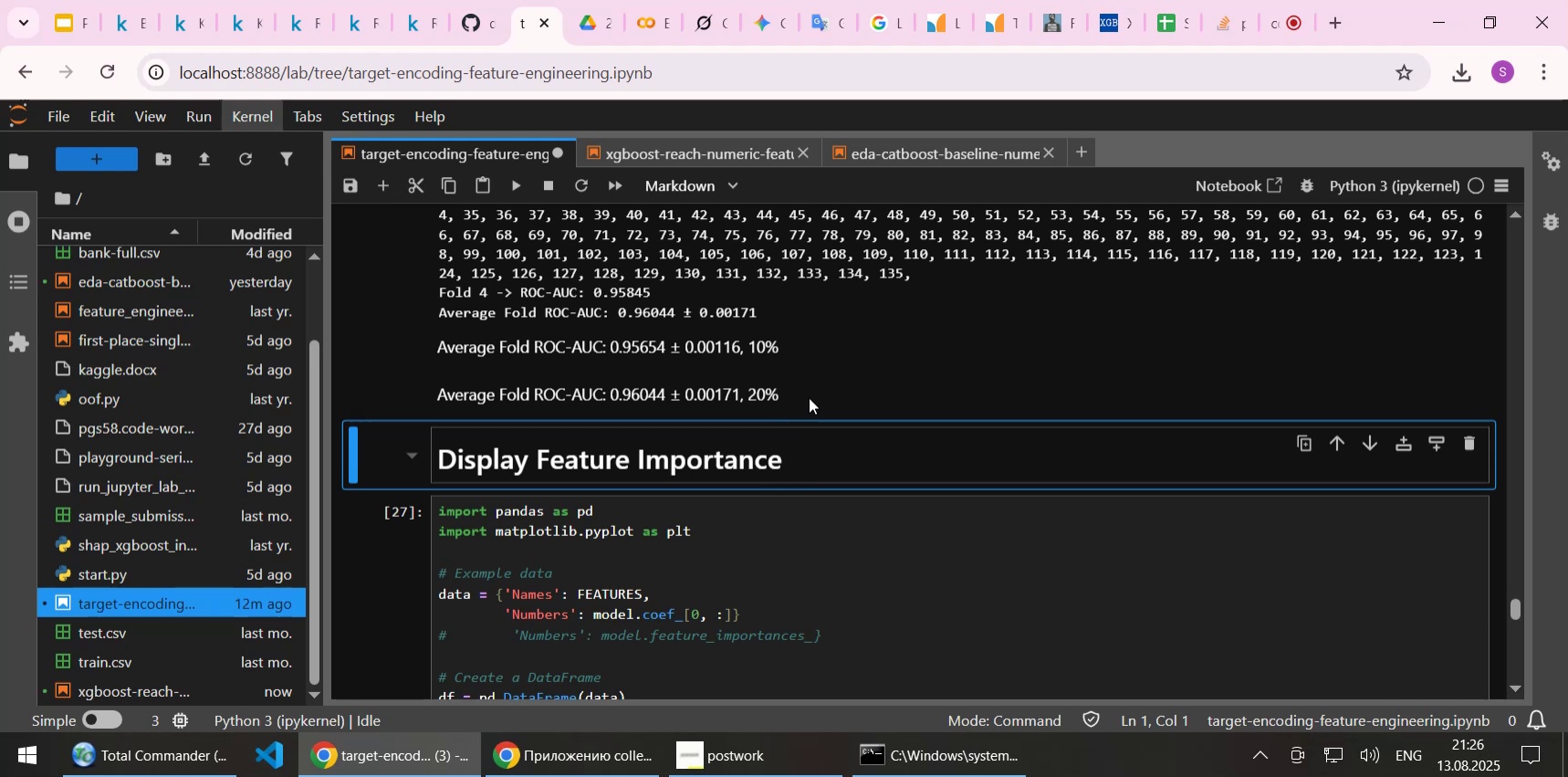 
 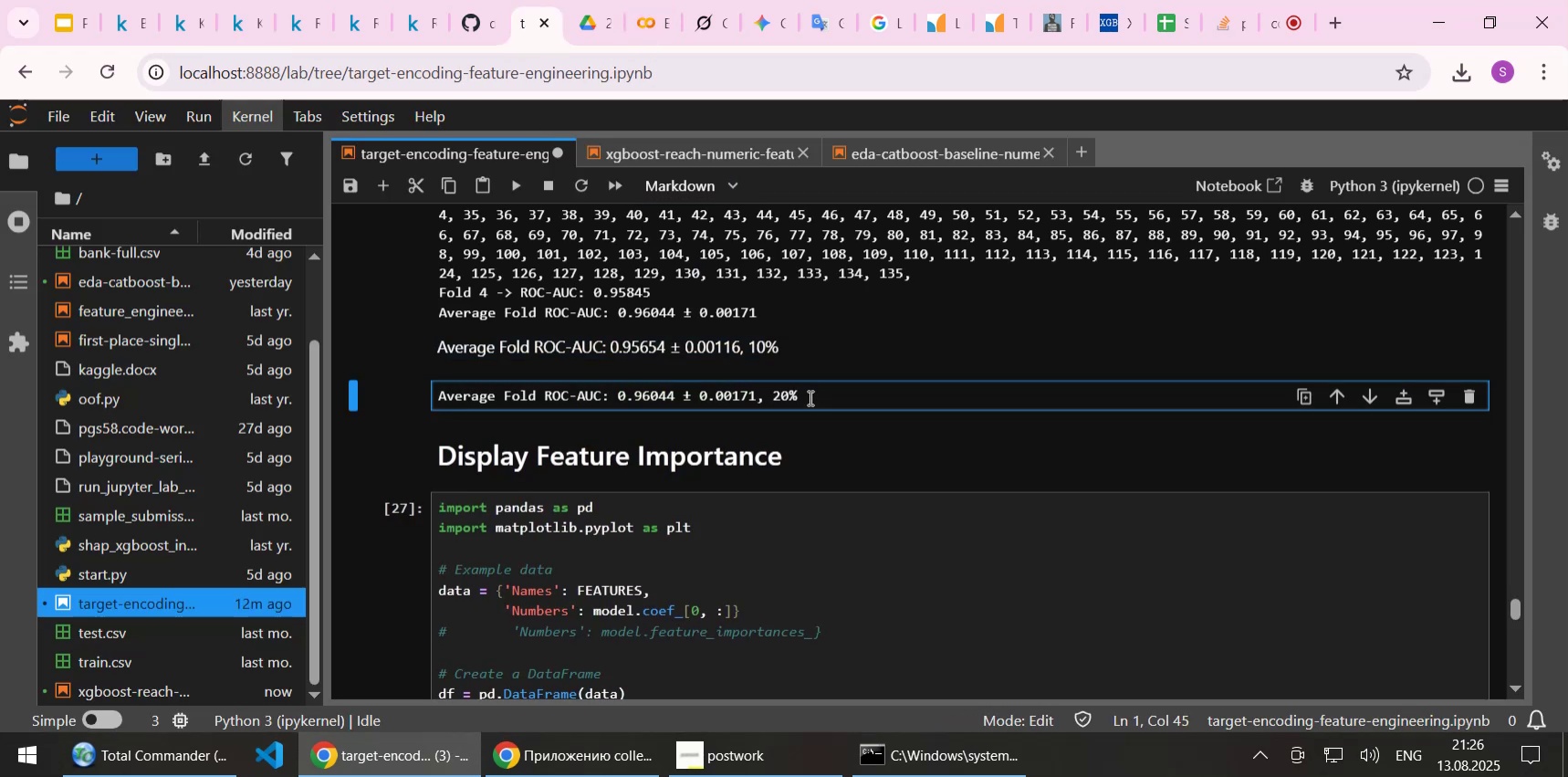 
key(Shift+Enter)
 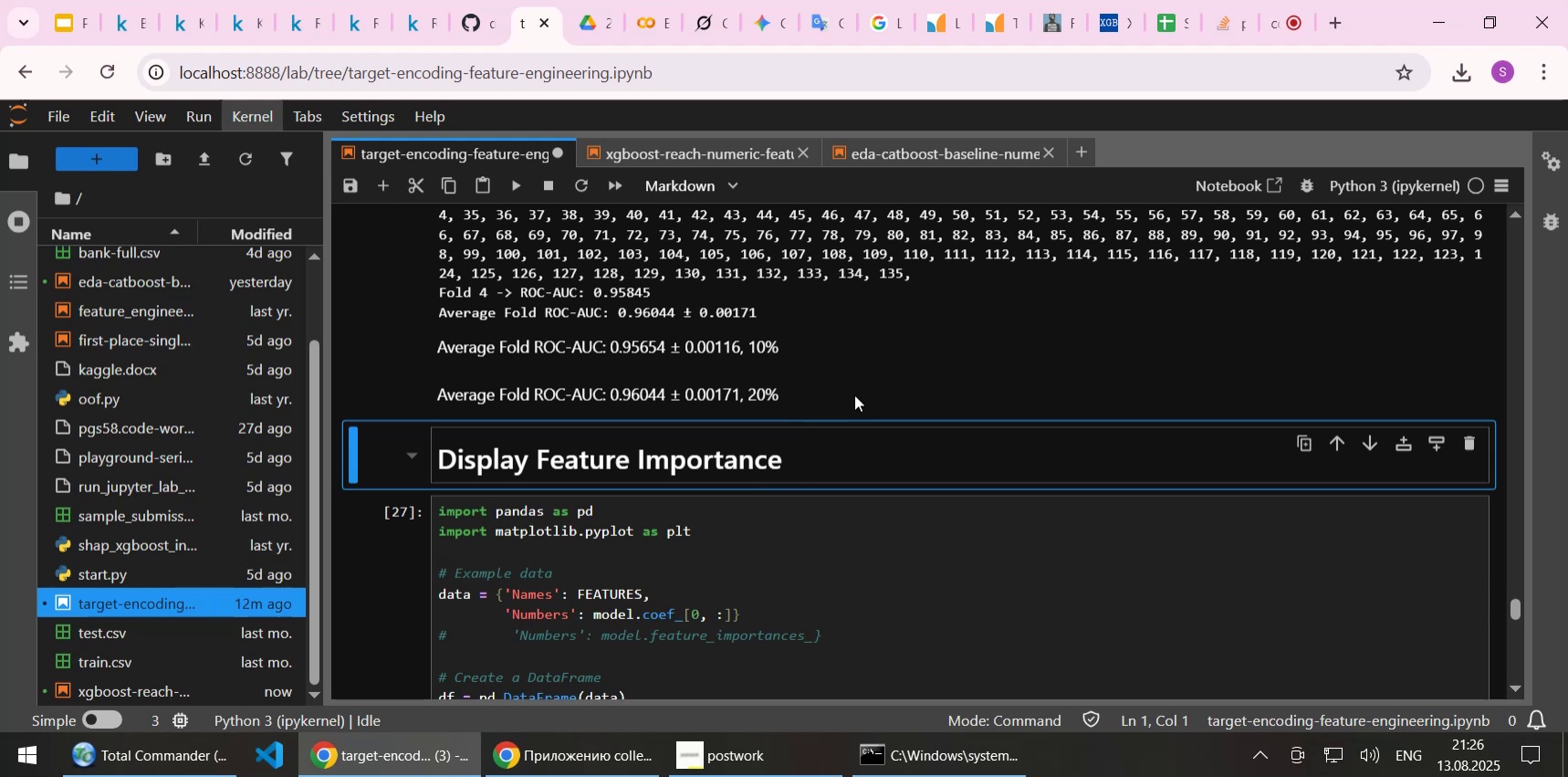 
wait(10.75)
 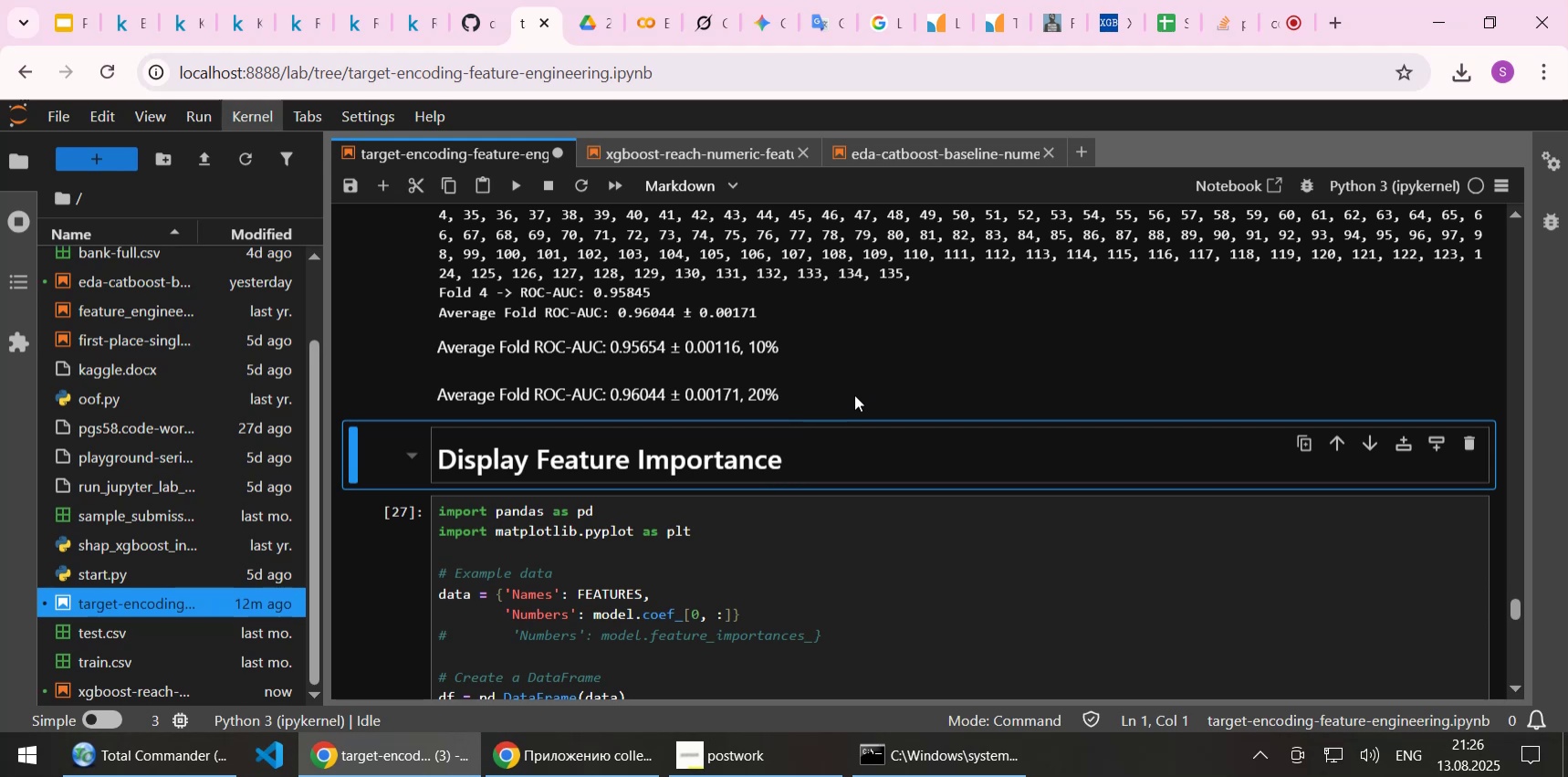 
left_click([250, 24])
 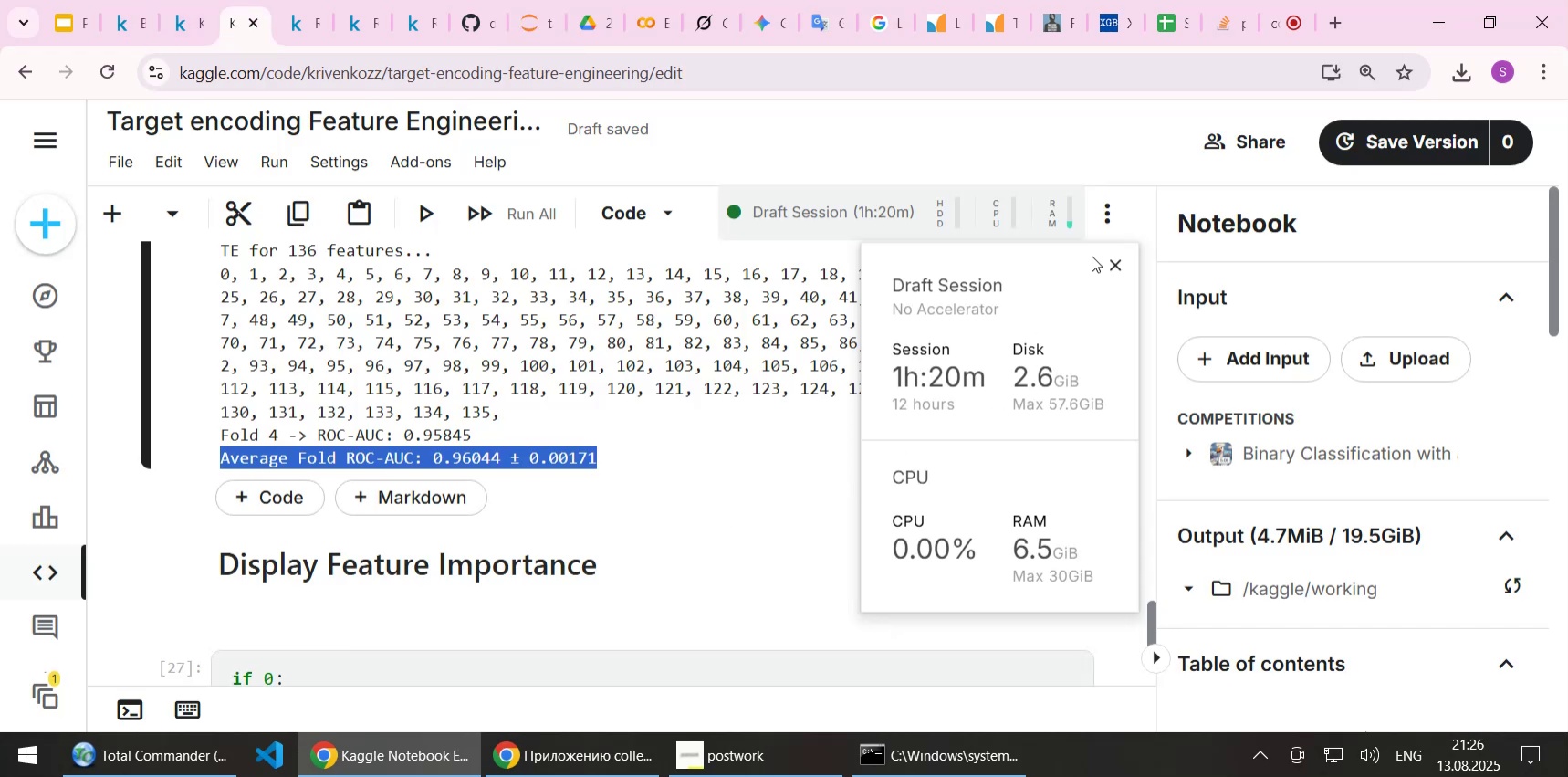 
left_click([1114, 263])
 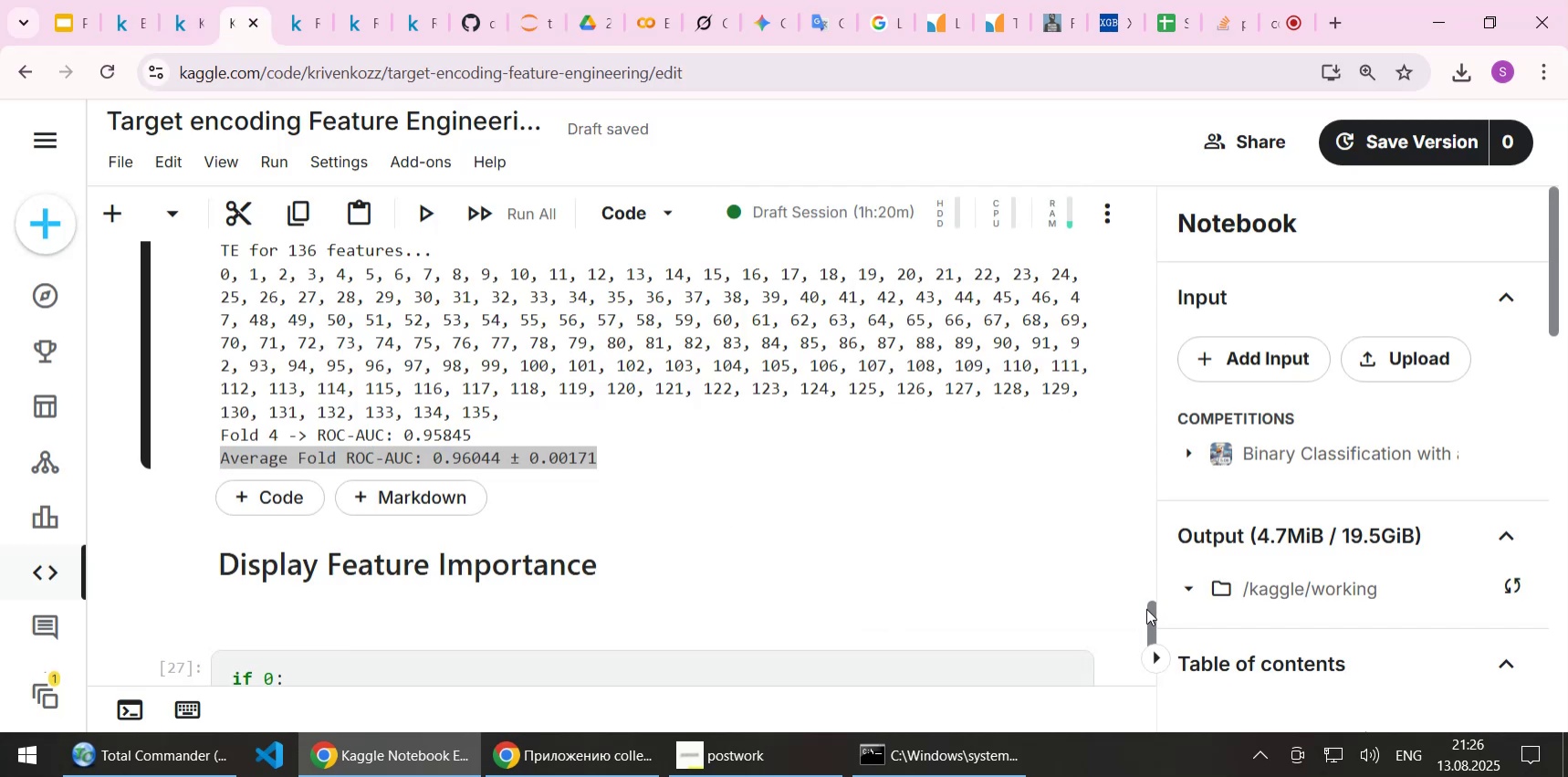 
left_click_drag(start_coordinate=[1152, 613], to_coordinate=[1142, 243])
 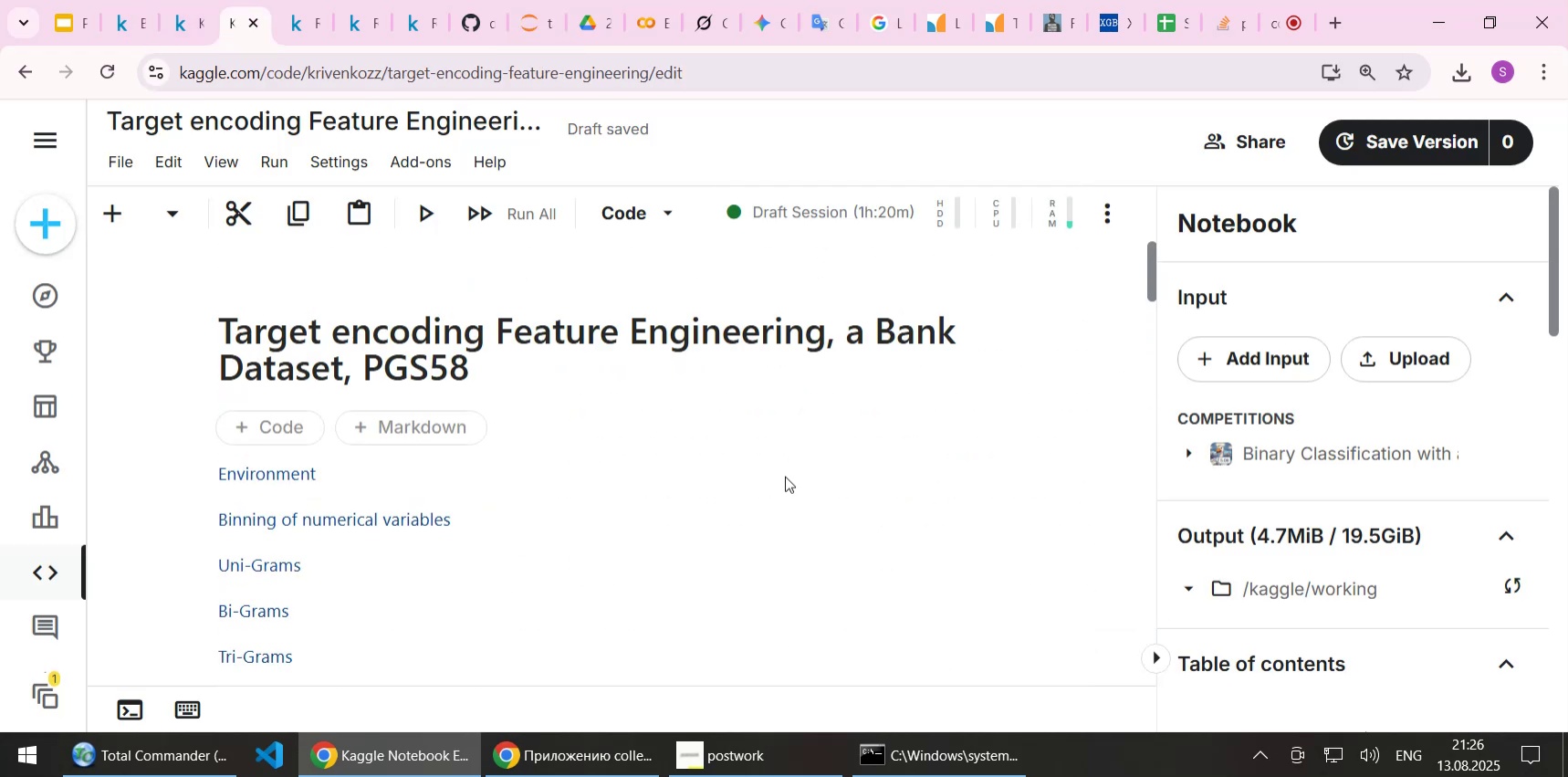 
scroll: coordinate [779, 478], scroll_direction: down, amount: 26.0
 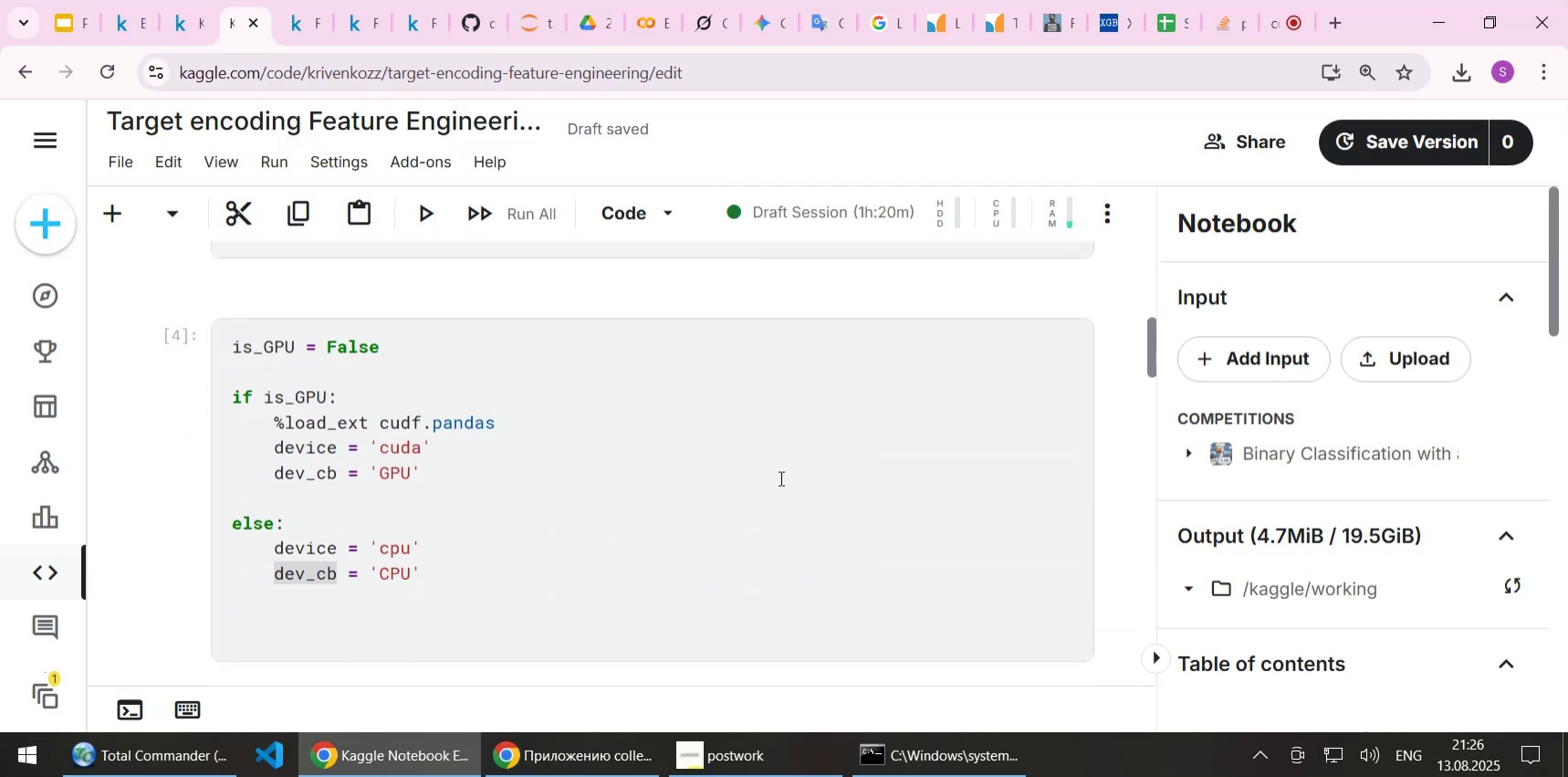 
scroll: coordinate [779, 478], scroll_direction: up, amount: 4.0
 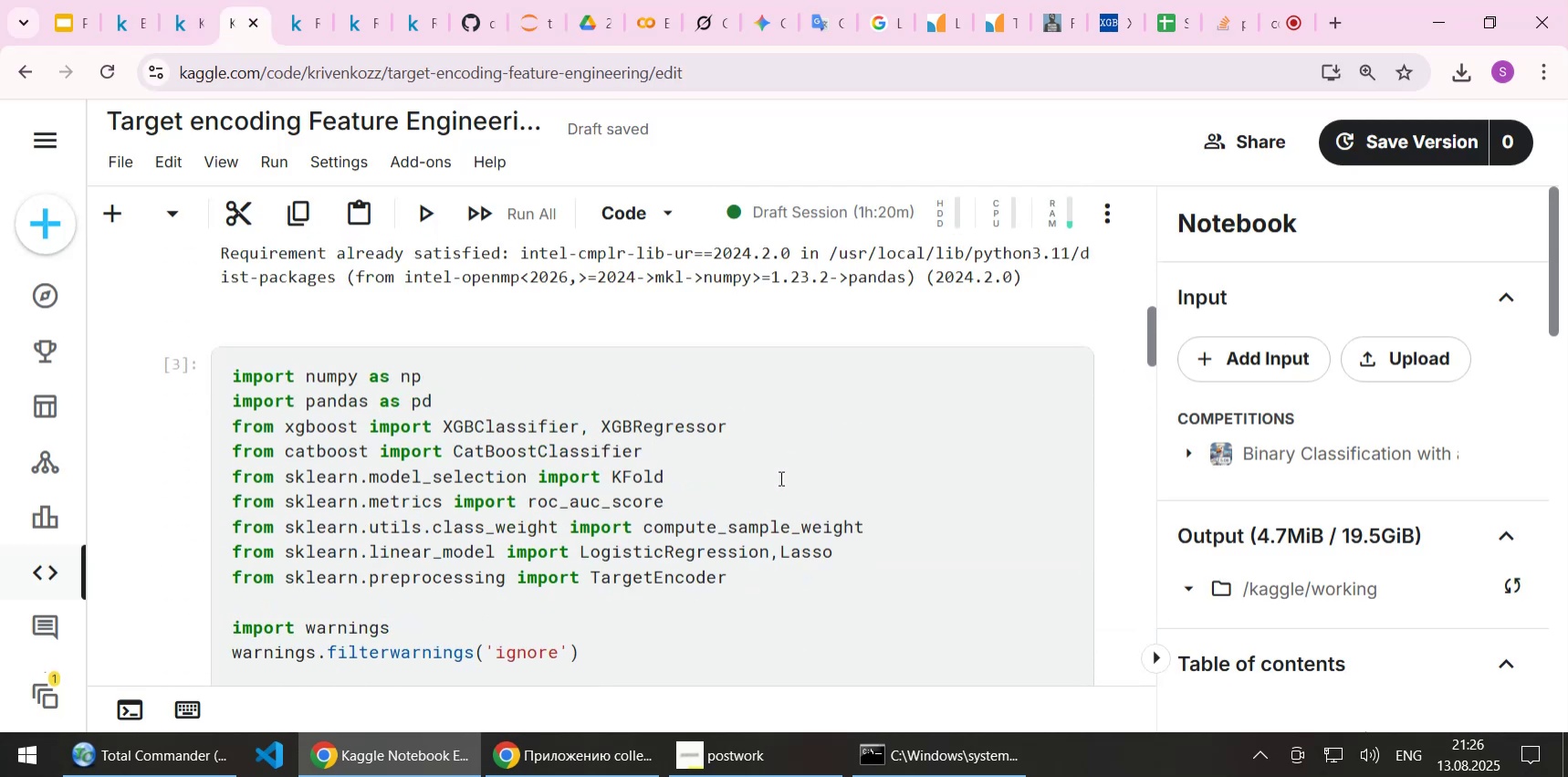 
scroll: coordinate [779, 478], scroll_direction: down, amount: 10.0
 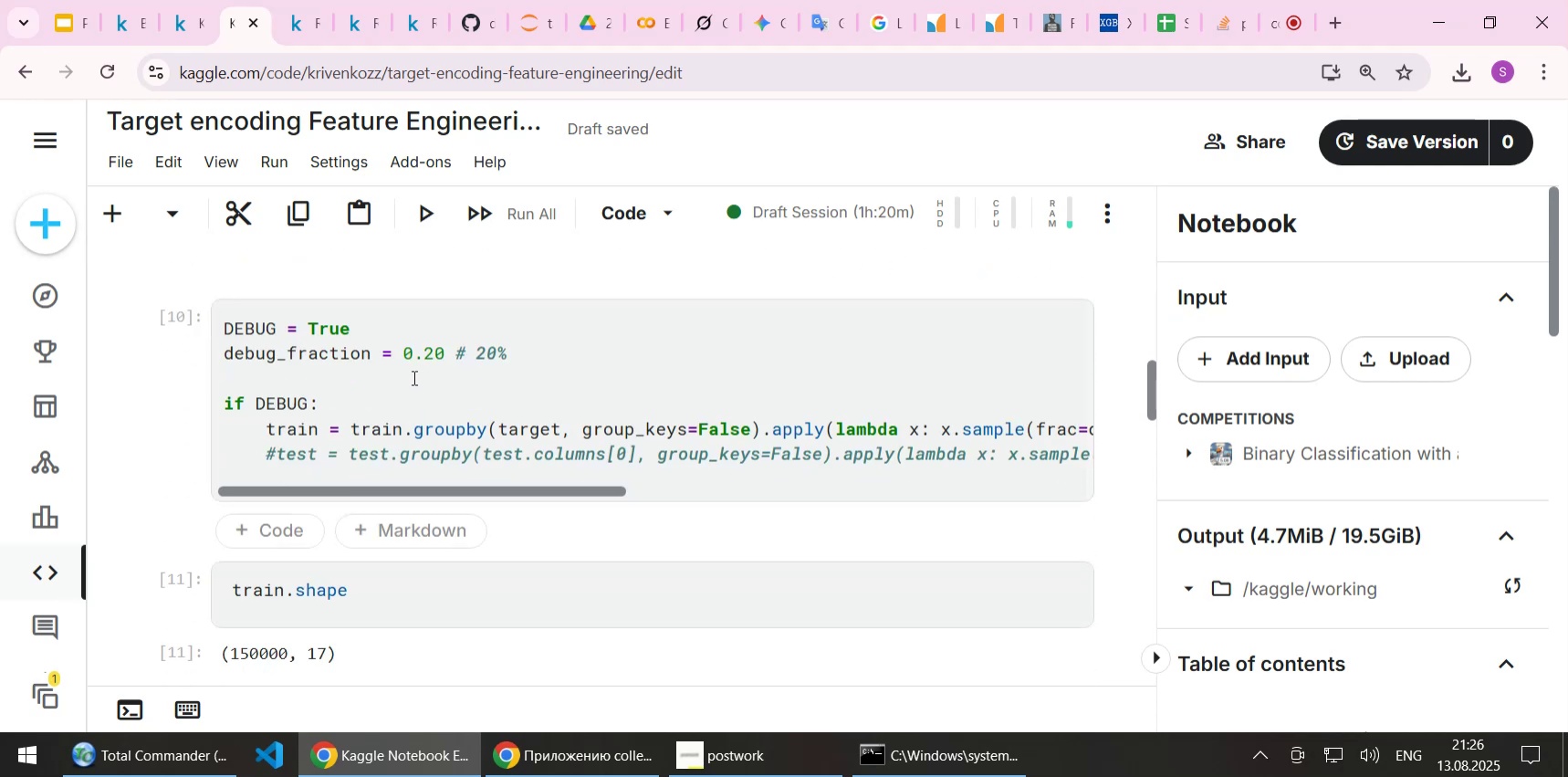 
left_click([409, 351])
 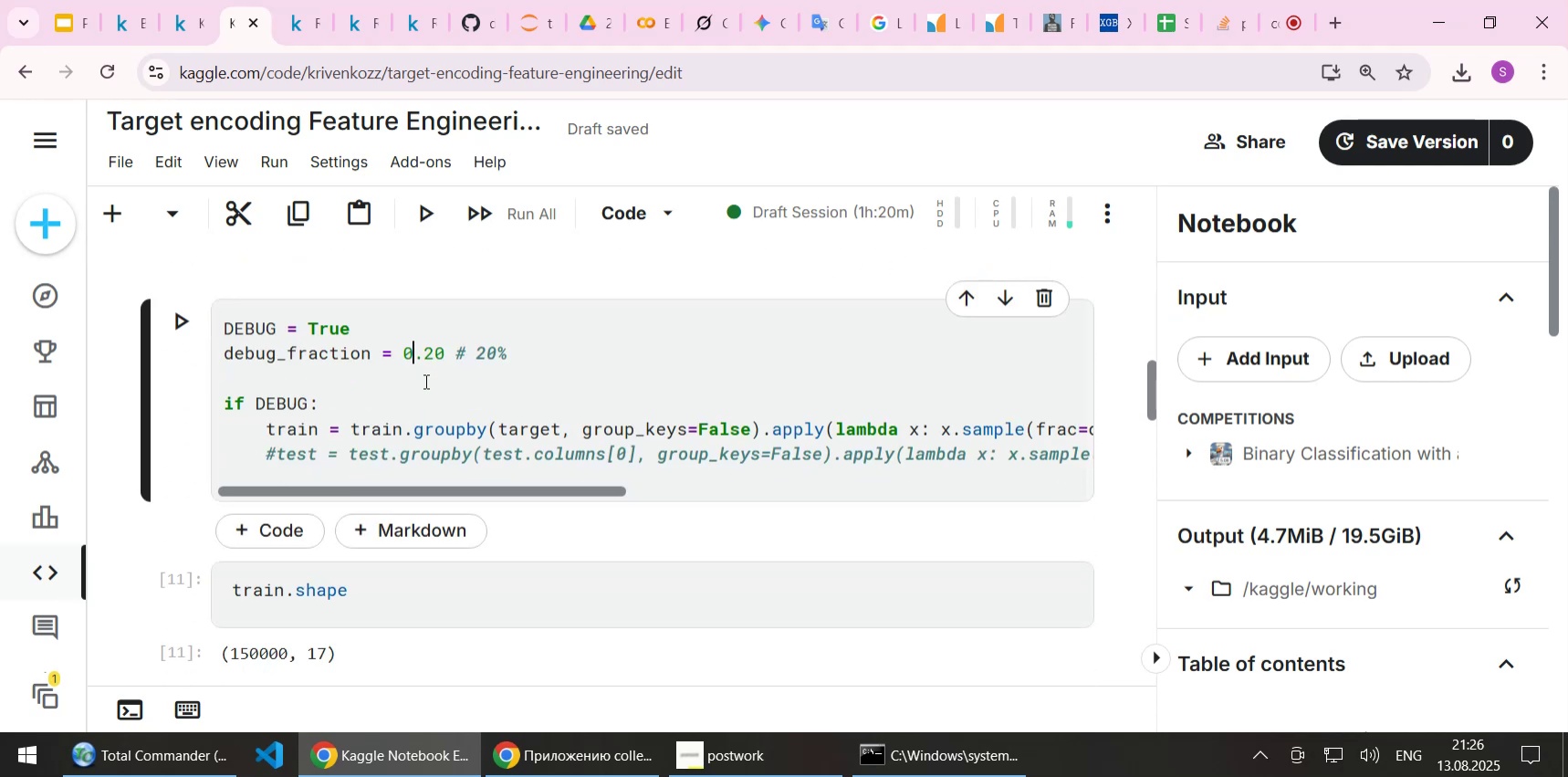 
key(ArrowLeft)
 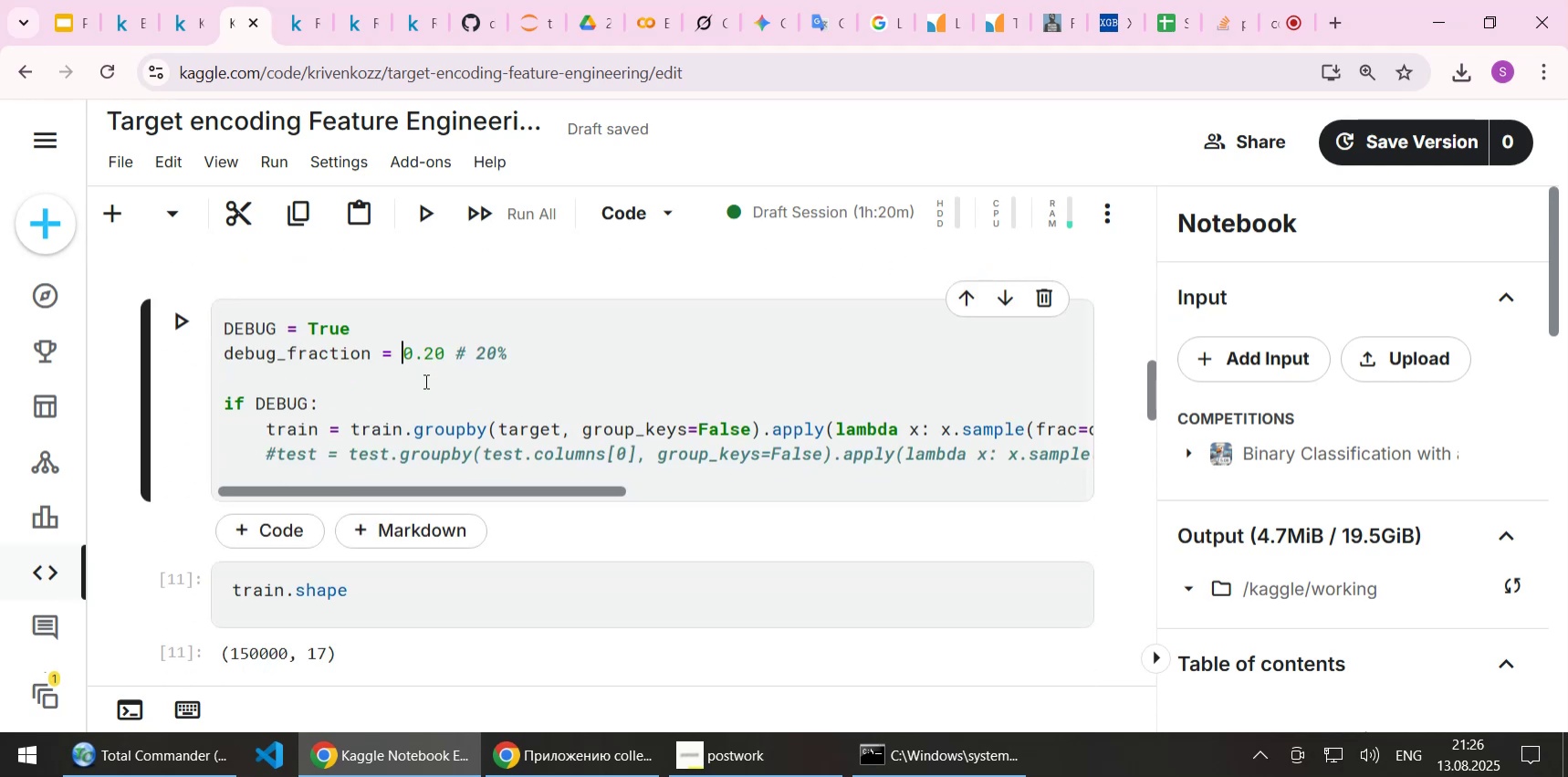 
key(Delete)
 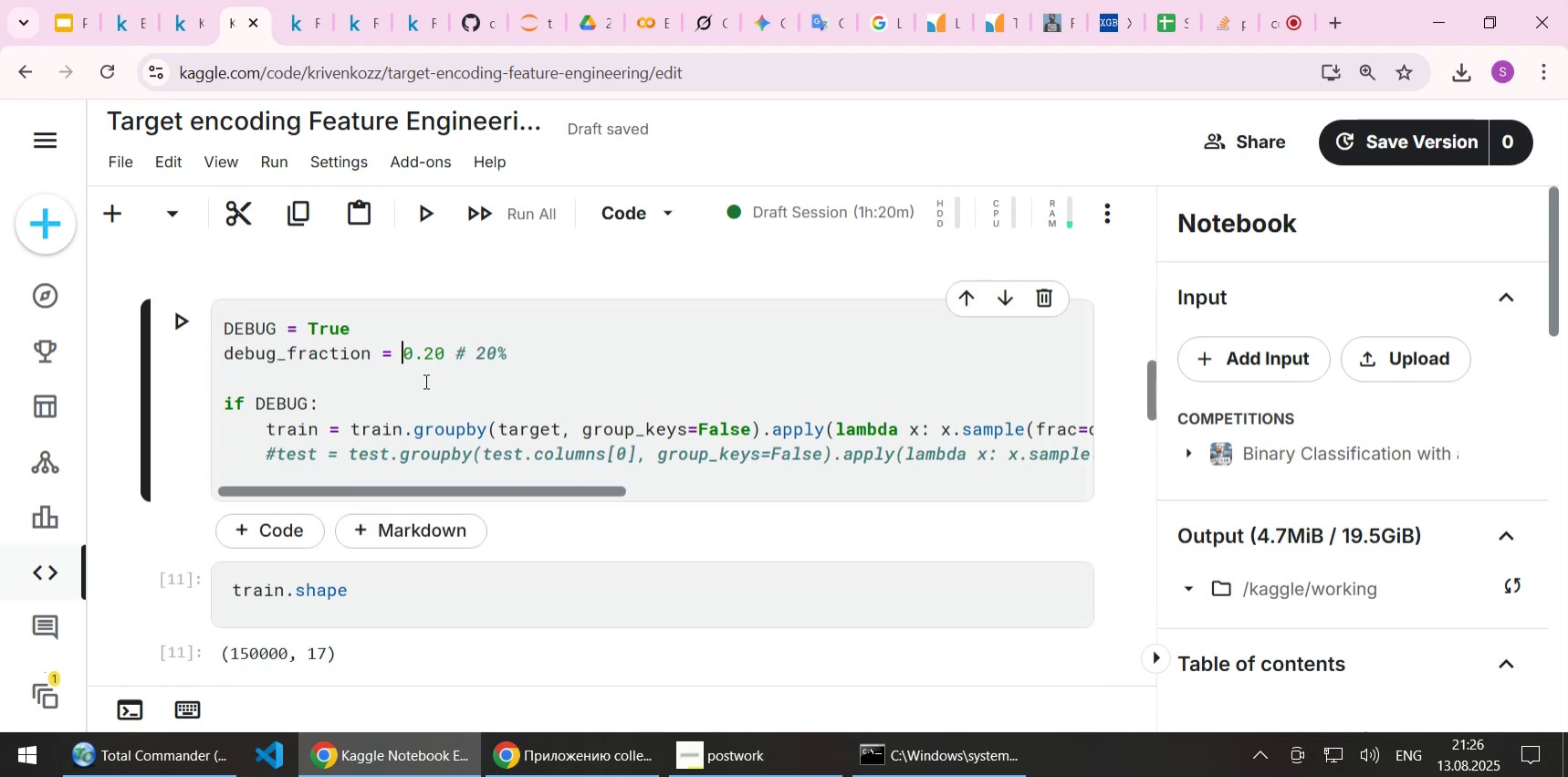 
key(1)
 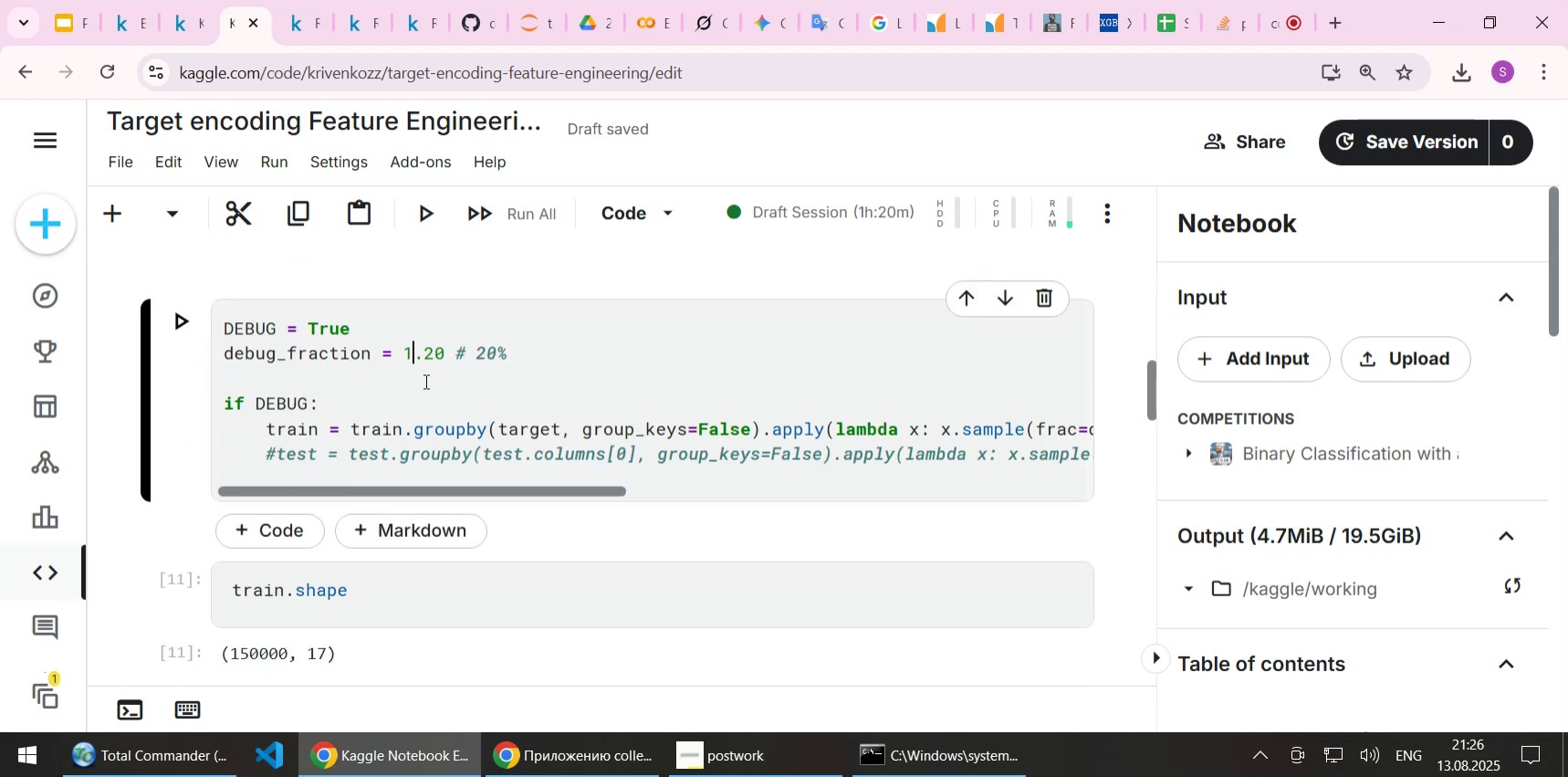 
key(ArrowRight)
 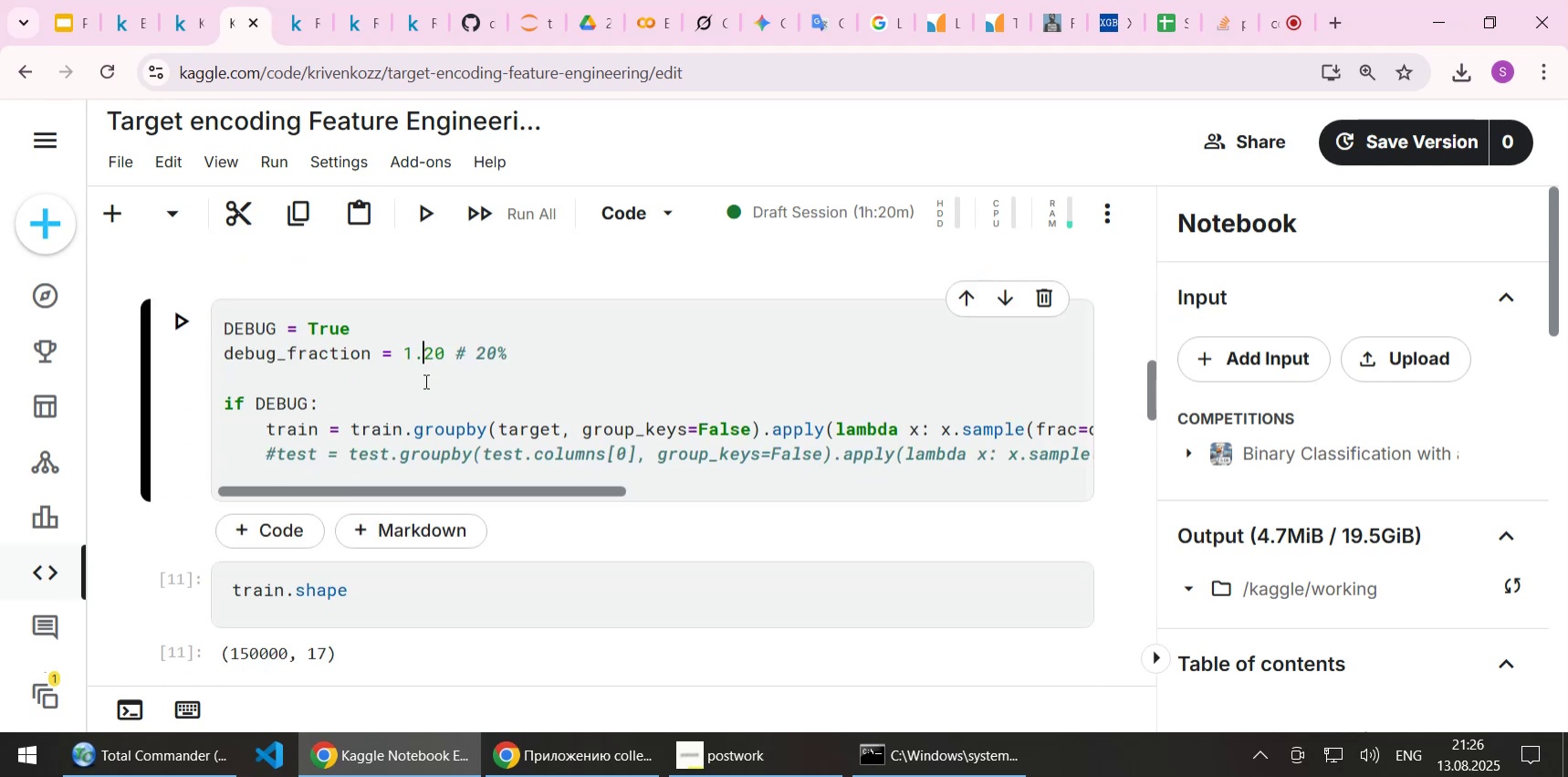 
key(Delete)
 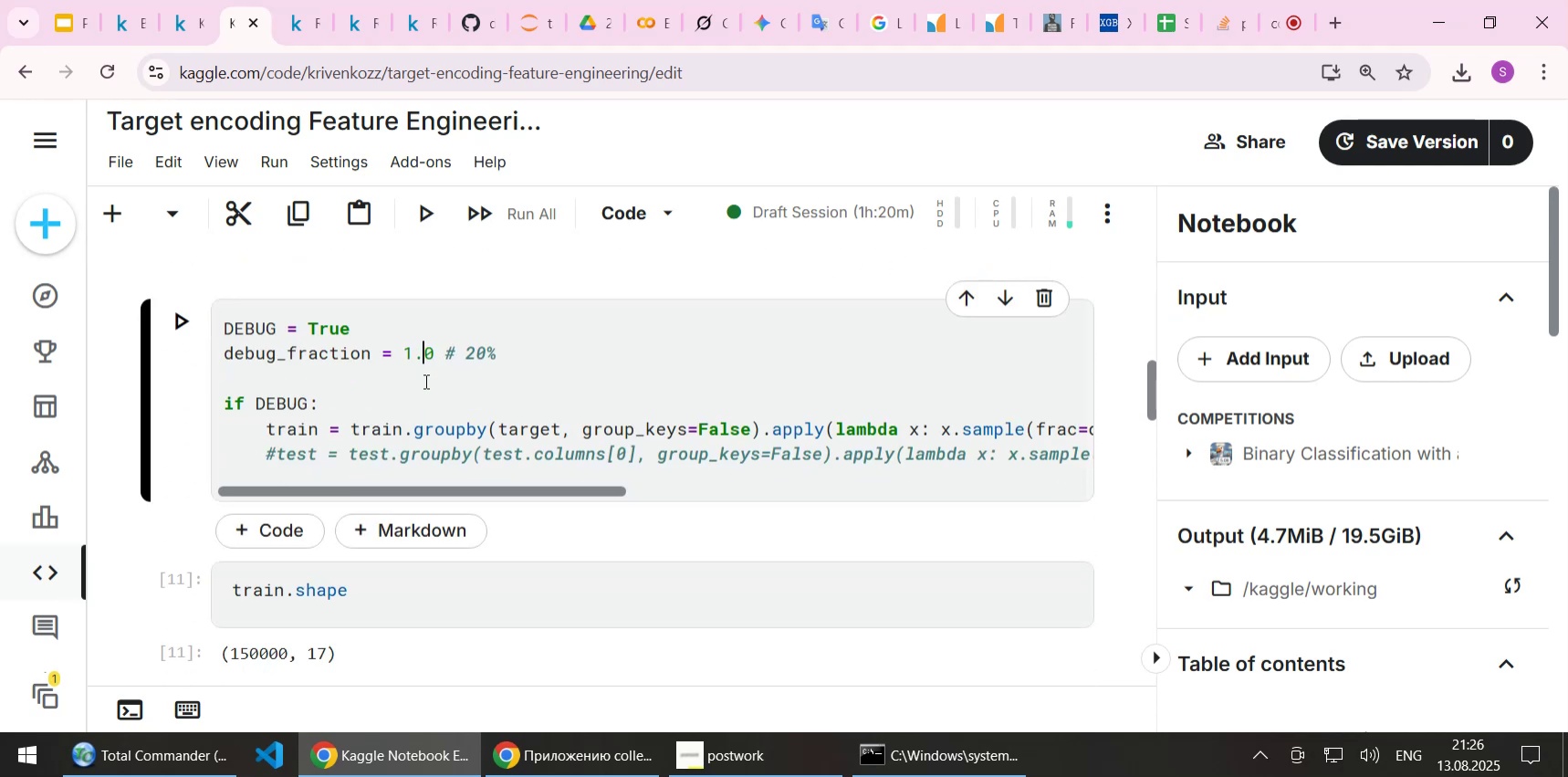 
key(0)
 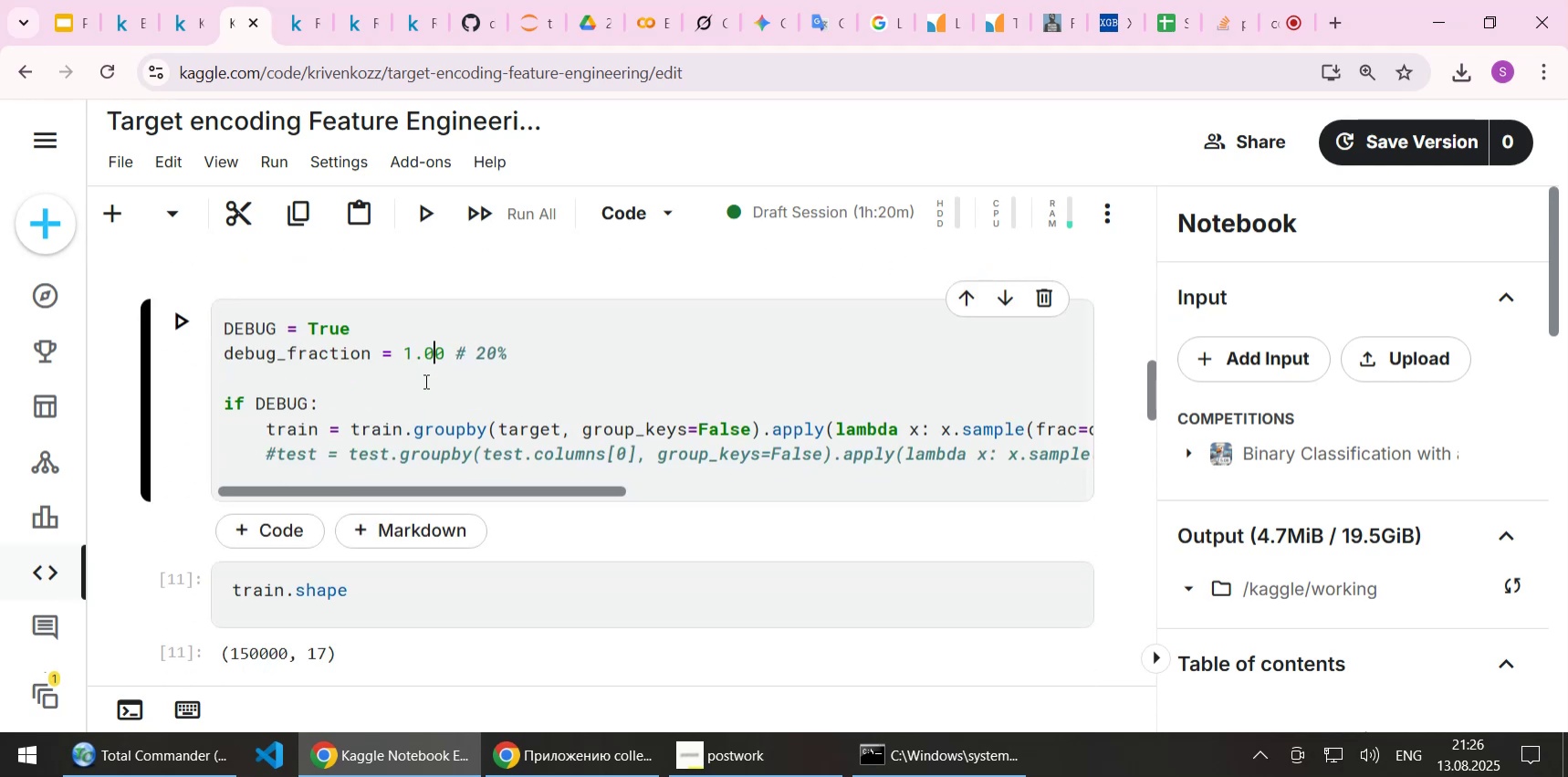 
key(ArrowRight)
 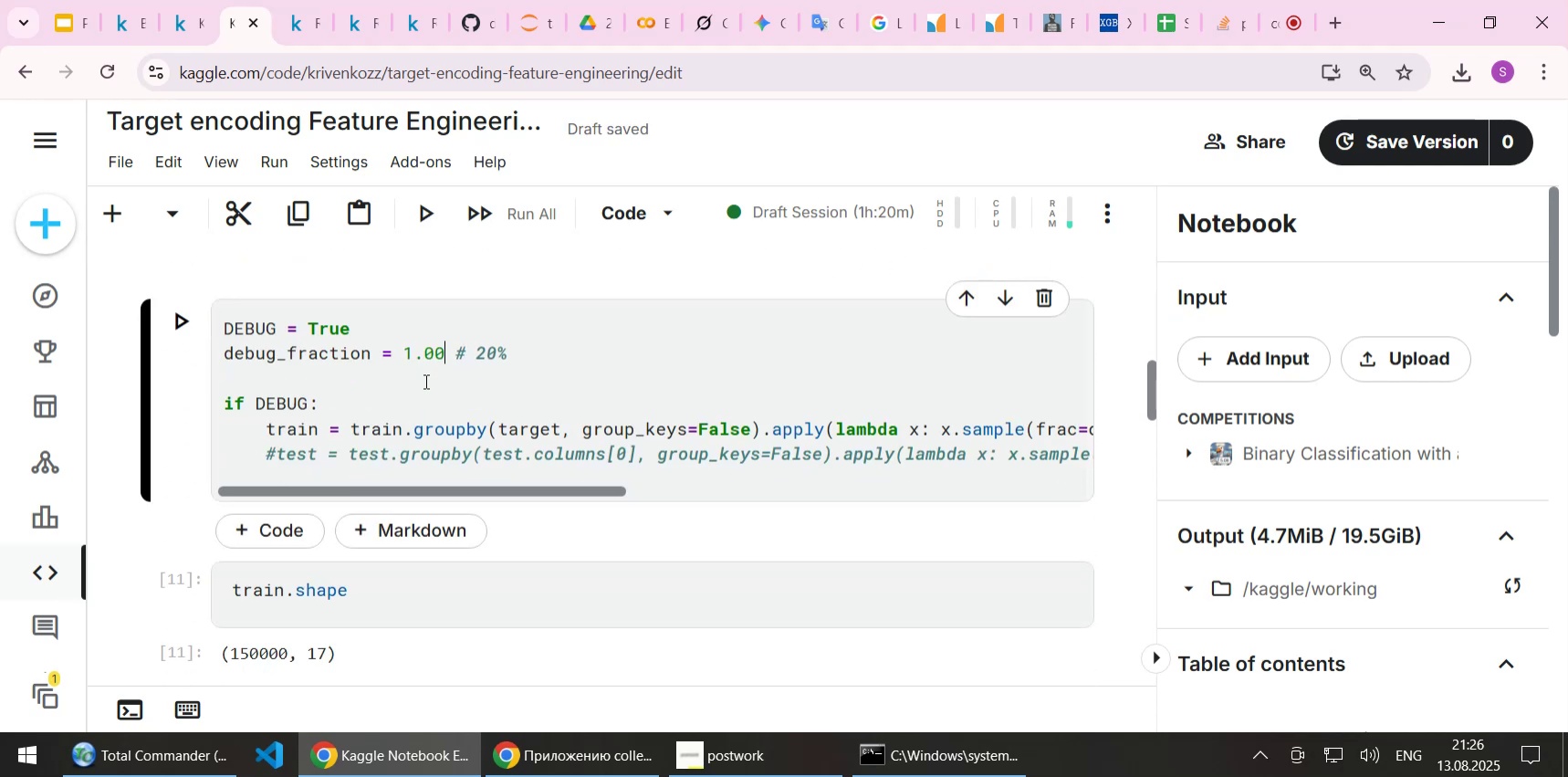 
key(ArrowRight)
 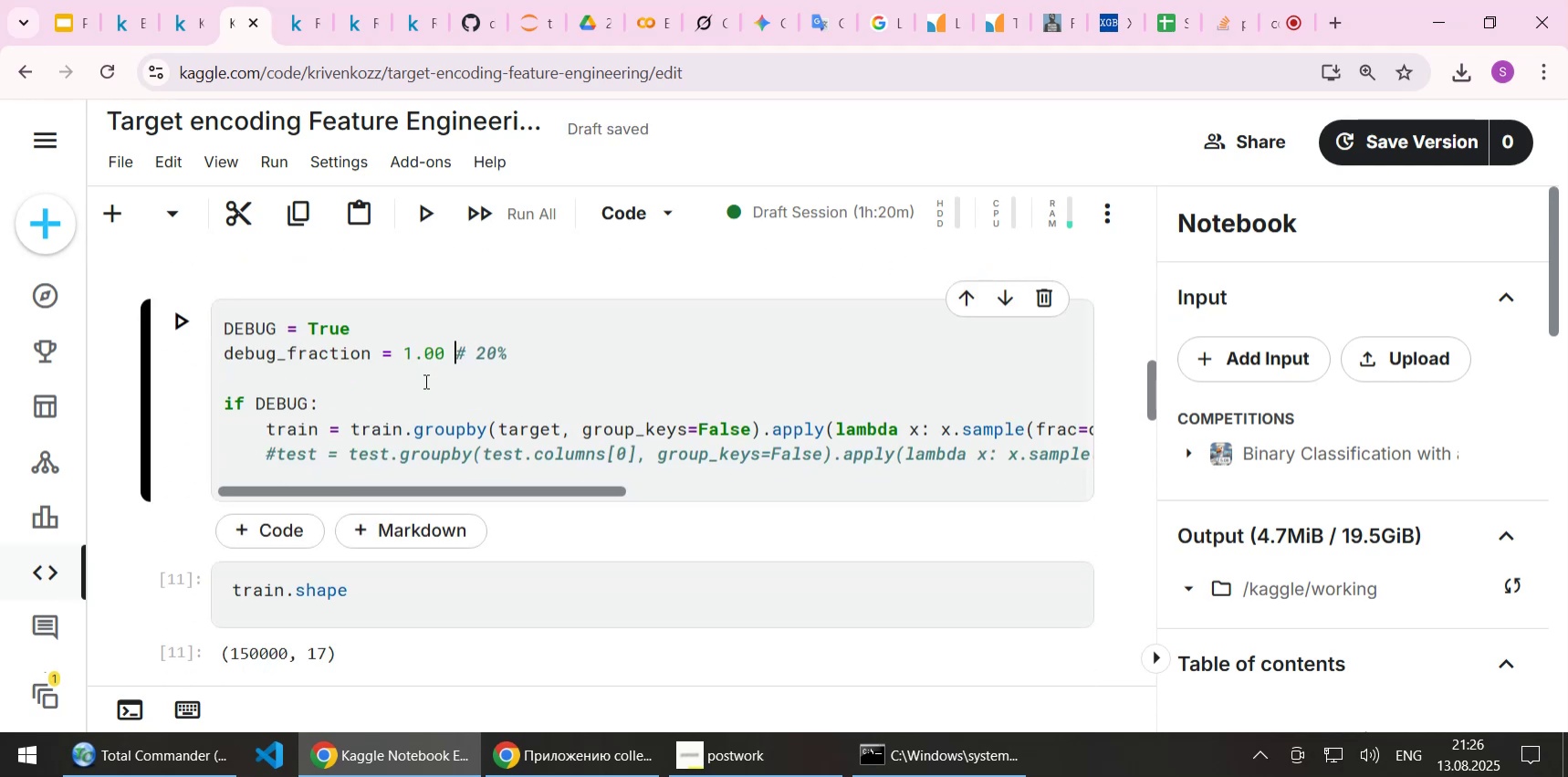 
key(ArrowRight)
 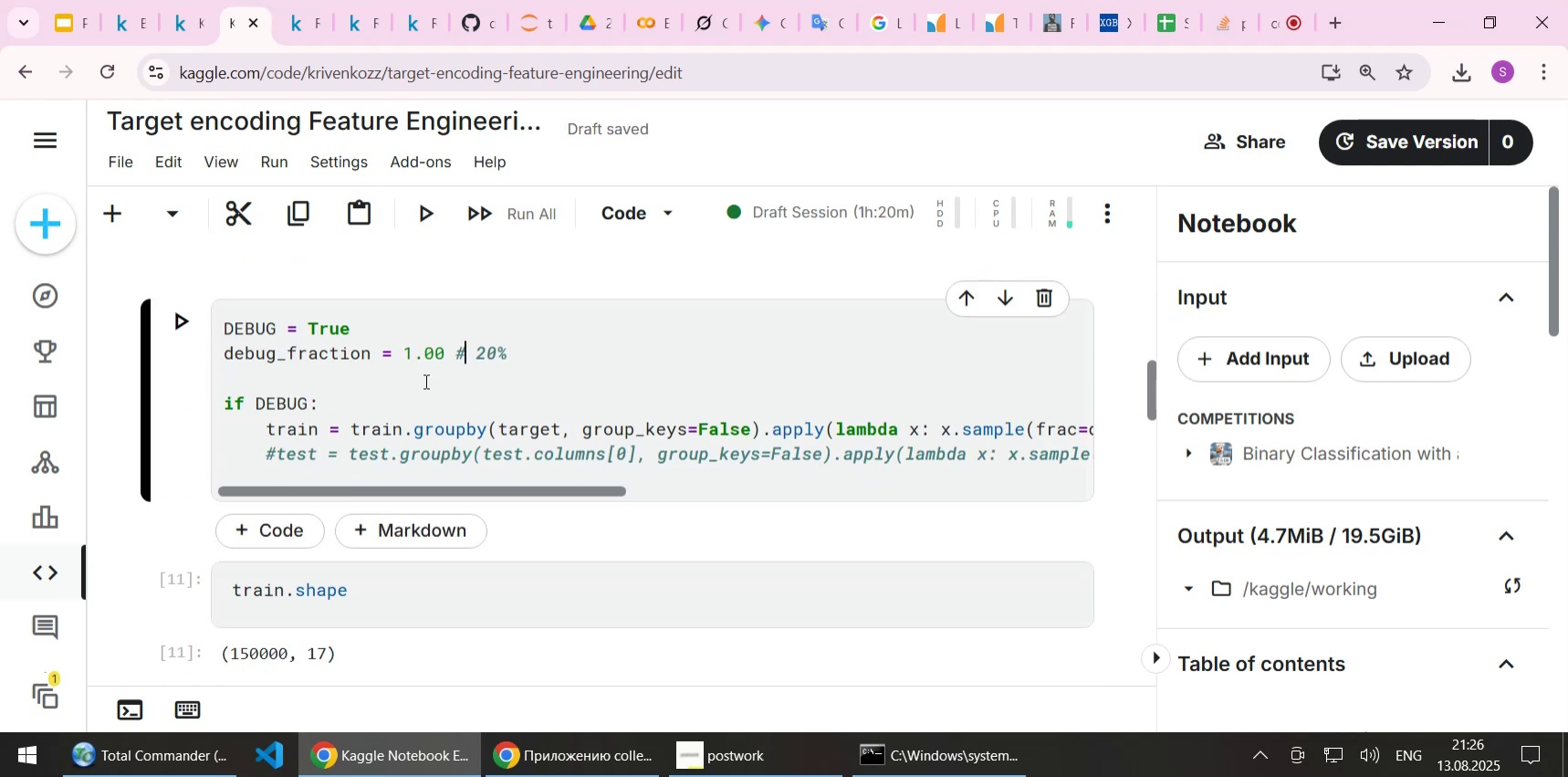 
key(ArrowRight)
 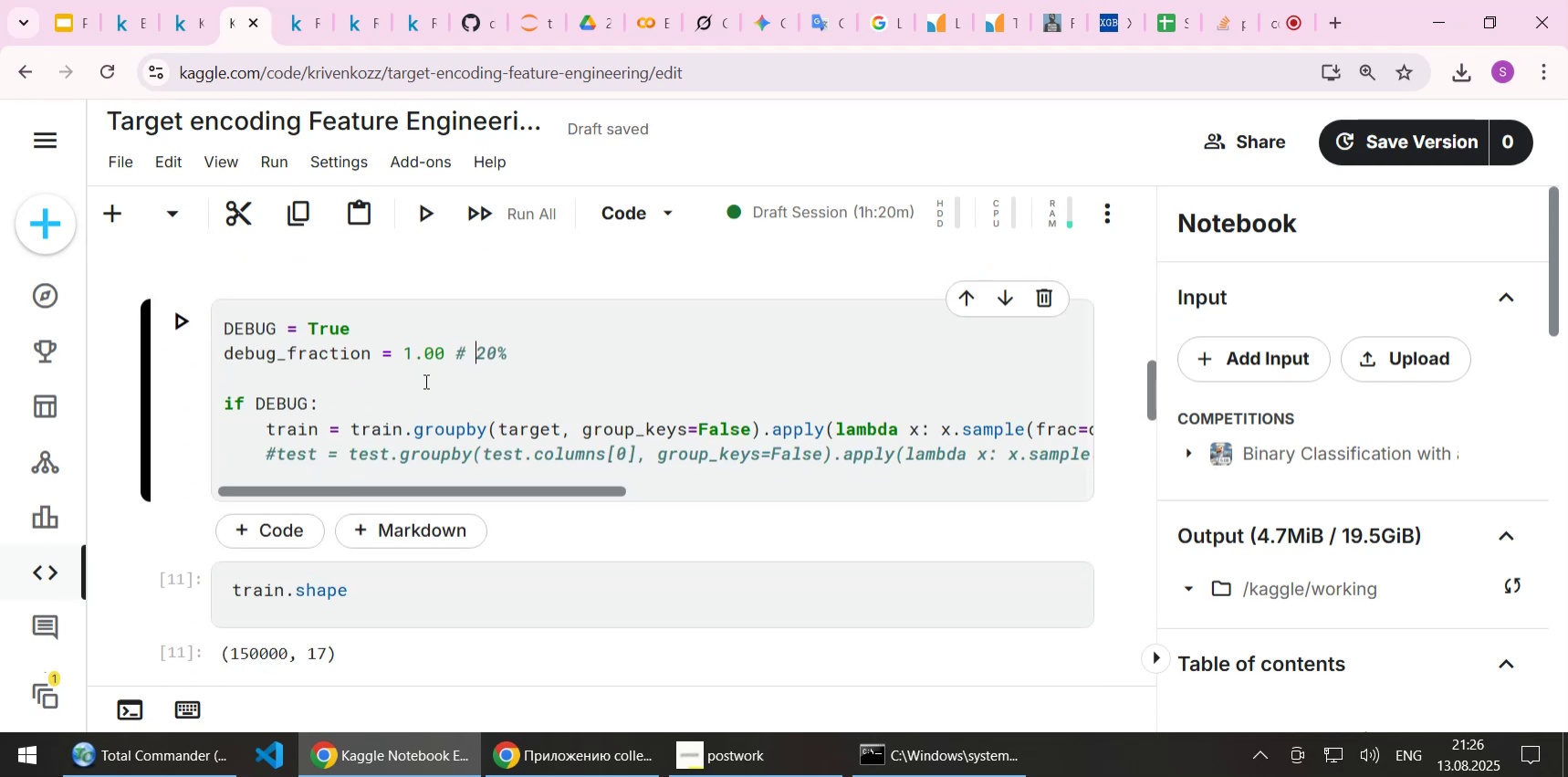 
type([Delete]10)
 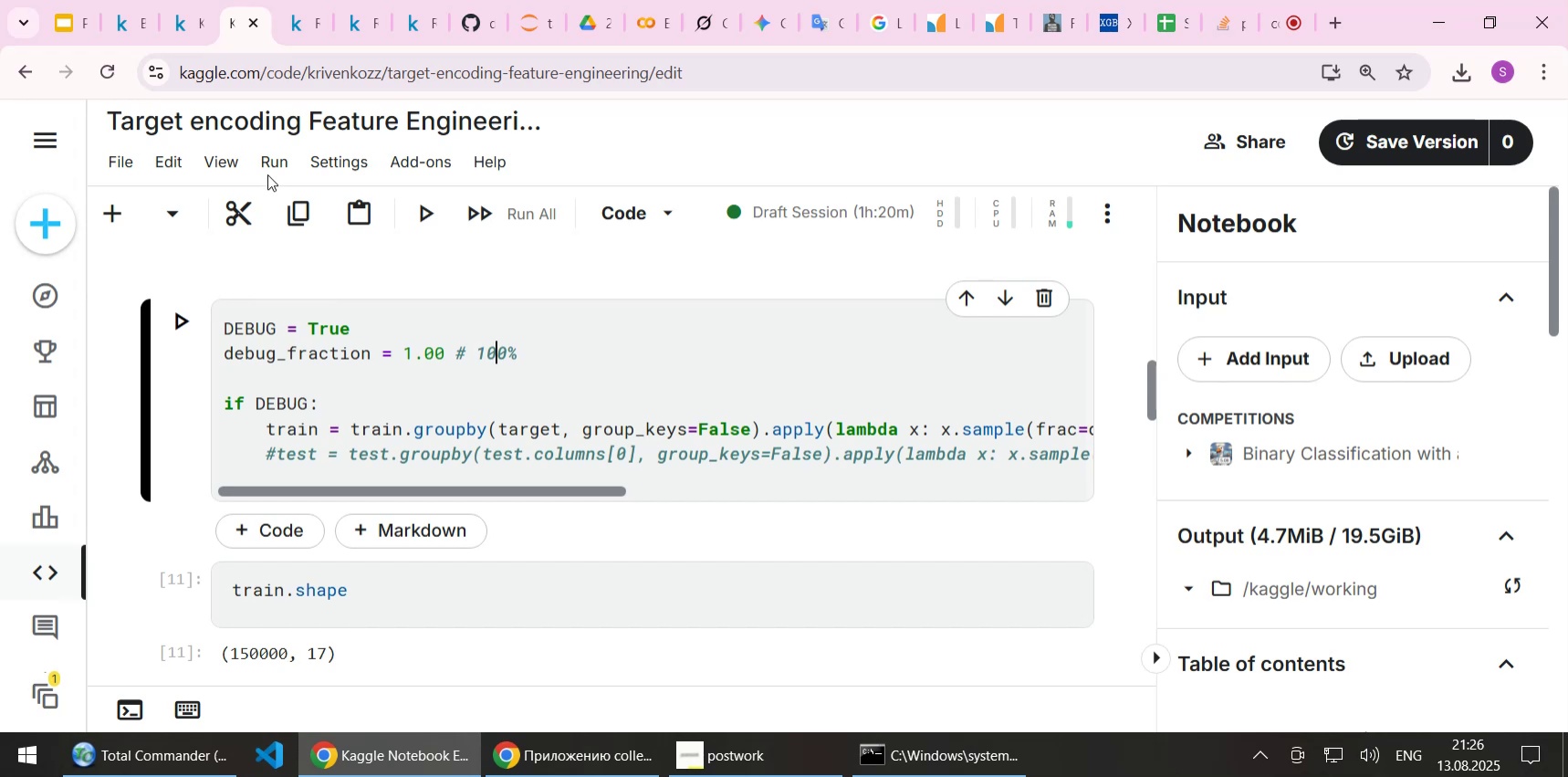 
left_click([269, 159])
 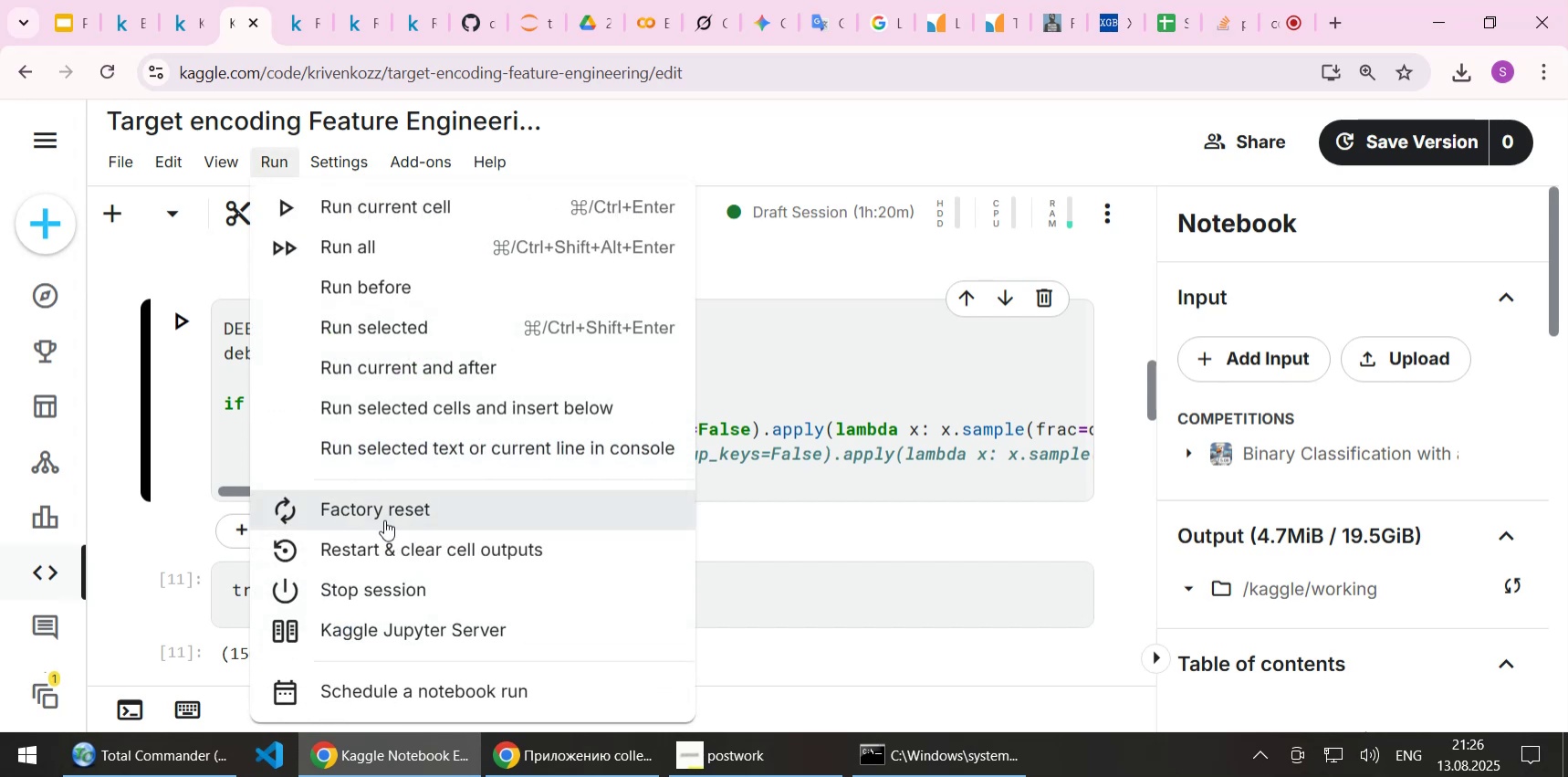 
left_click([384, 548])
 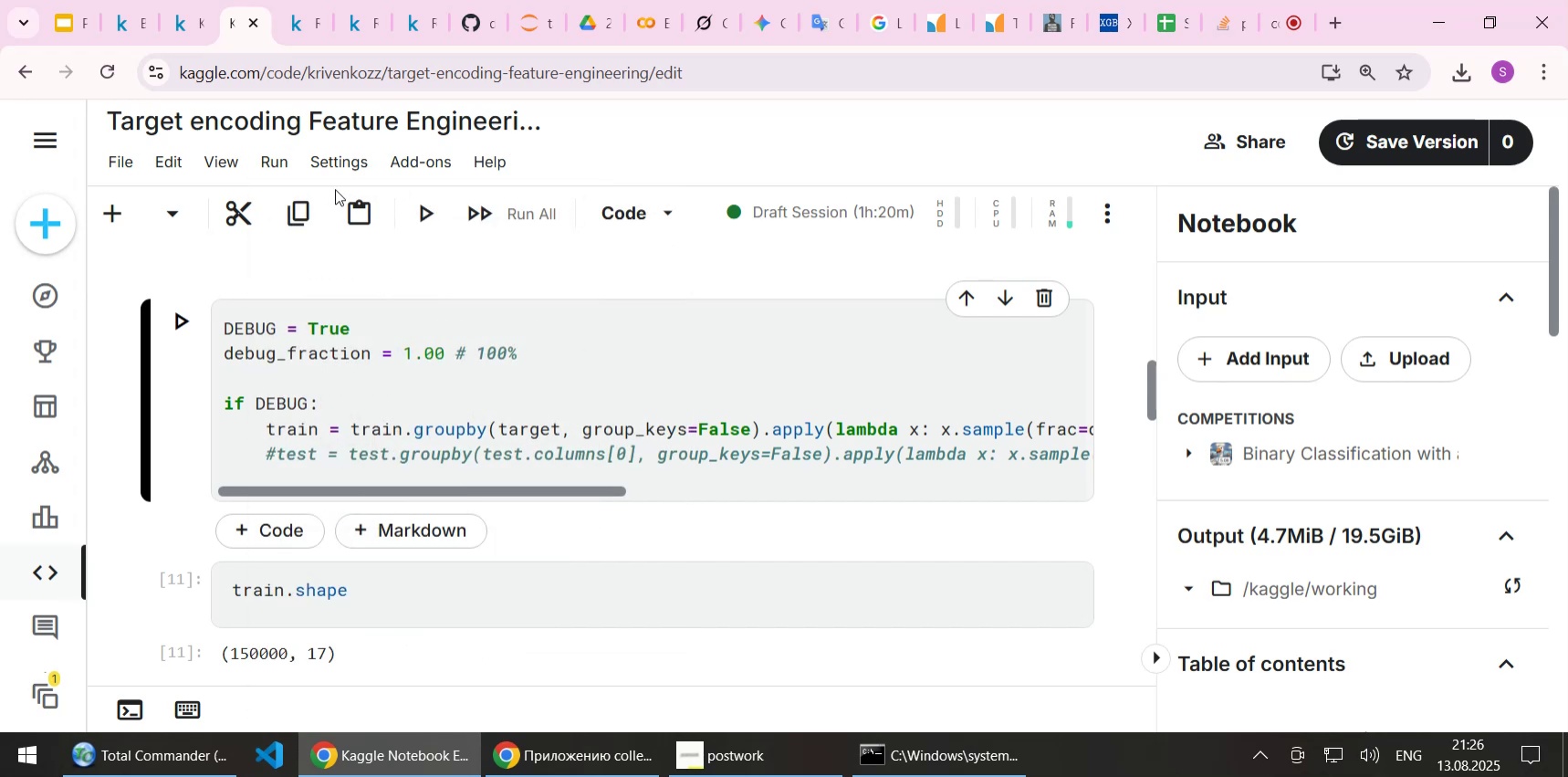 
mouse_move([508, 250])
 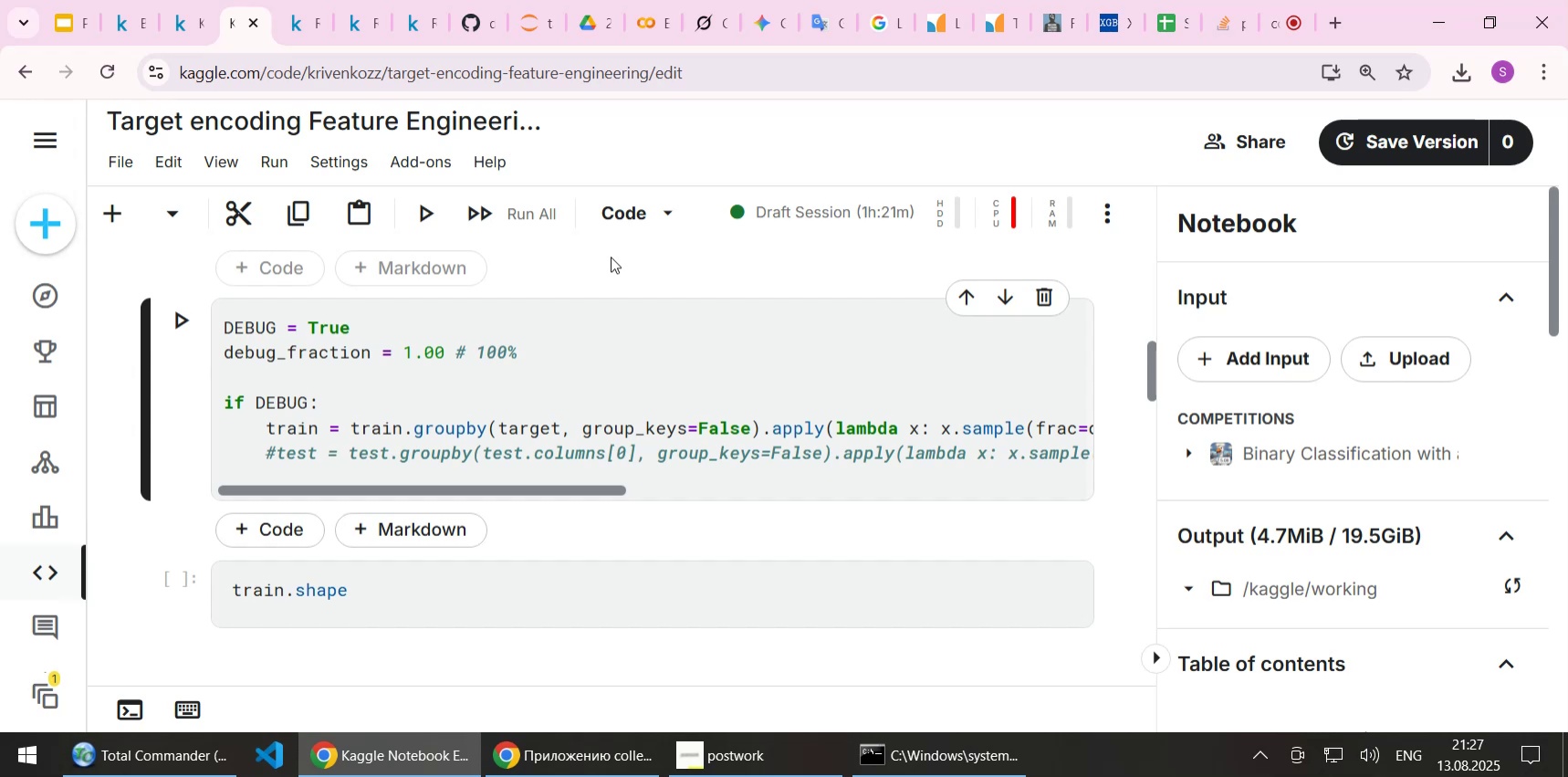 
wait(6.06)
 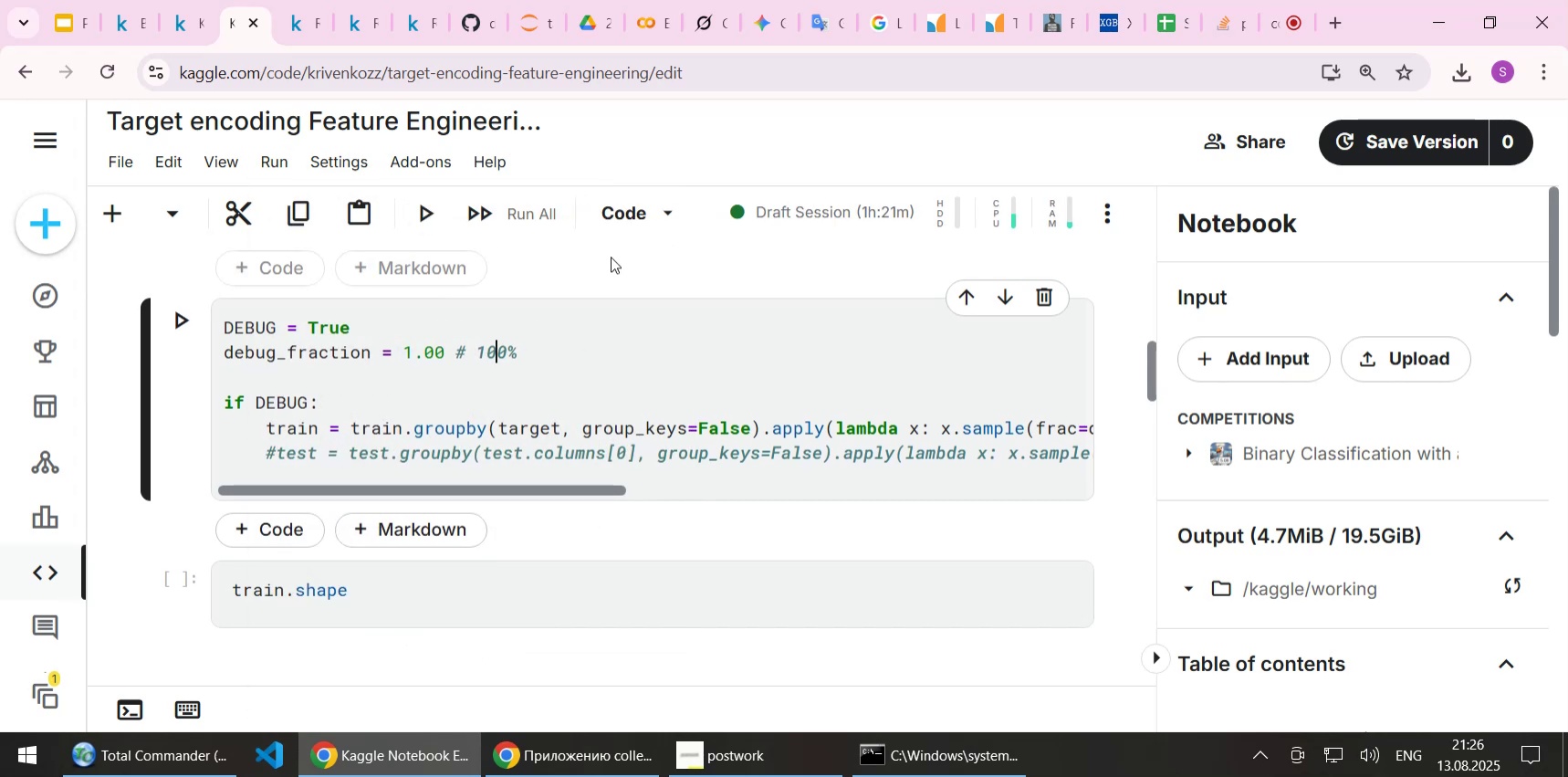 
left_click([528, 210])
 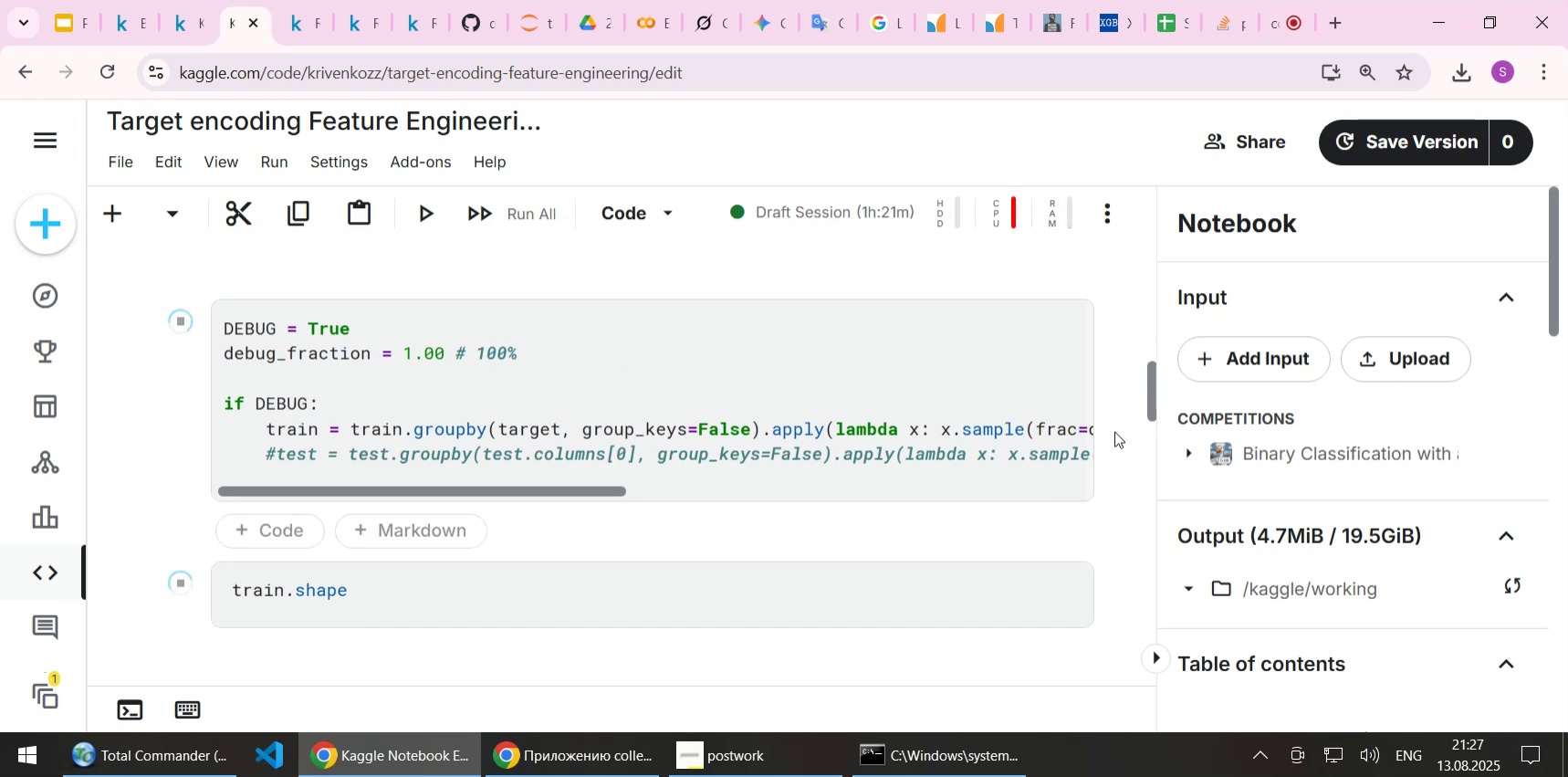 
left_click_drag(start_coordinate=[1152, 380], to_coordinate=[1141, 629])
 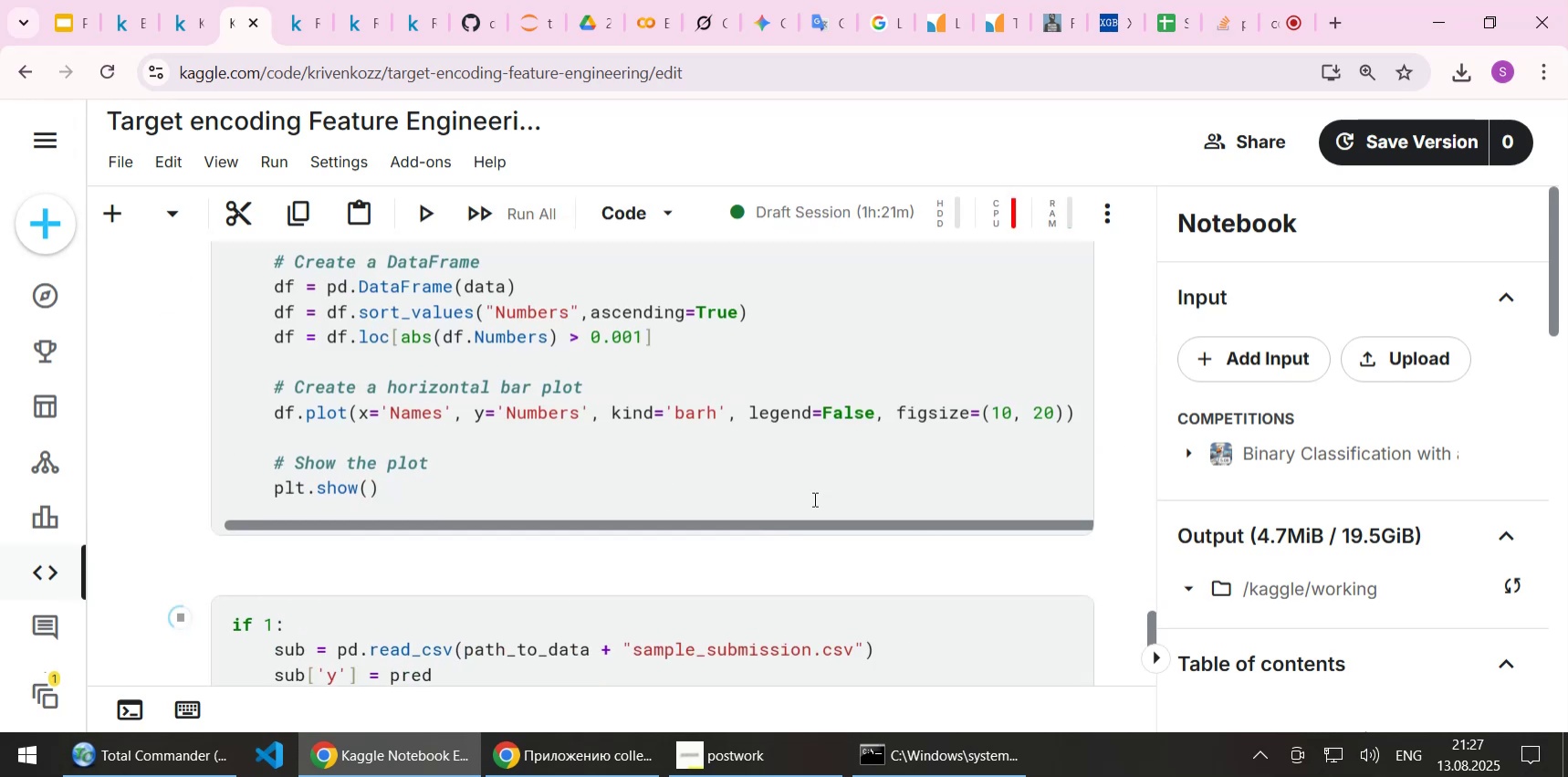 
scroll: coordinate [813, 499], scroll_direction: down, amount: 2.0
 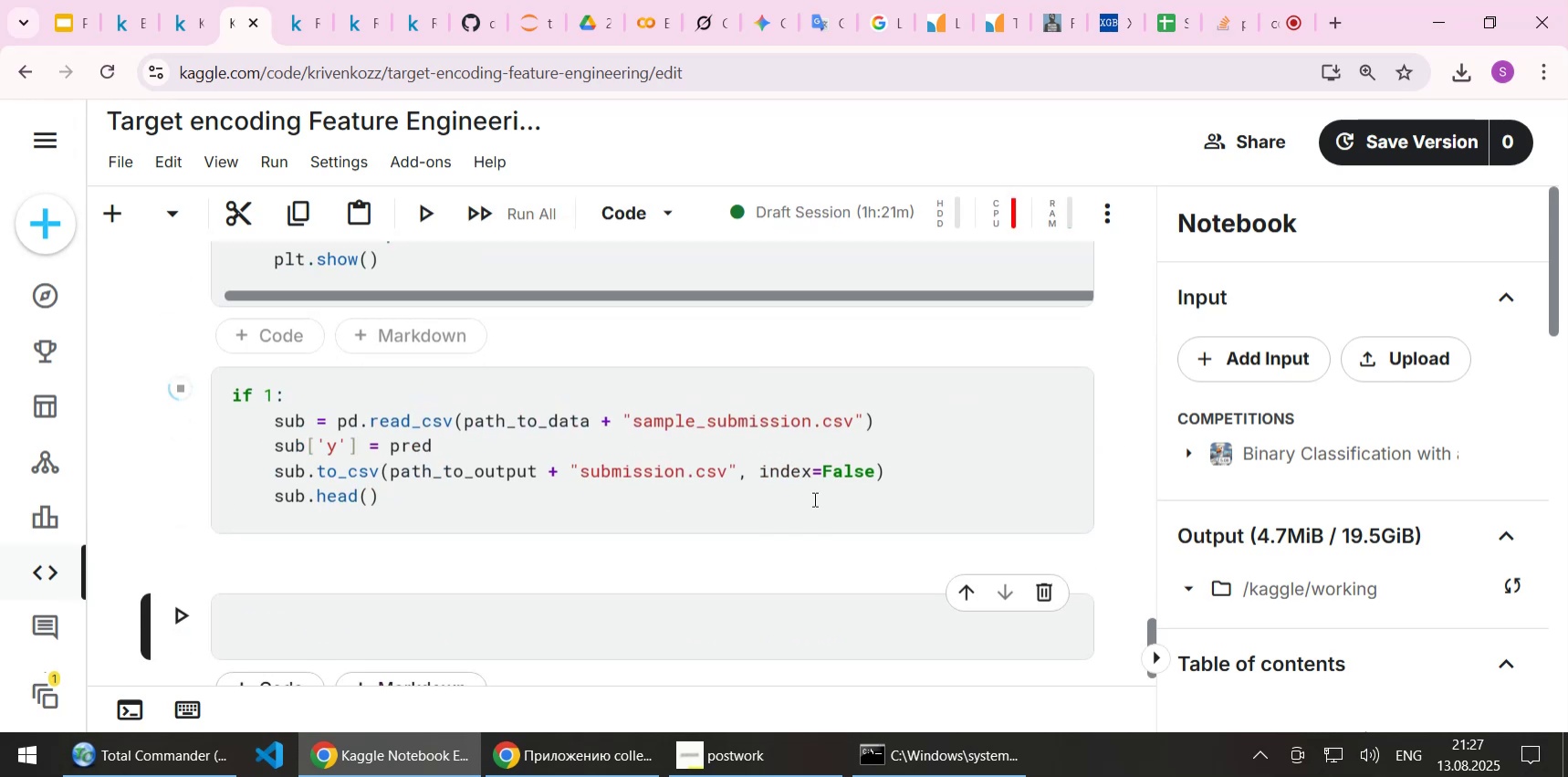 
scroll: coordinate [813, 499], scroll_direction: up, amount: 4.0
 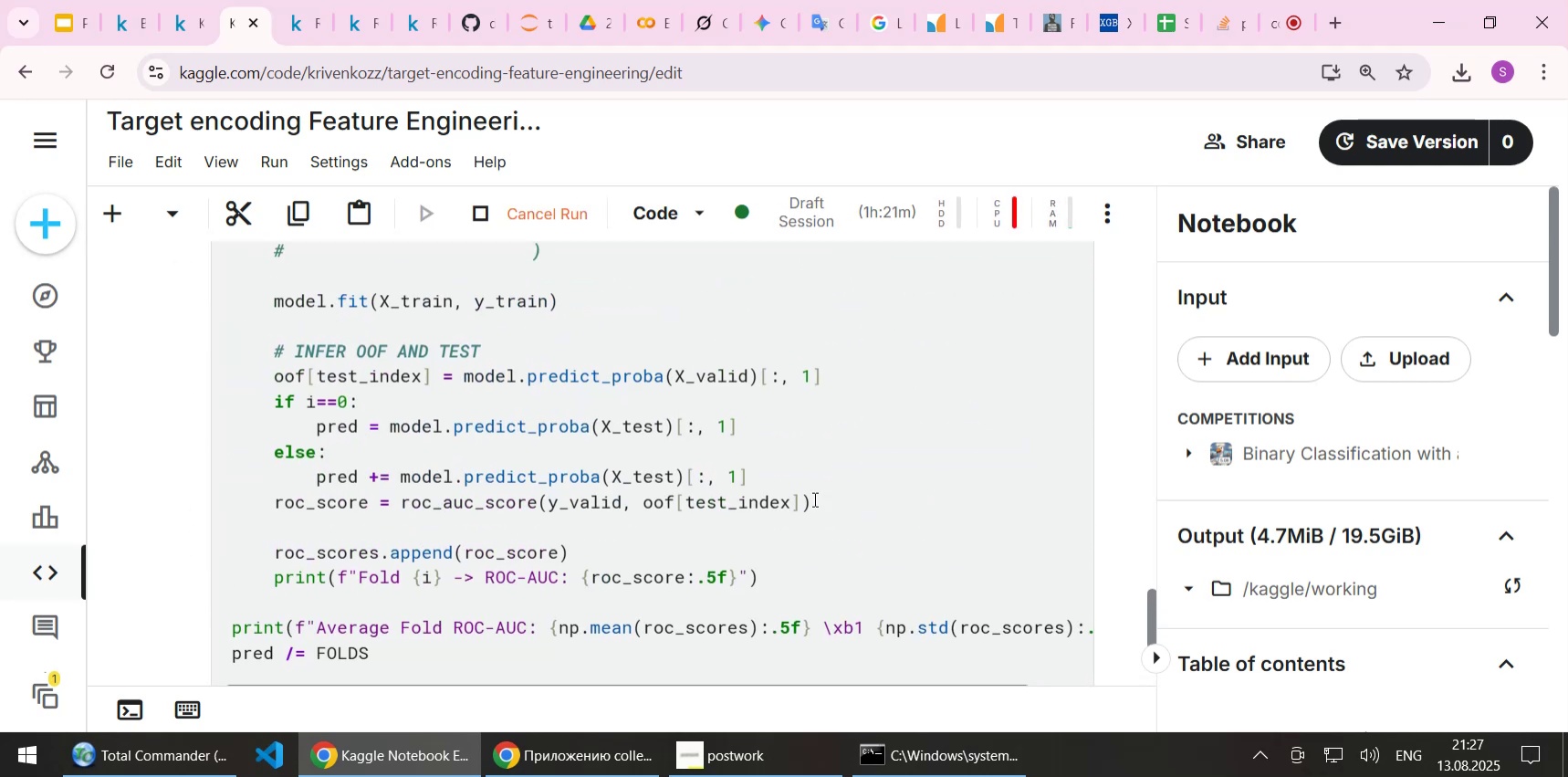 
scroll: coordinate [813, 499], scroll_direction: down, amount: 1.0
 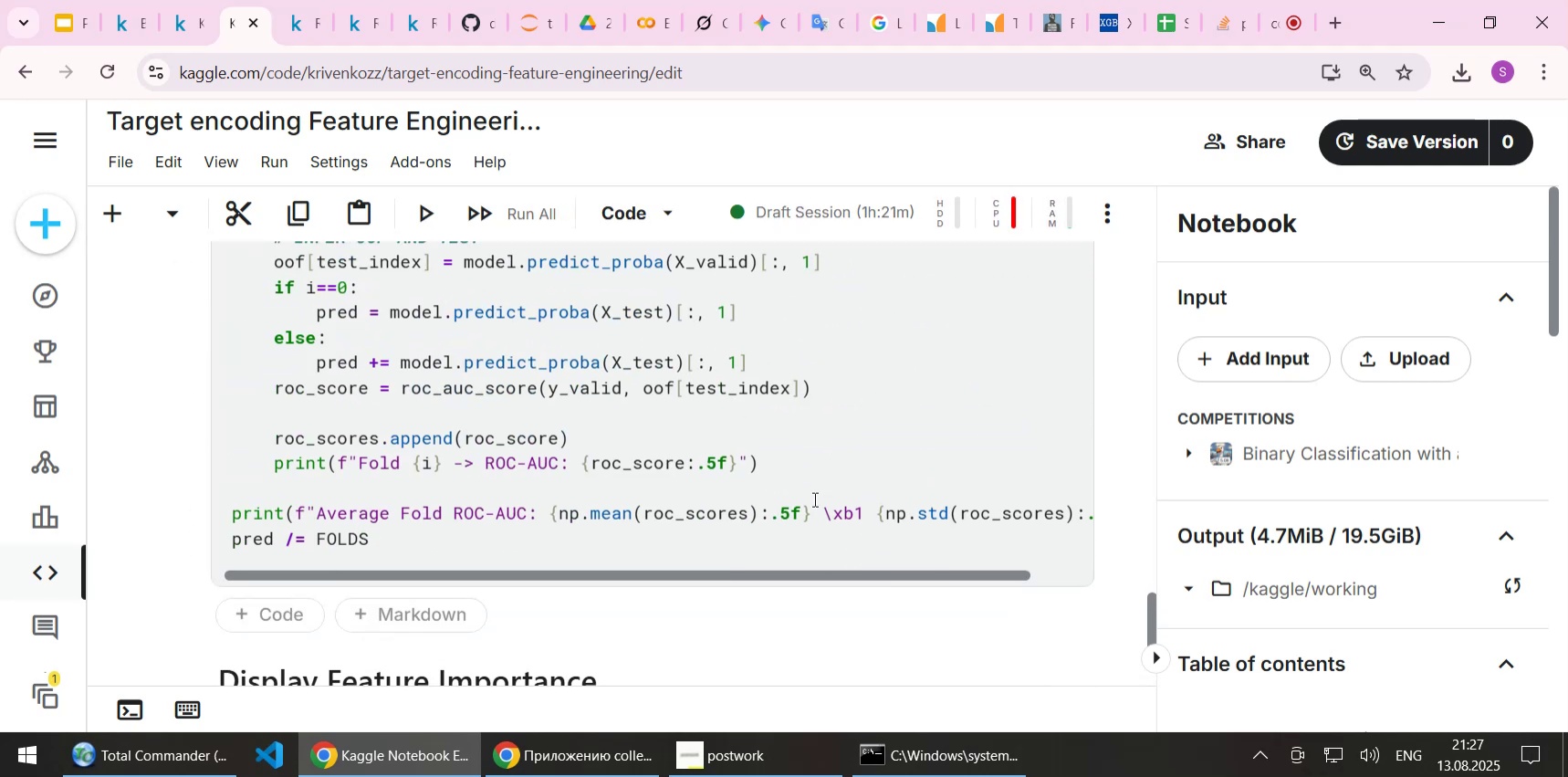 
scroll: coordinate [813, 499], scroll_direction: up, amount: 5.0
 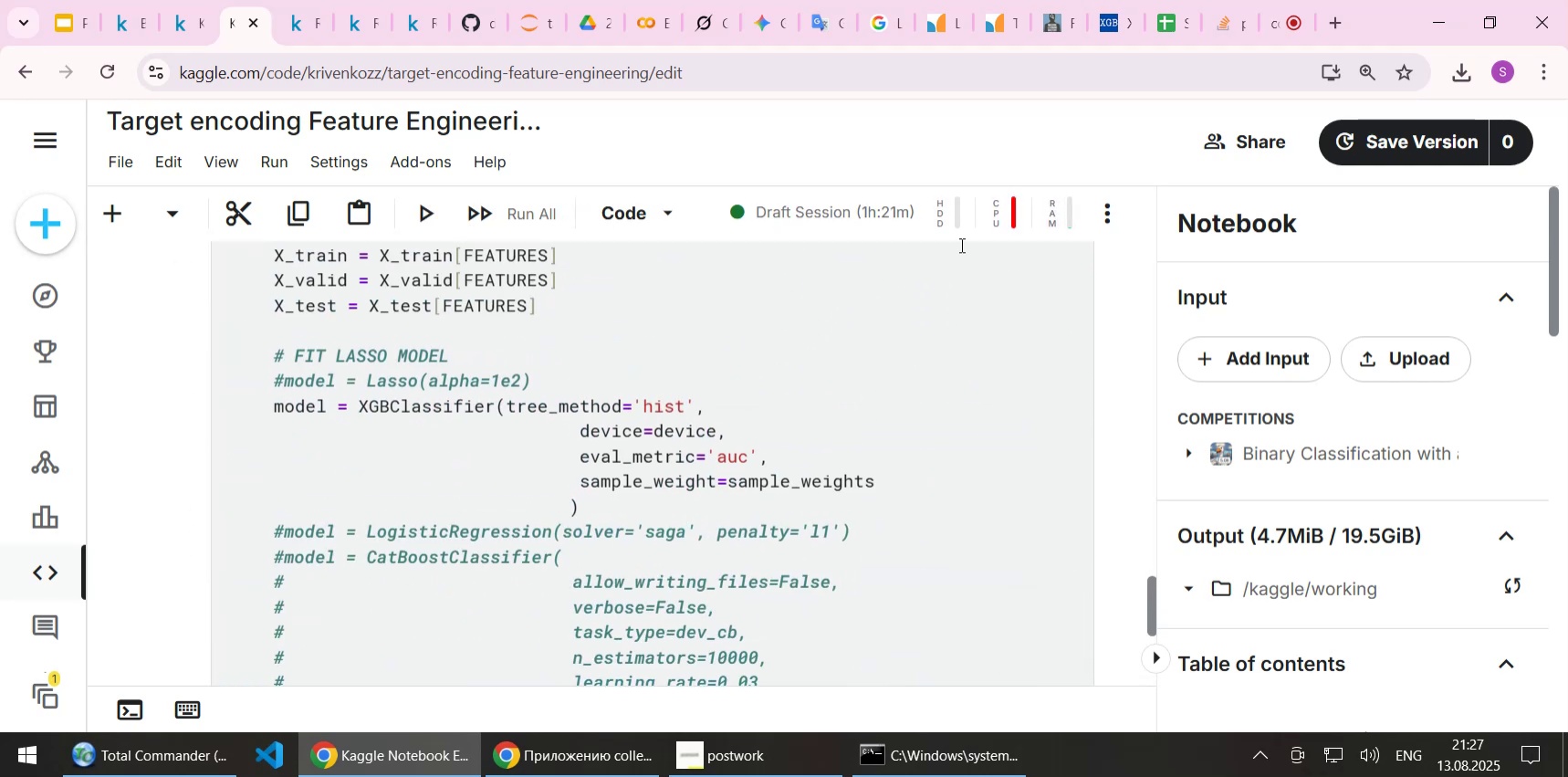 
left_click([1029, 206])
 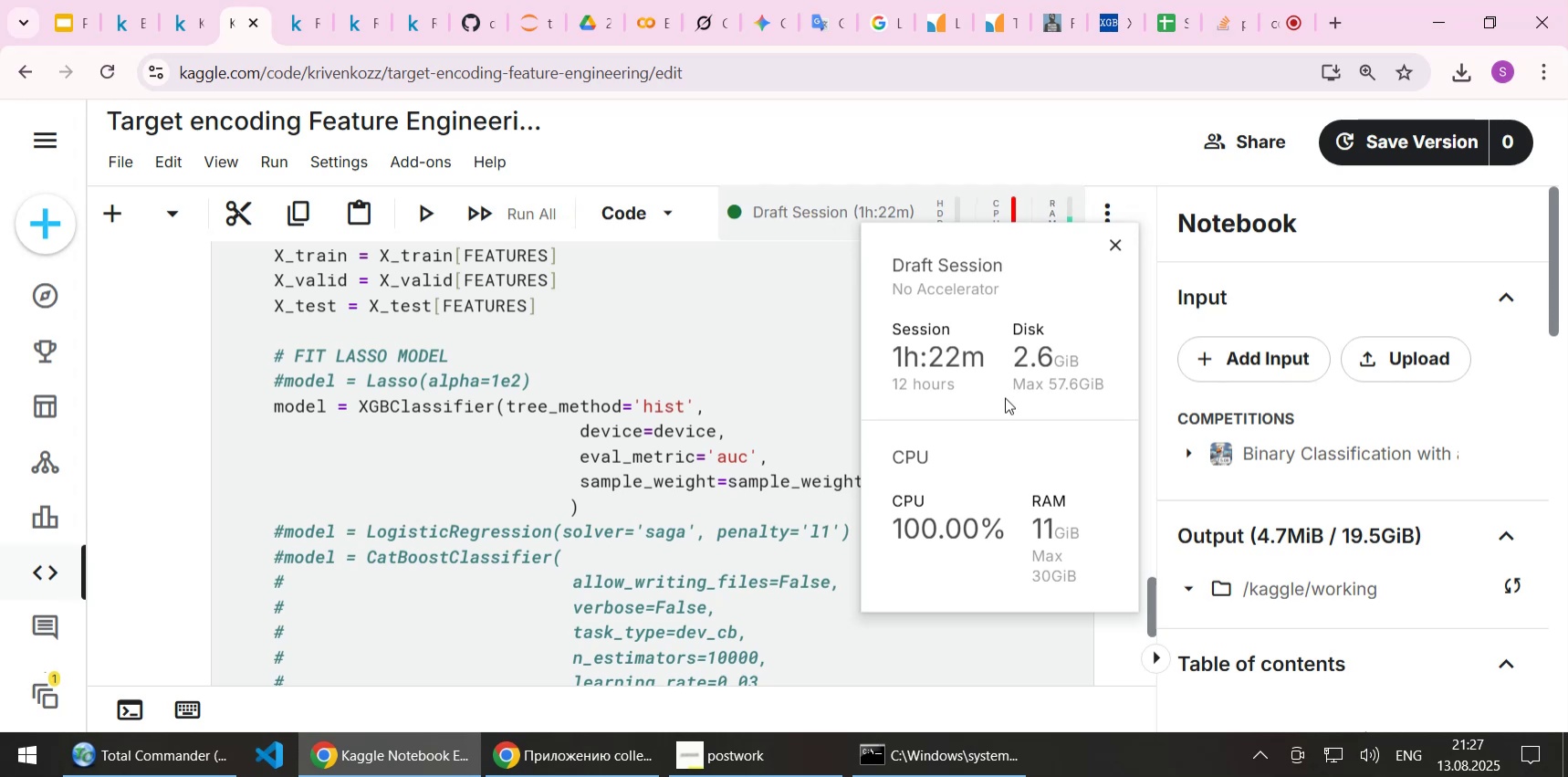 
wait(42.08)
 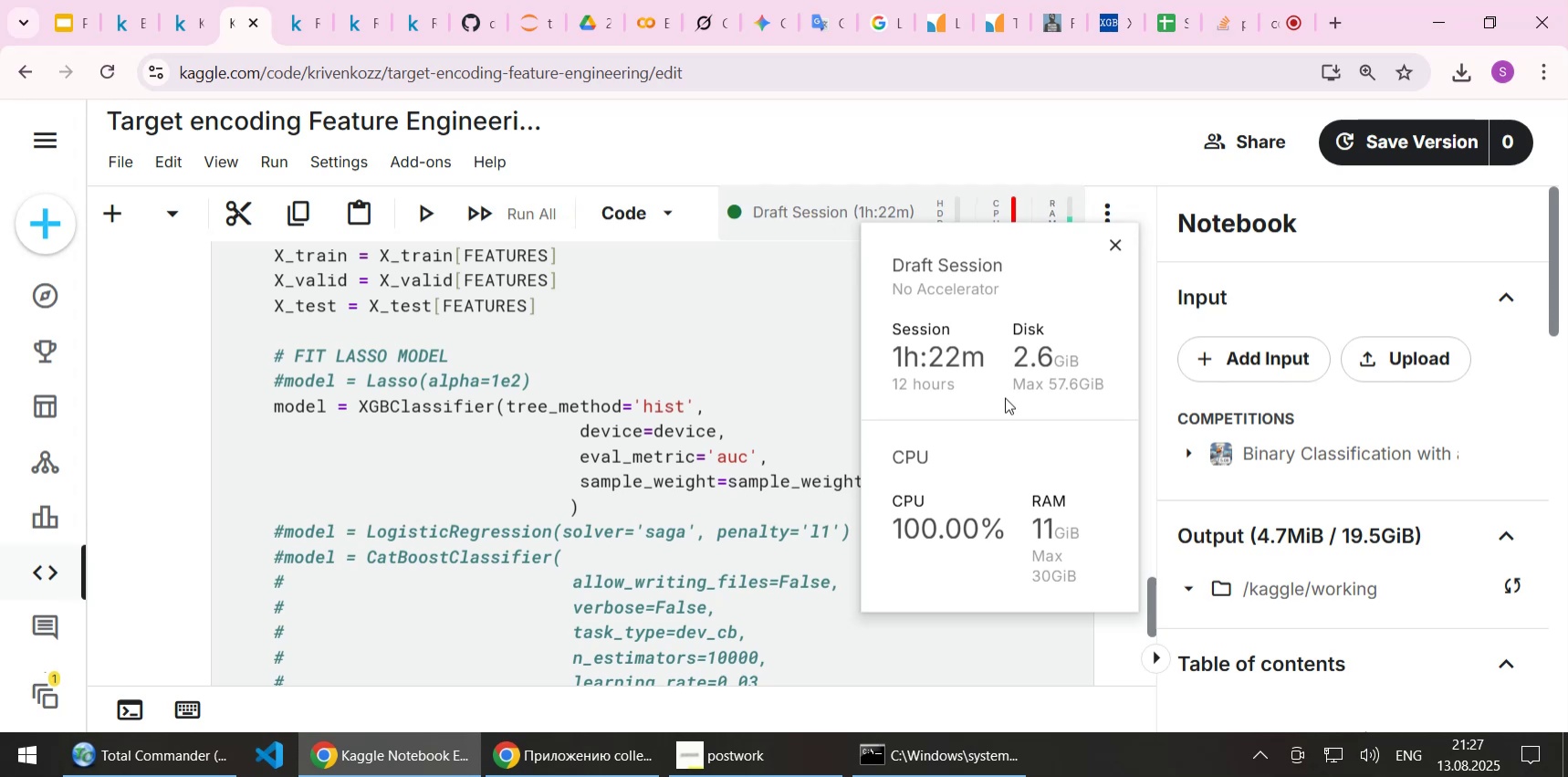 
scroll: coordinate [450, 530], scroll_direction: up, amount: 13.0
 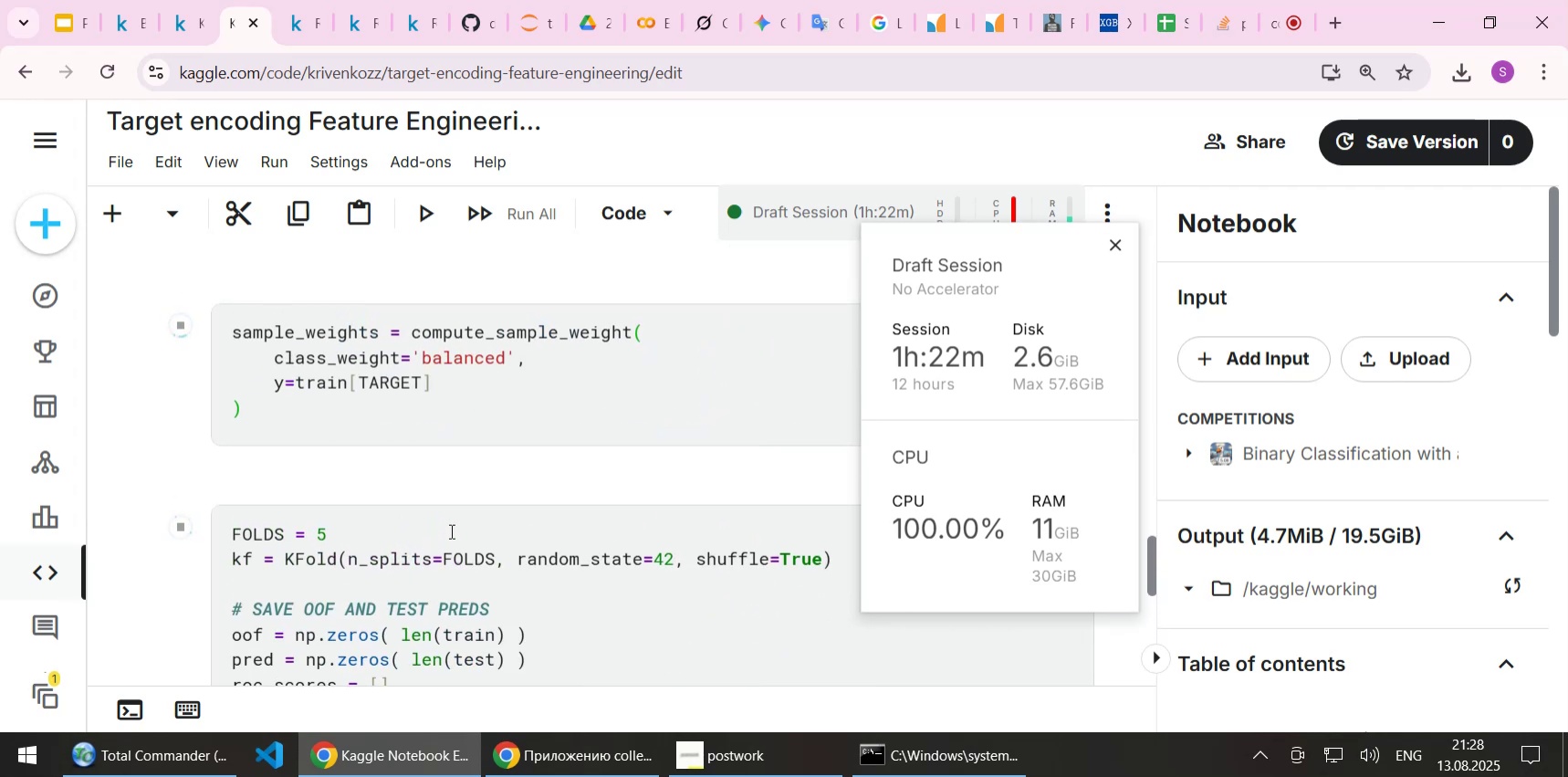 
wait(10.61)
 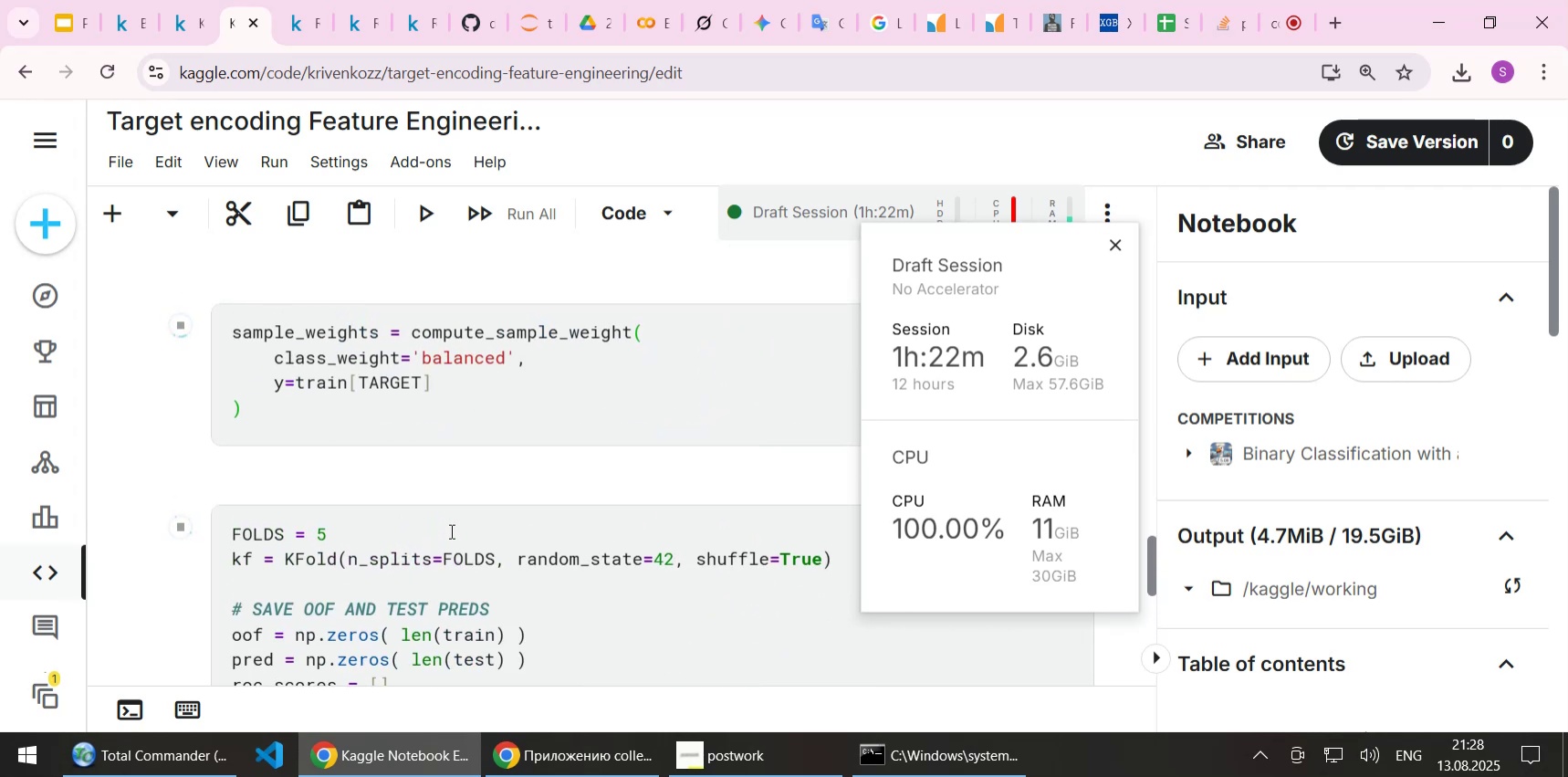 
left_click_drag(start_coordinate=[1149, 564], to_coordinate=[1157, 549])
 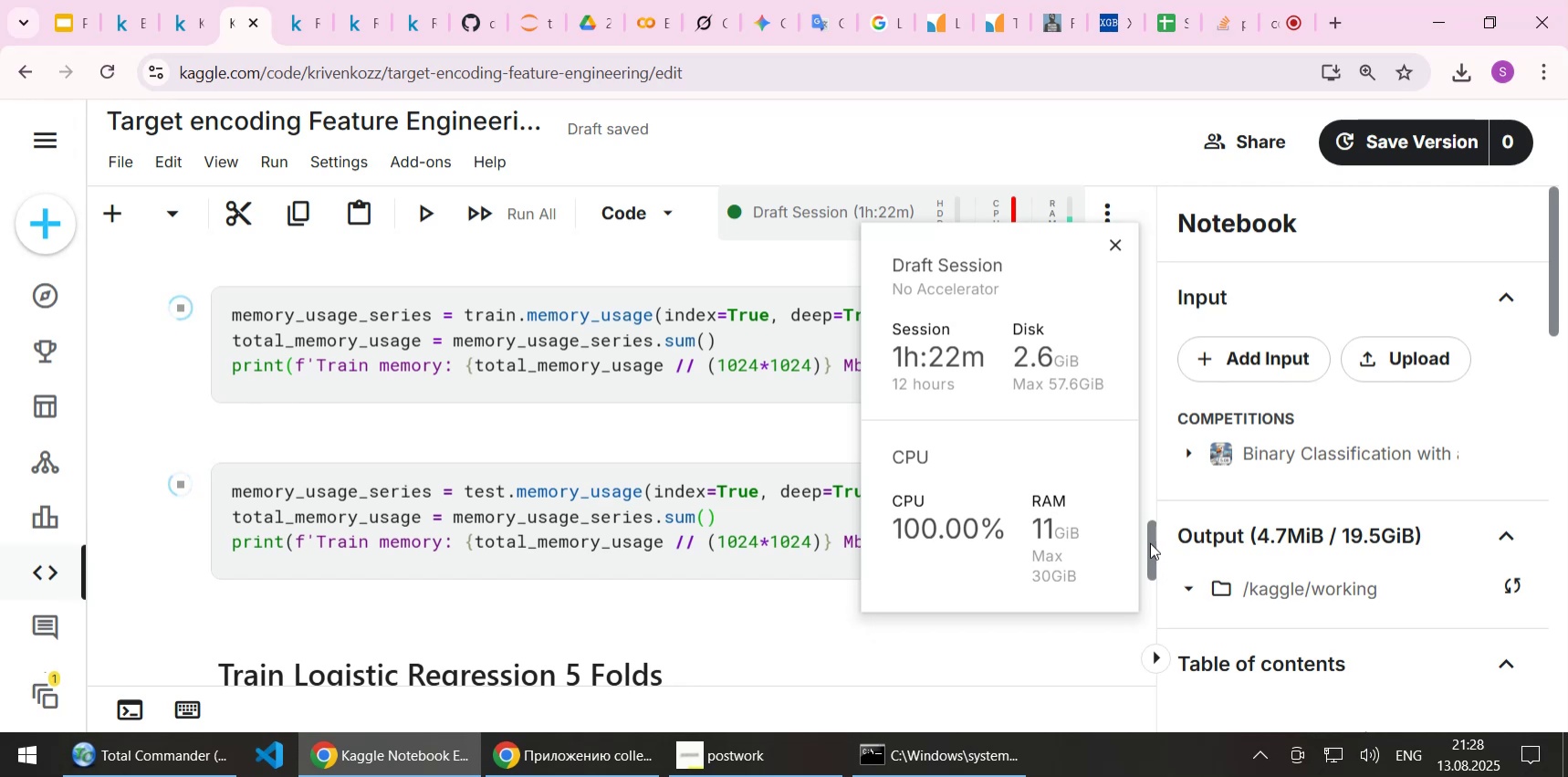 
wait(5.49)
 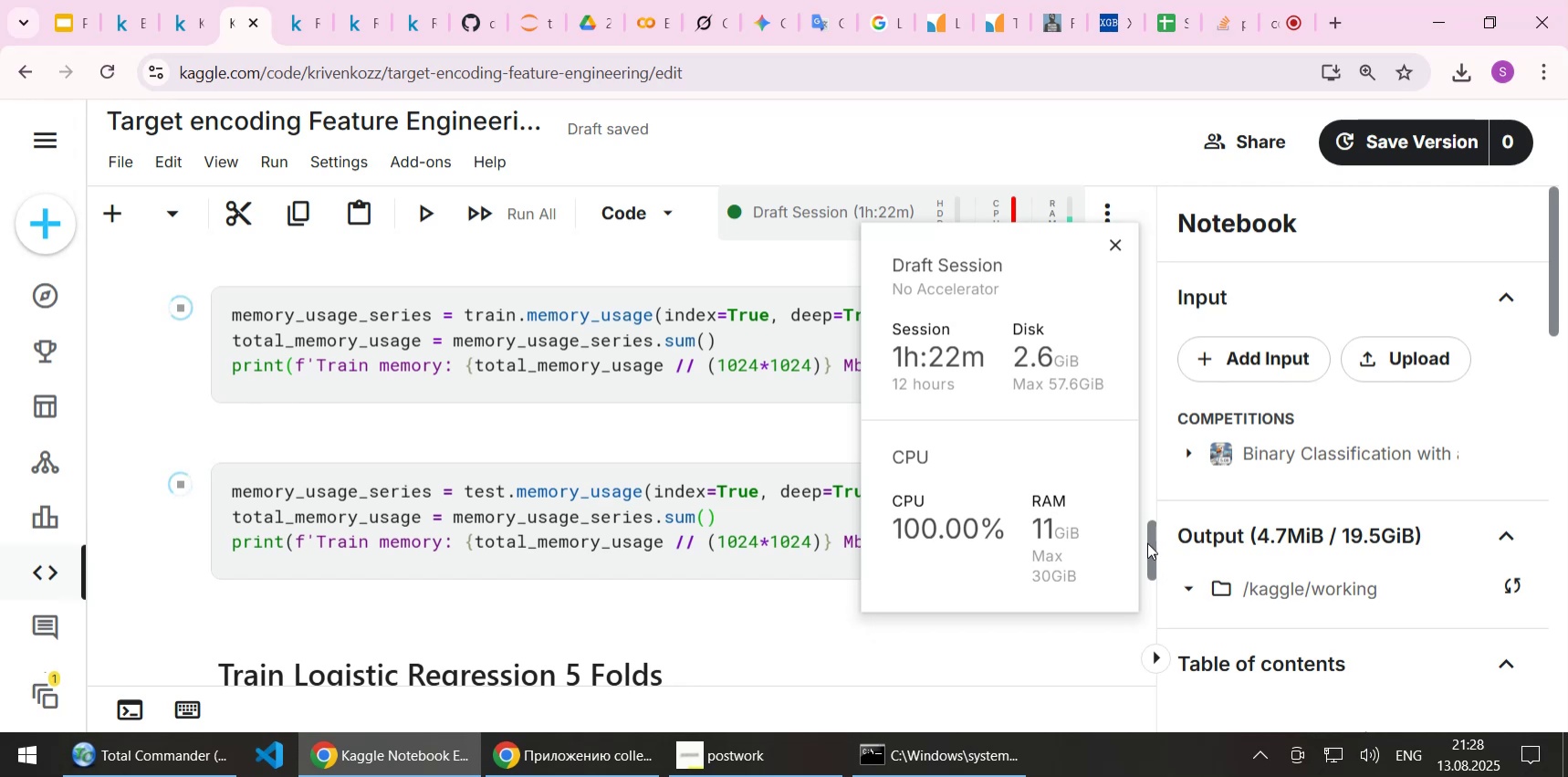 
scroll: coordinate [644, 582], scroll_direction: down, amount: 24.0
 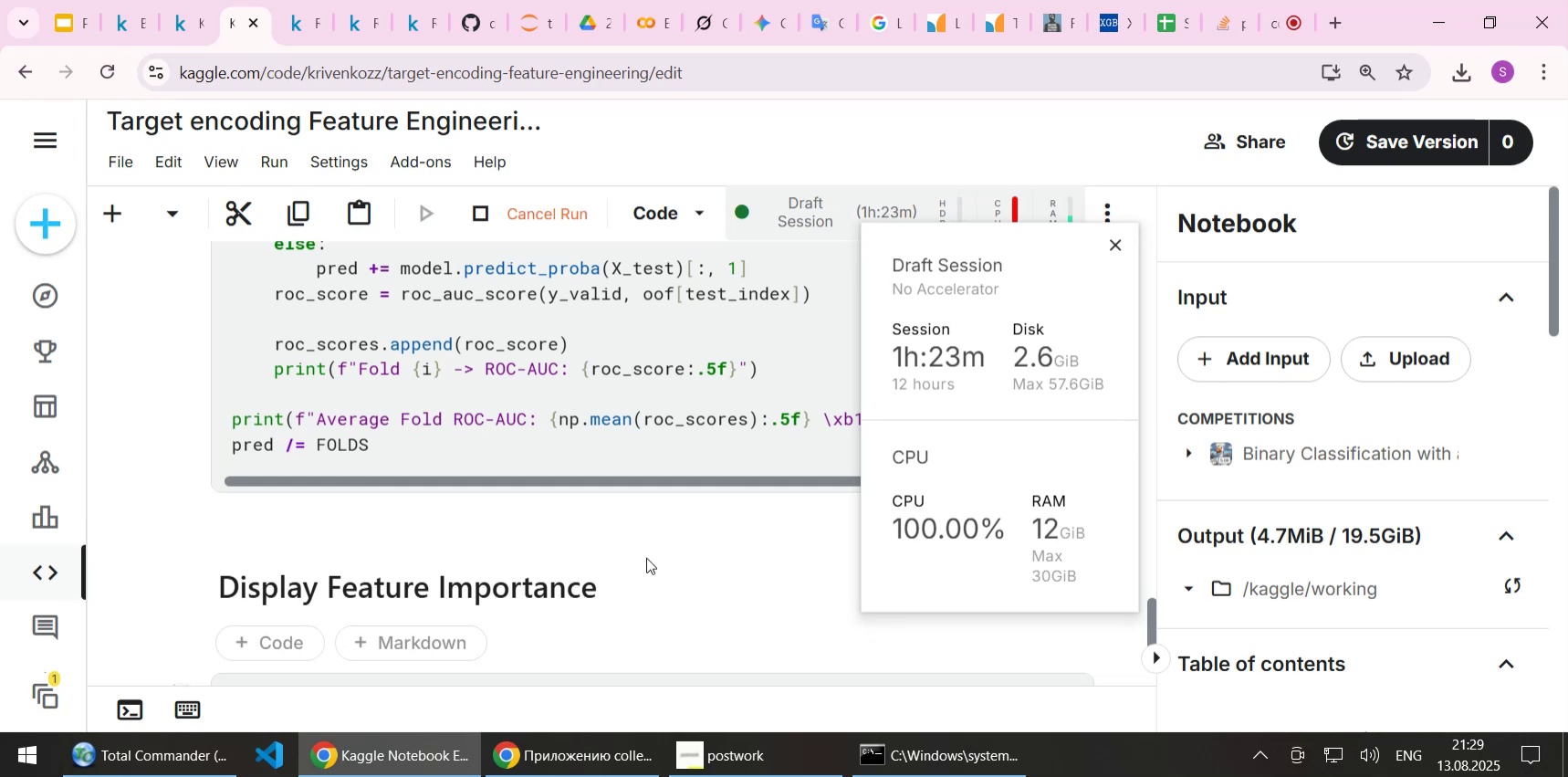 
wait(39.89)
 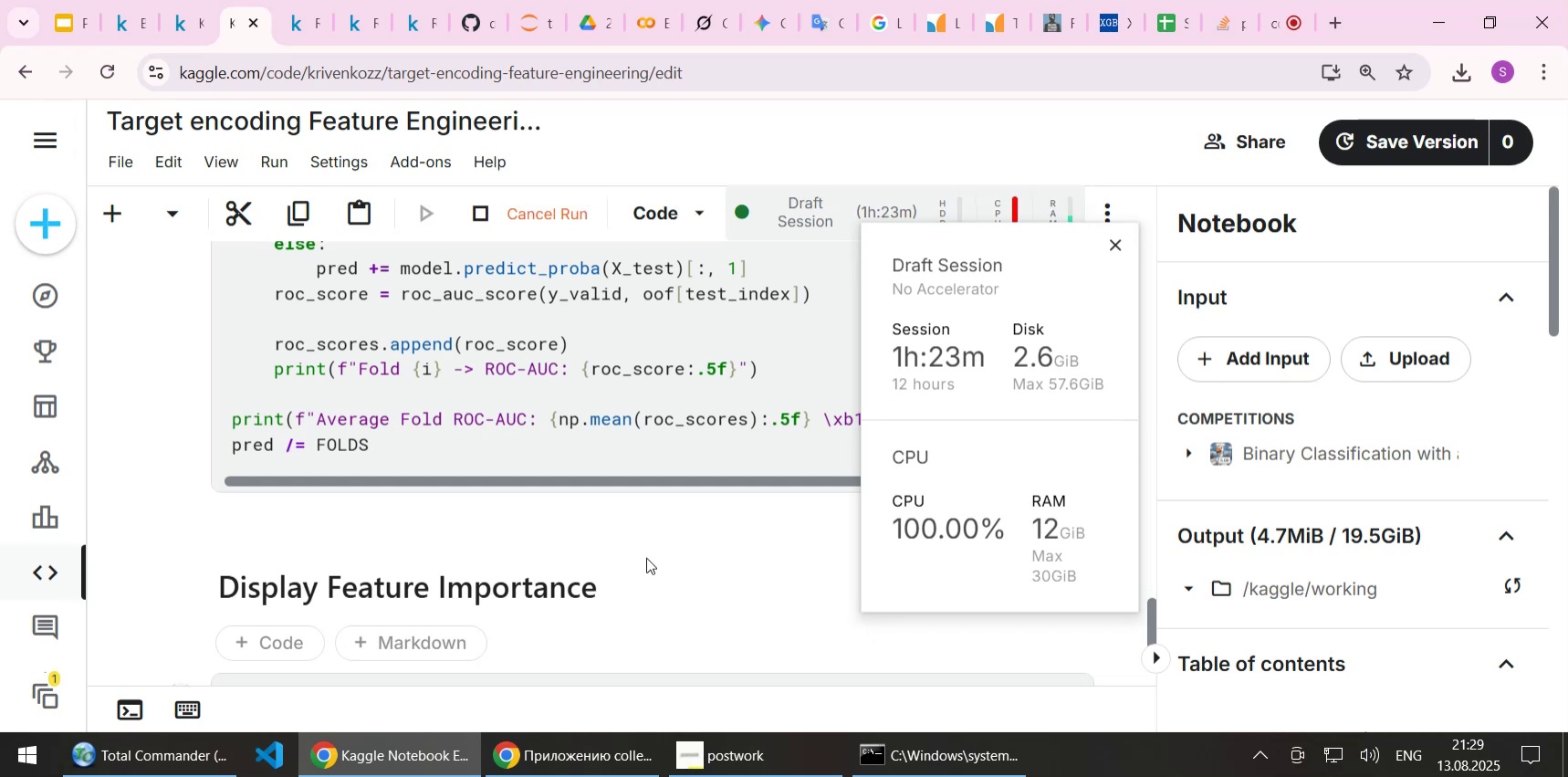 
scroll: coordinate [497, 550], scroll_direction: down, amount: 1.0
 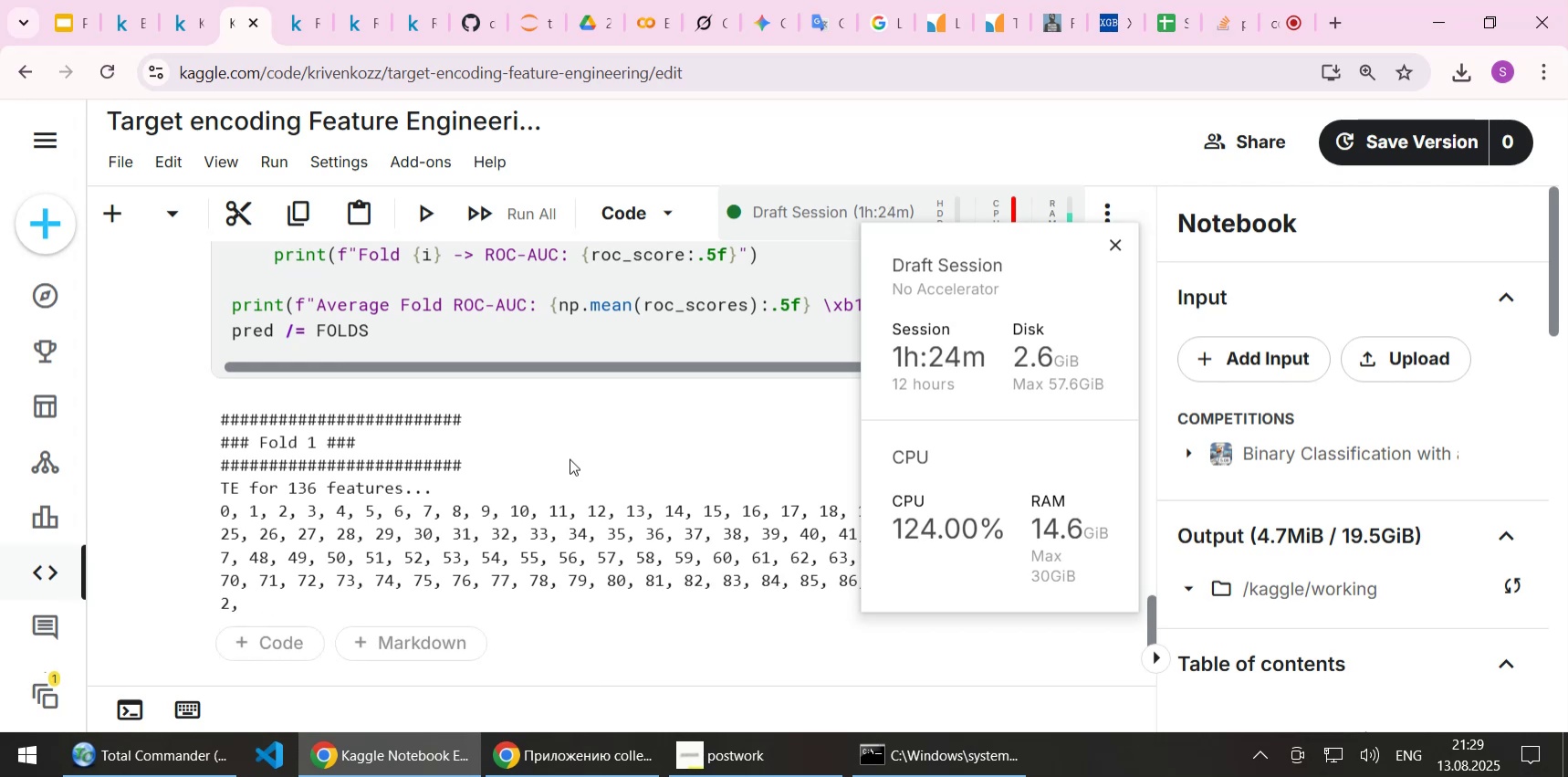 
wait(50.25)
 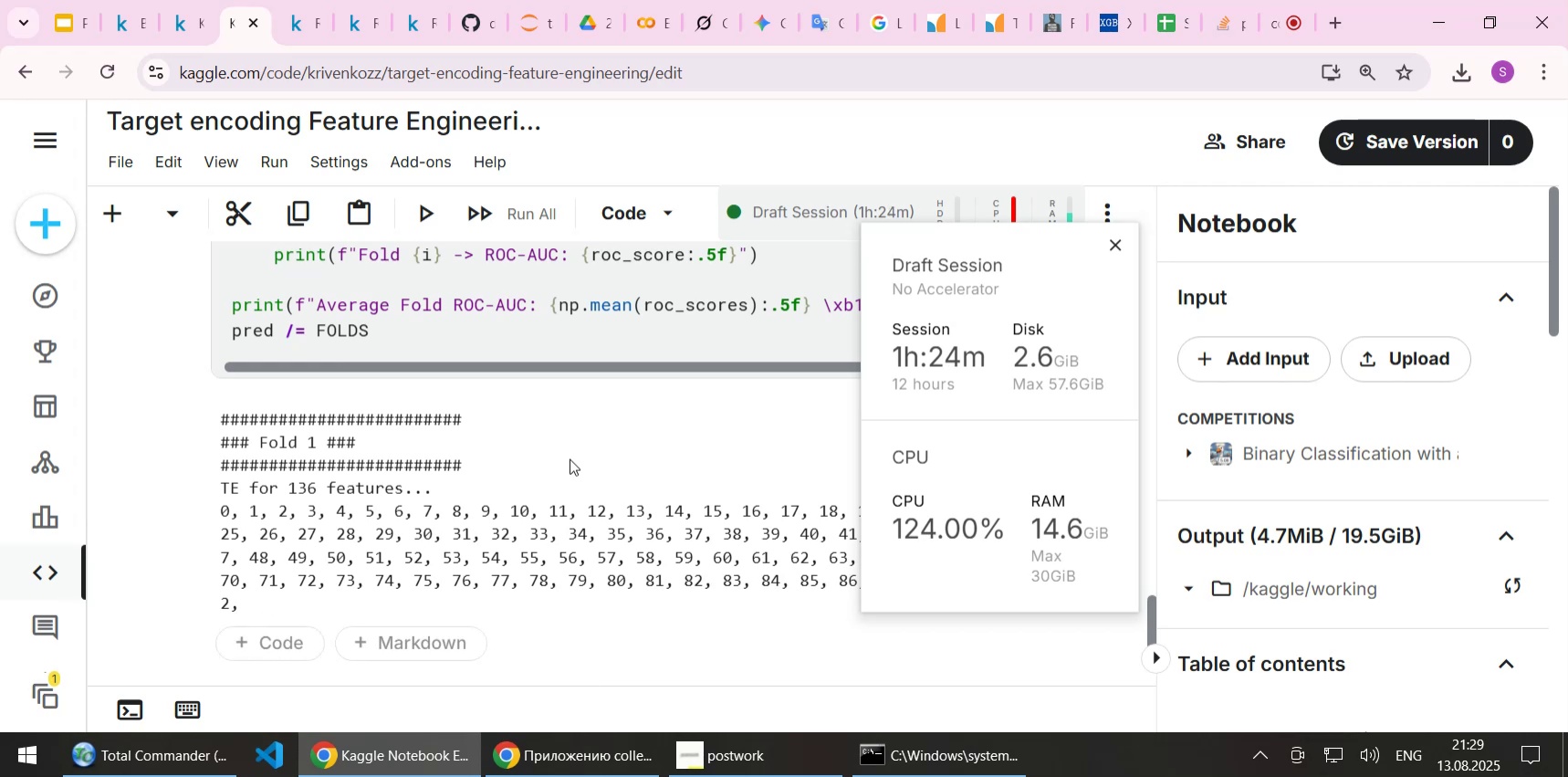 
scroll: coordinate [570, 458], scroll_direction: down, amount: 1.0
 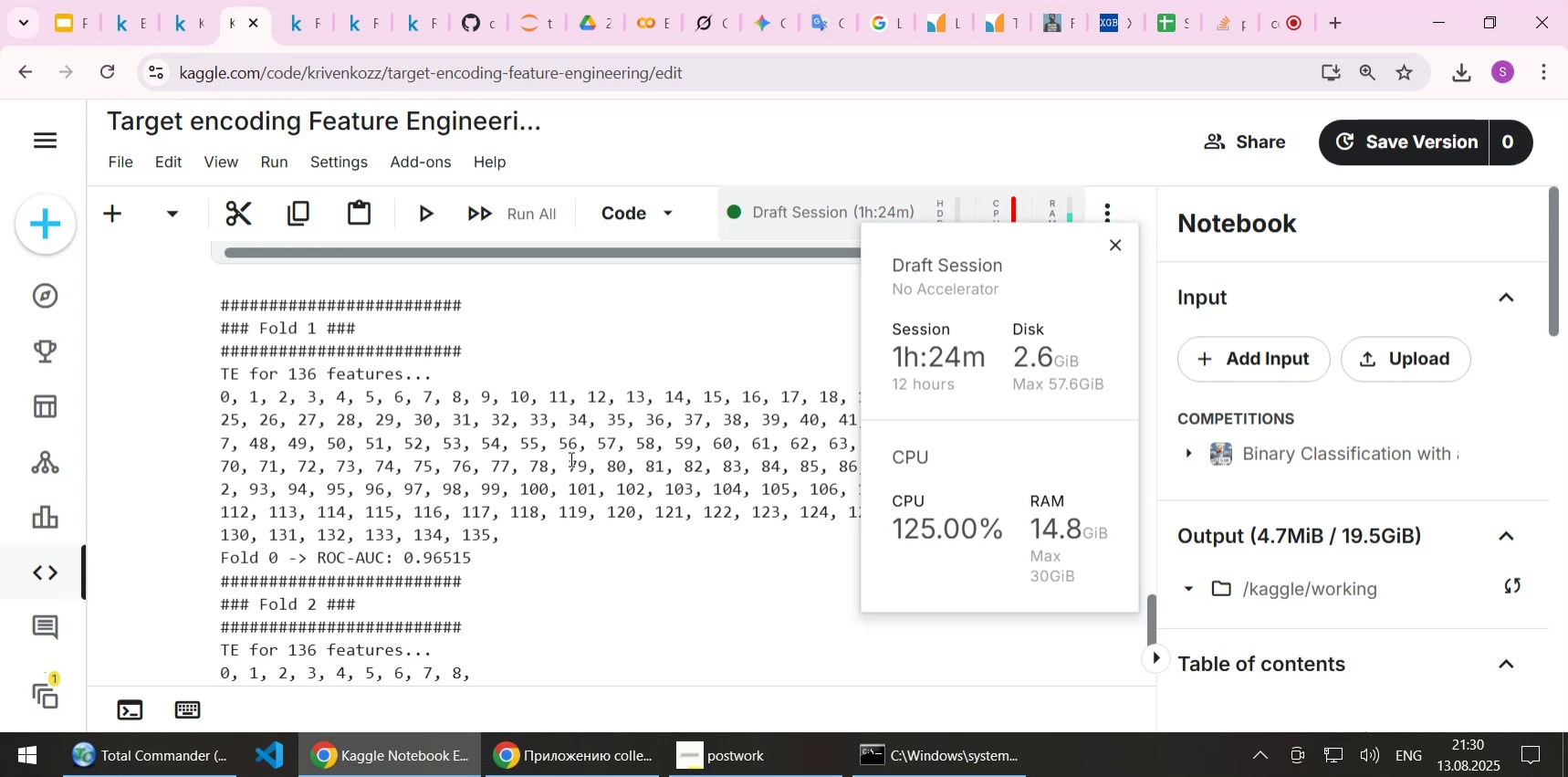 
wait(51.75)
 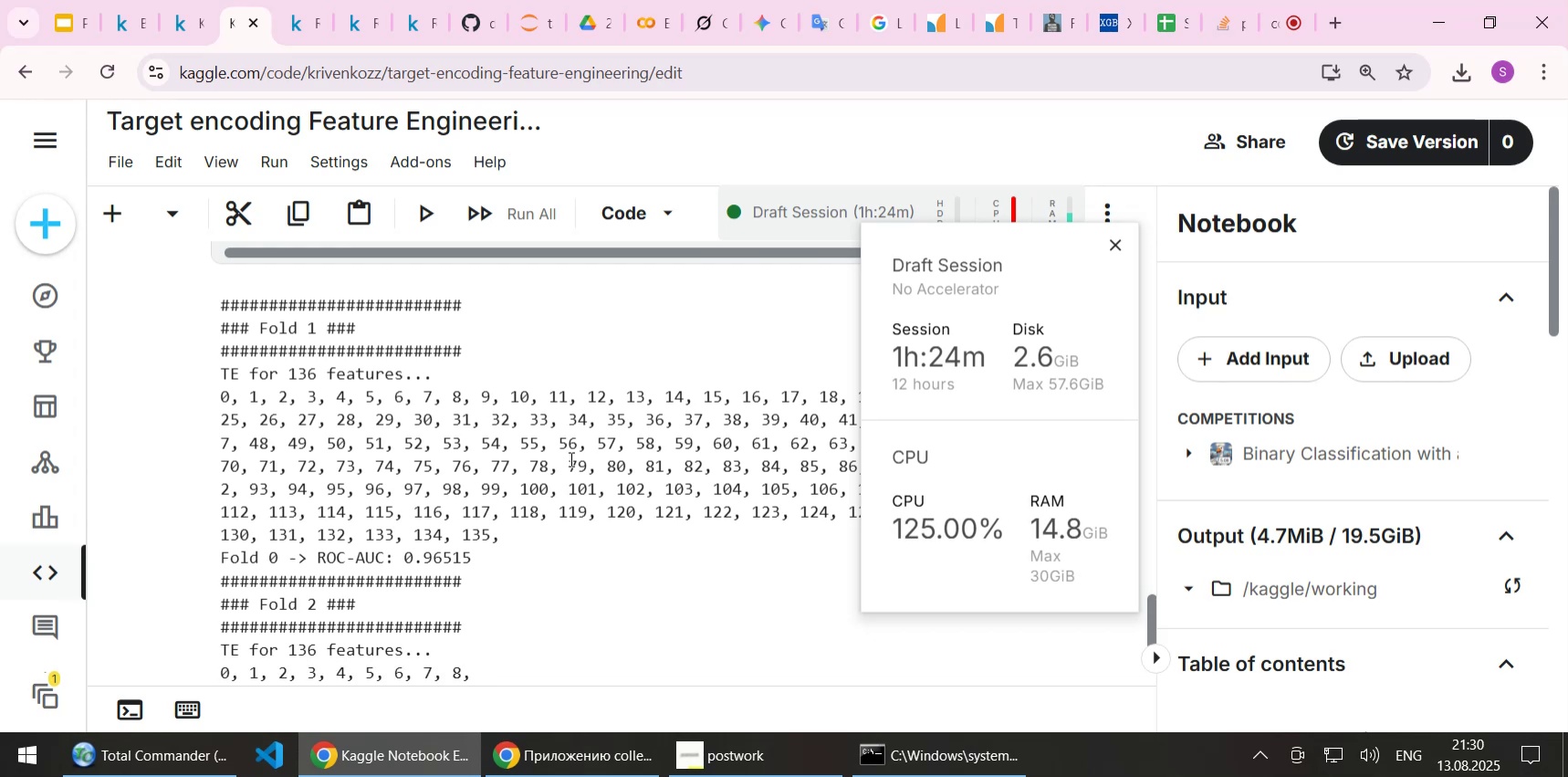 
left_click([134, 3])
 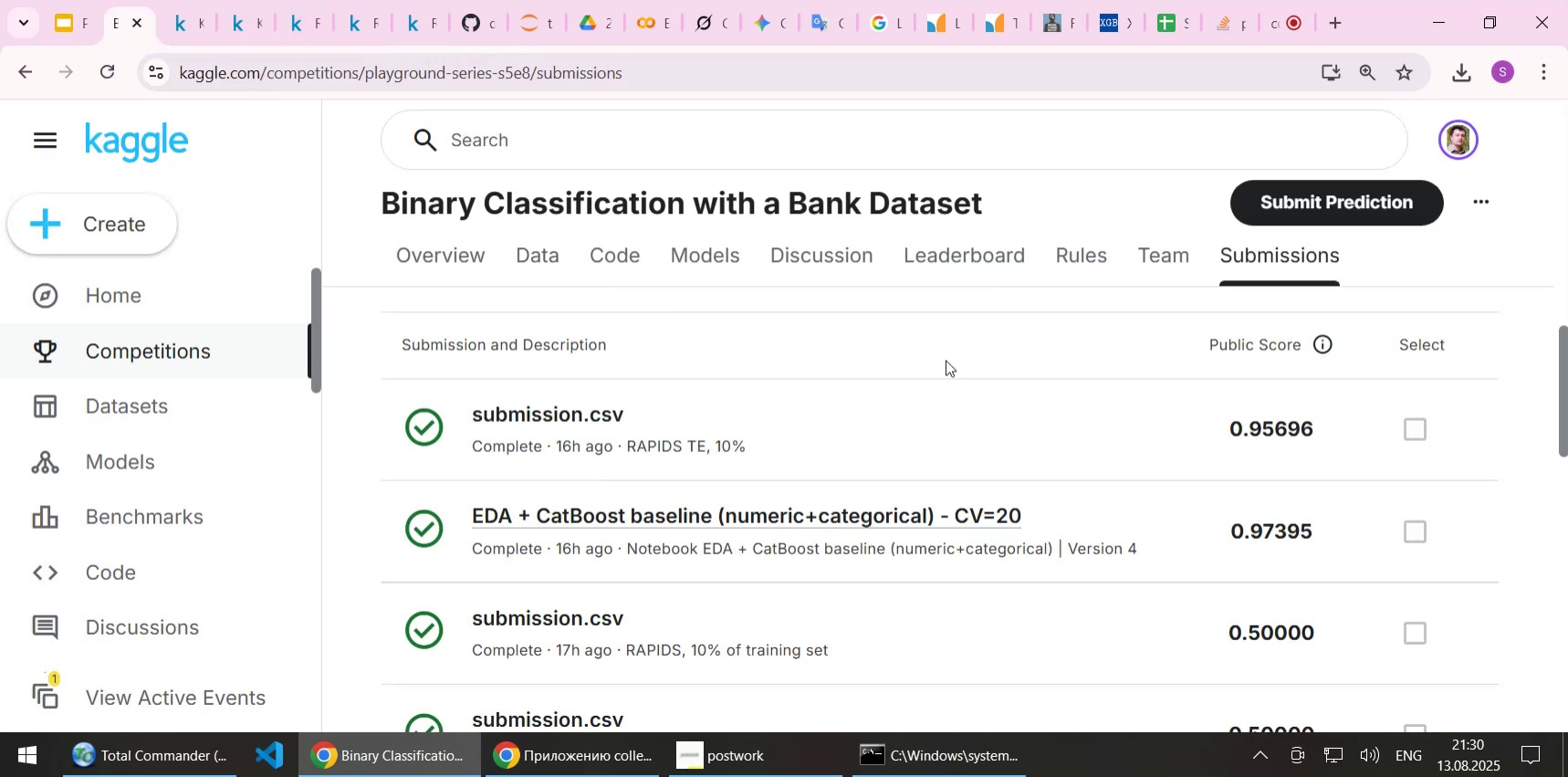 
wait(6.9)
 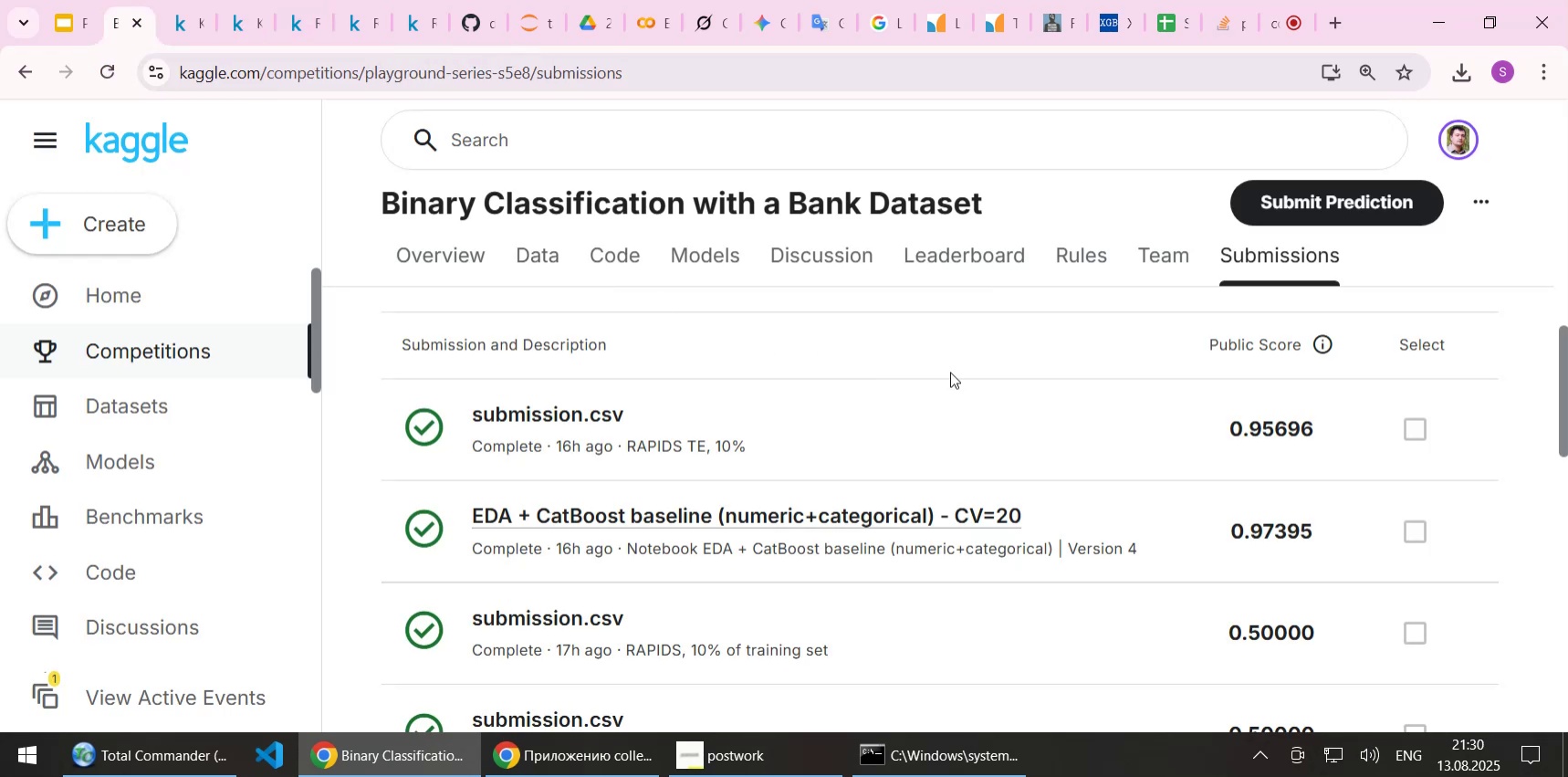 
left_click([925, 257])
 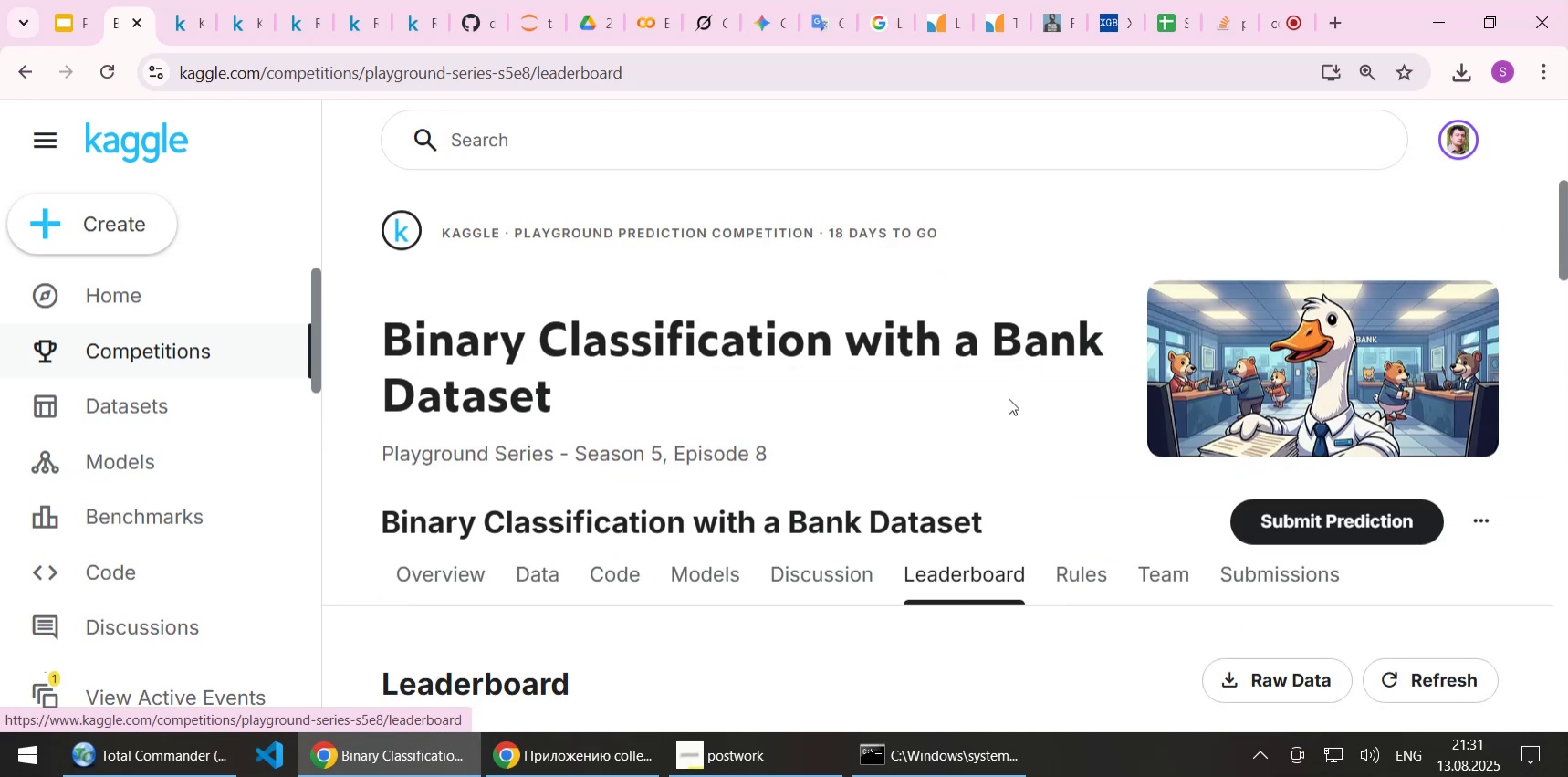 
scroll: coordinate [980, 410], scroll_direction: down, amount: 4.0
 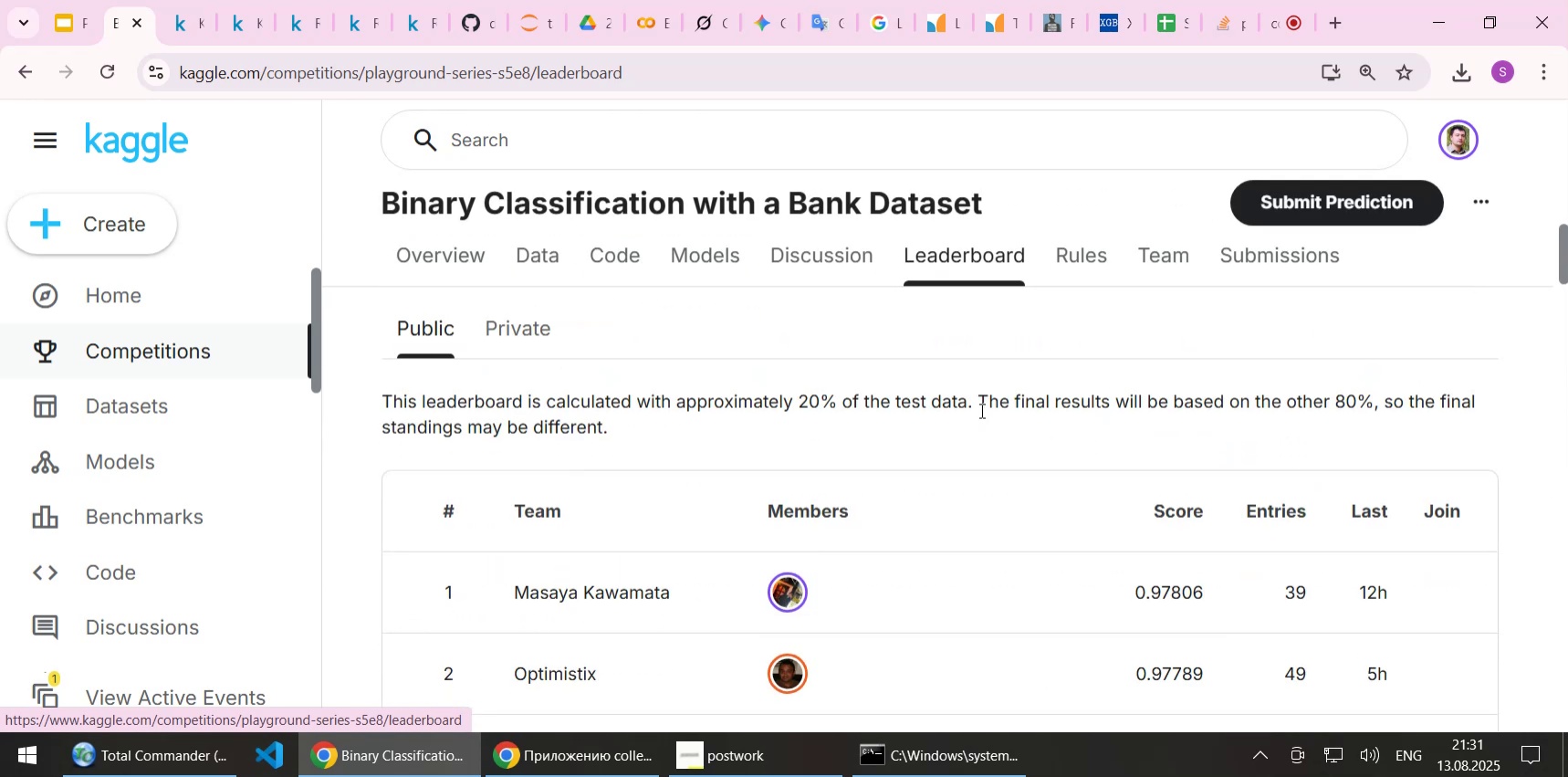 
wait(6.53)
 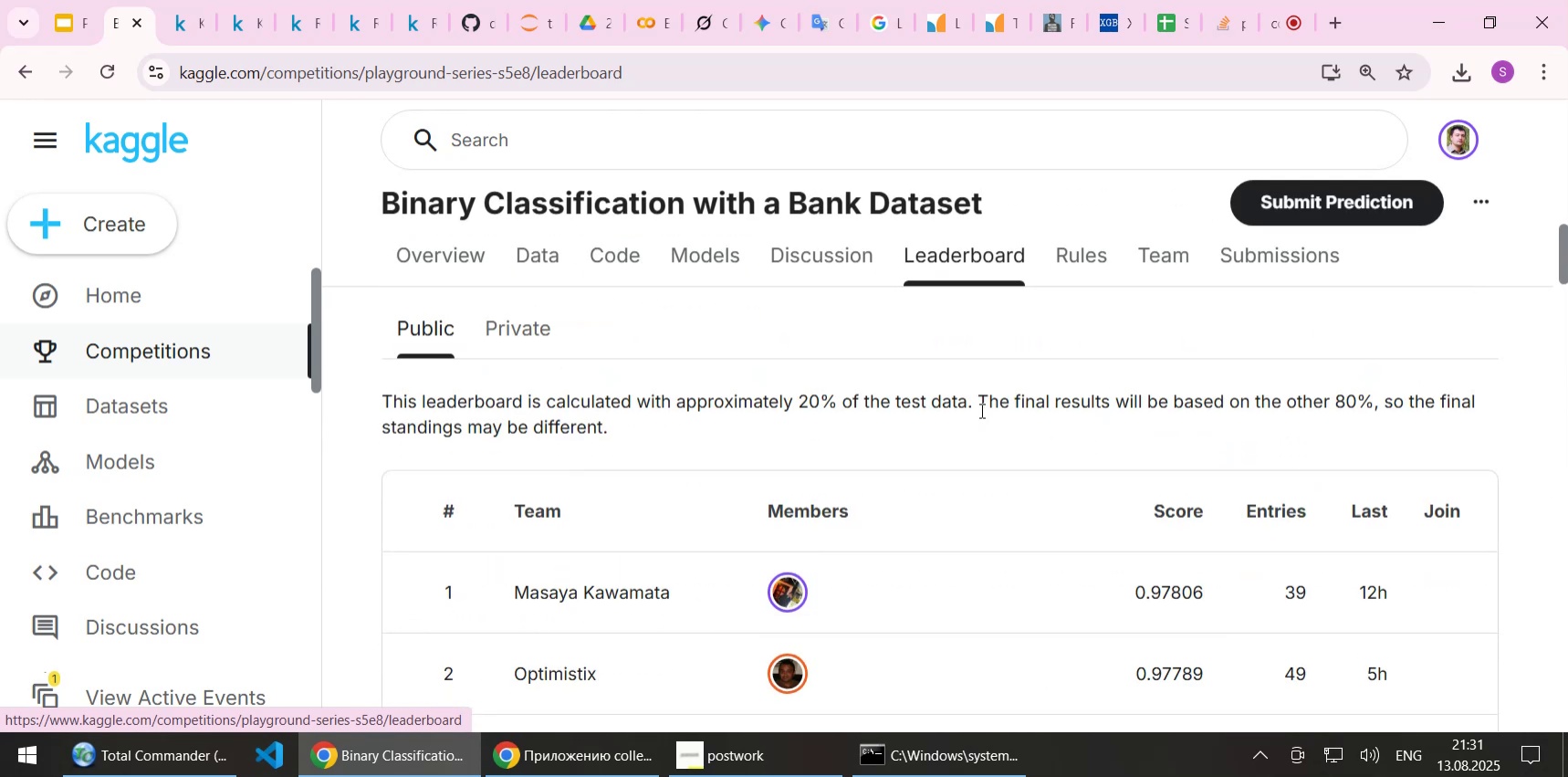 
scroll: coordinate [980, 410], scroll_direction: down, amount: 2.0
 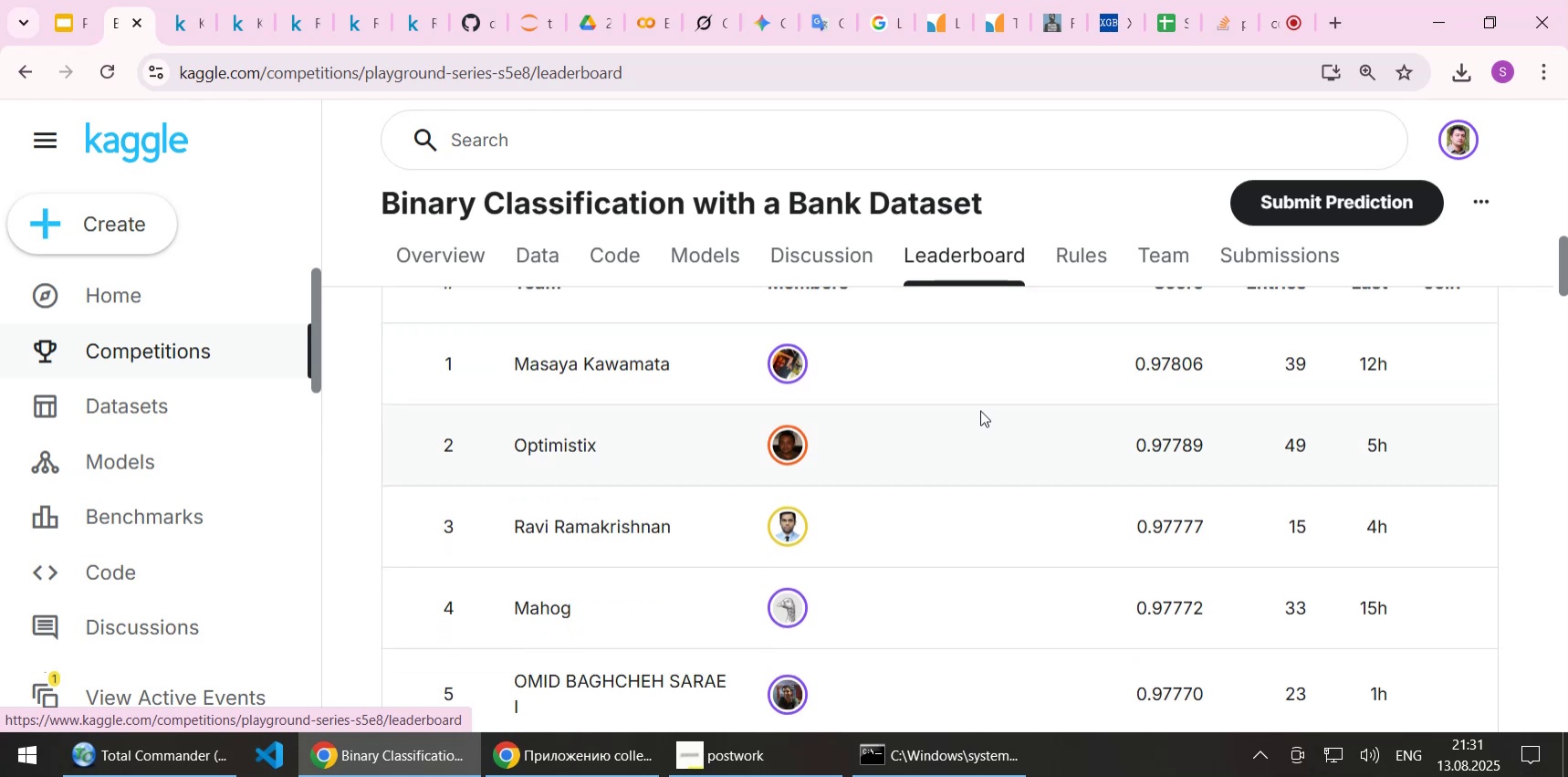 
scroll: coordinate [980, 410], scroll_direction: up, amount: 3.0
 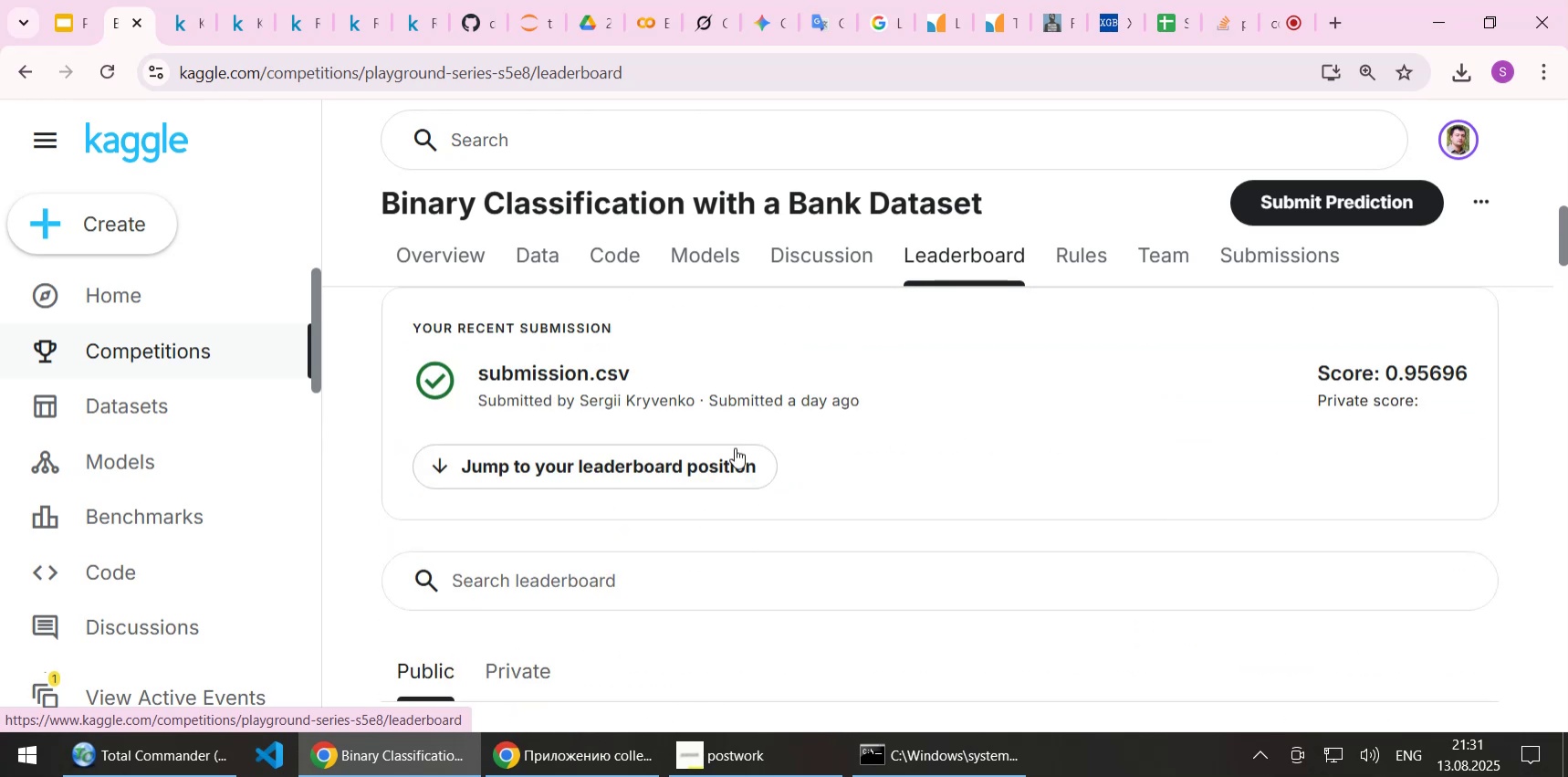 
left_click([692, 468])
 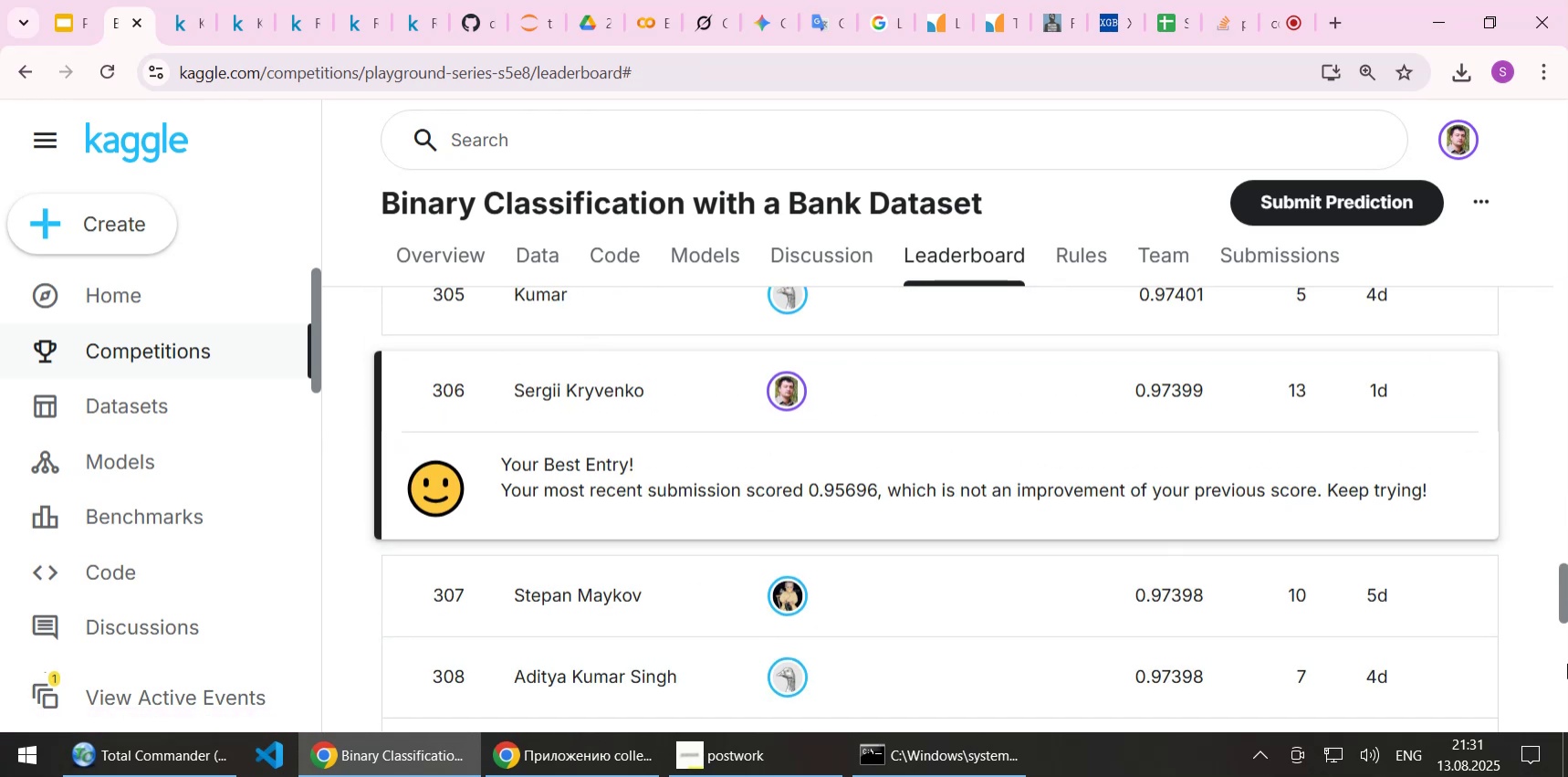 
wait(6.0)
 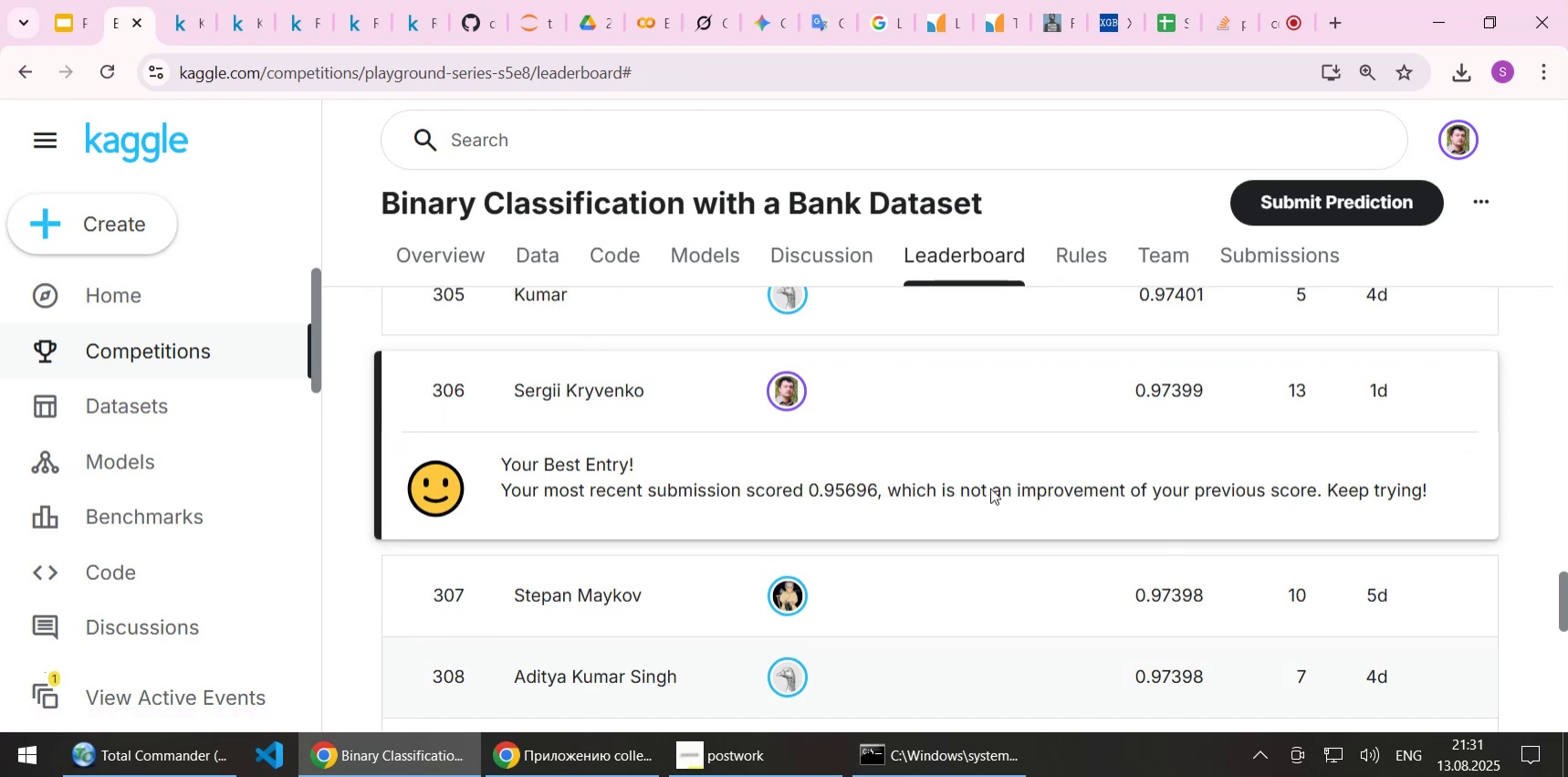 
left_click_drag(start_coordinate=[1563, 588], to_coordinate=[1567, 226])
 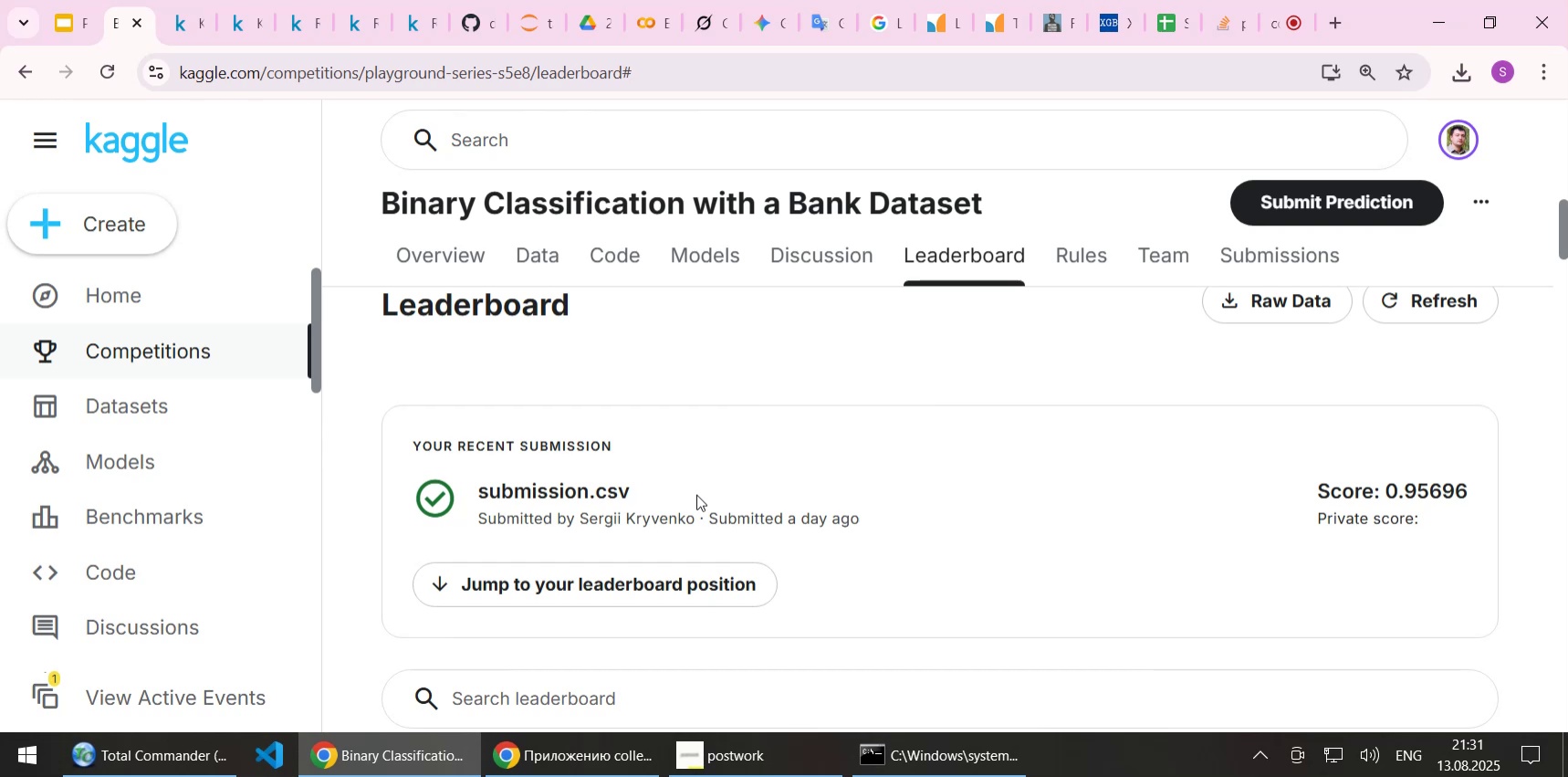 
left_click([256, 22])
 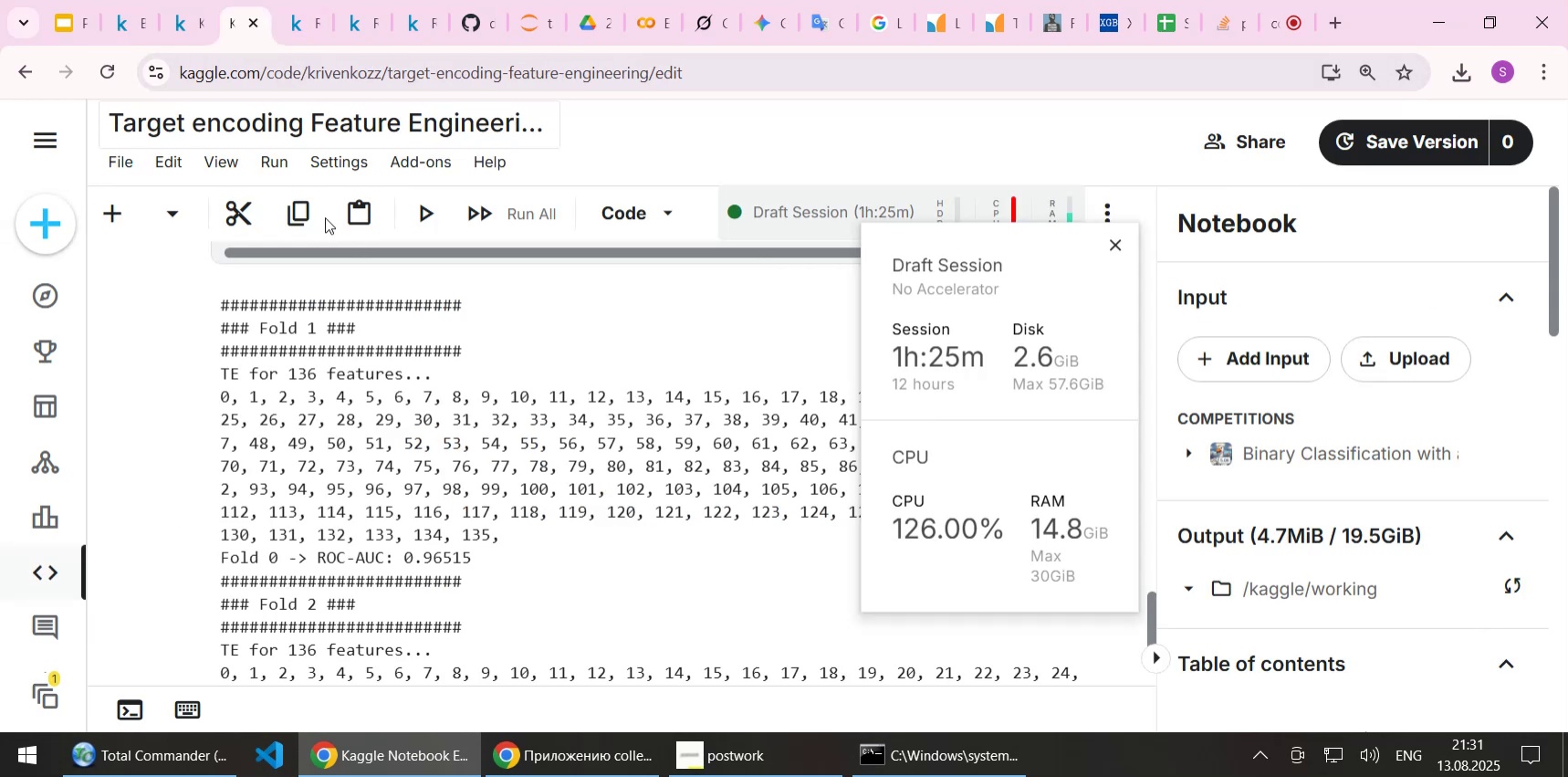 
scroll: coordinate [518, 472], scroll_direction: down, amount: 3.0
 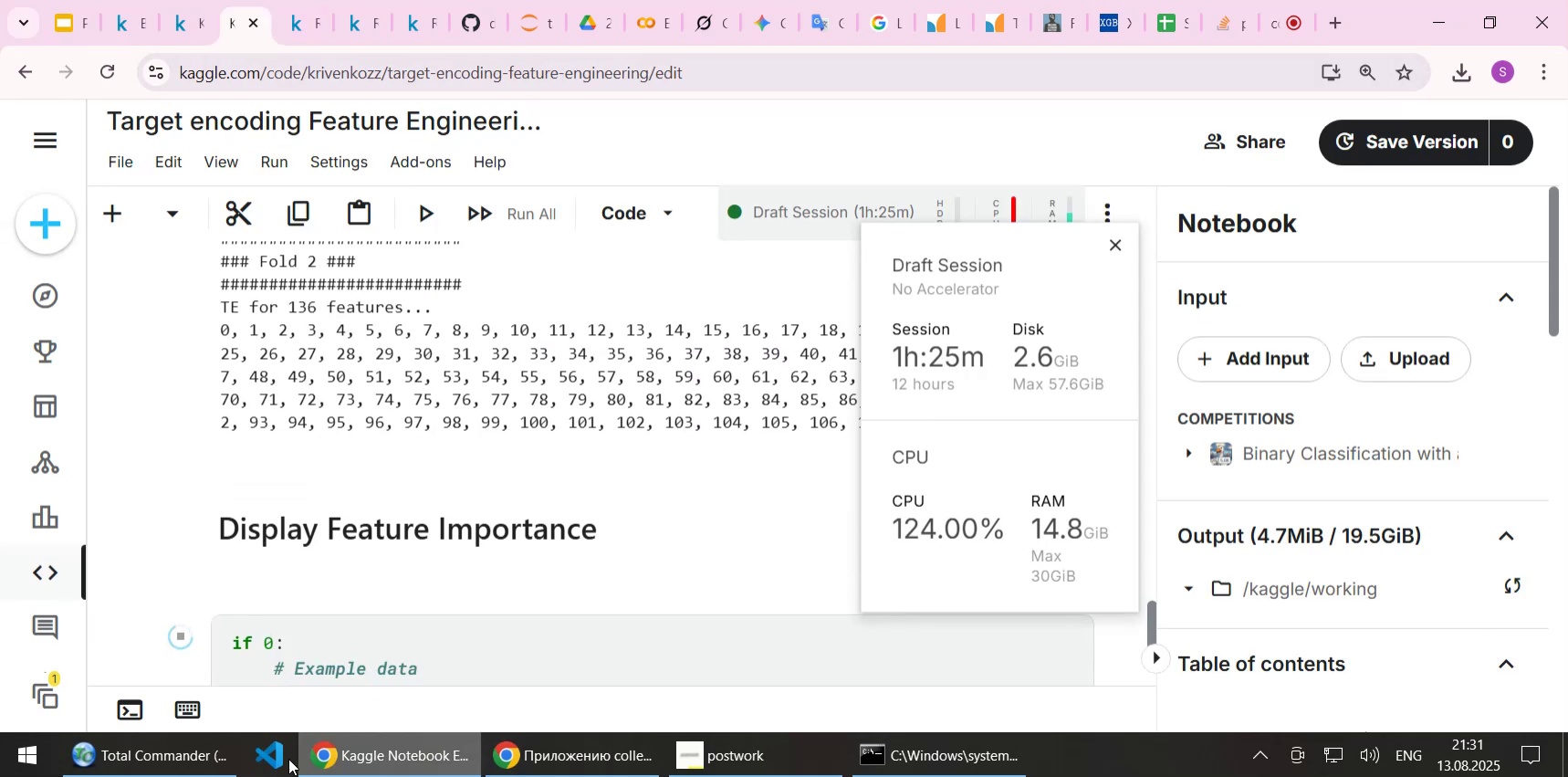 
left_click([185, 752])
 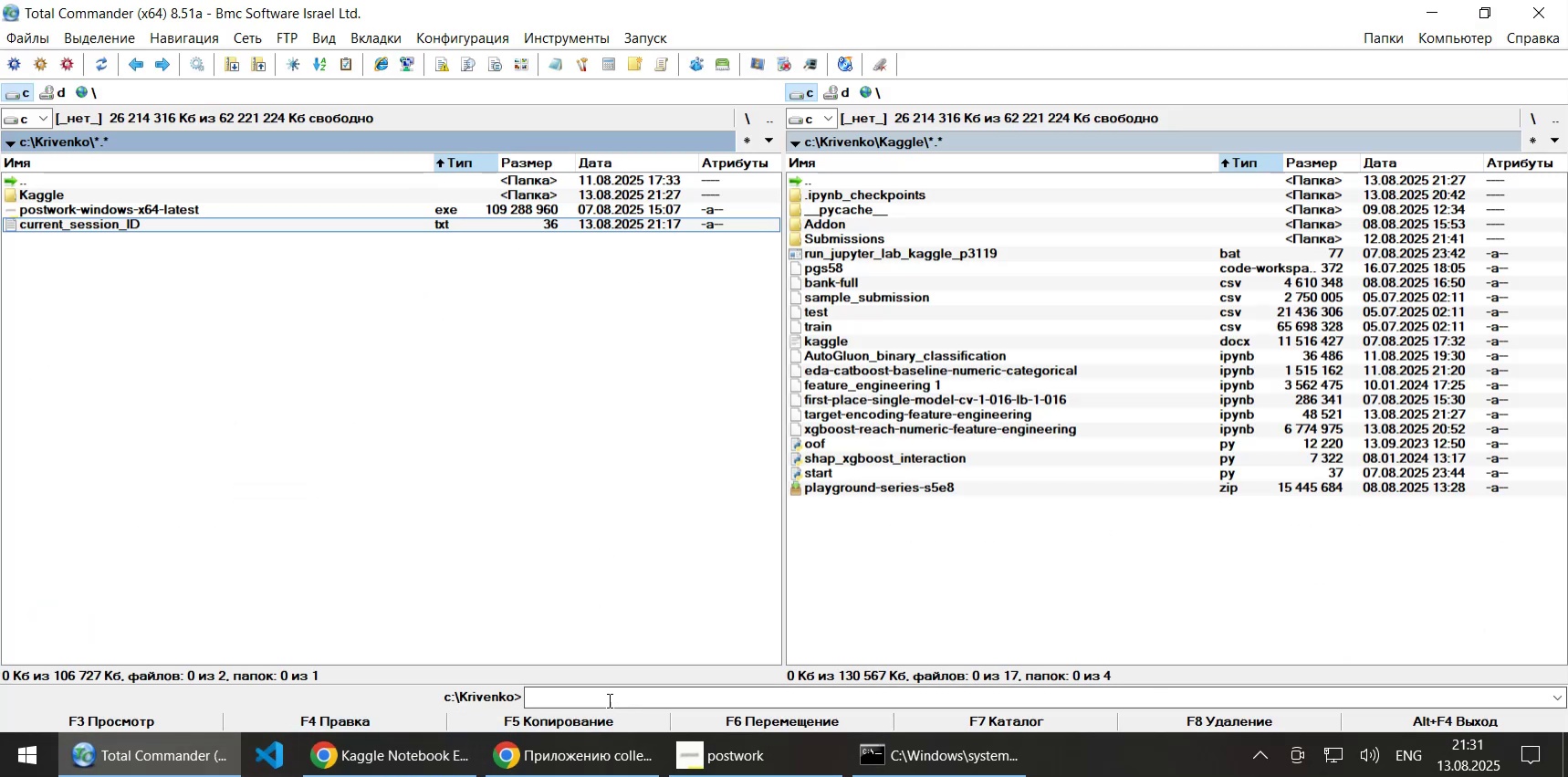 
left_click([608, 692])
 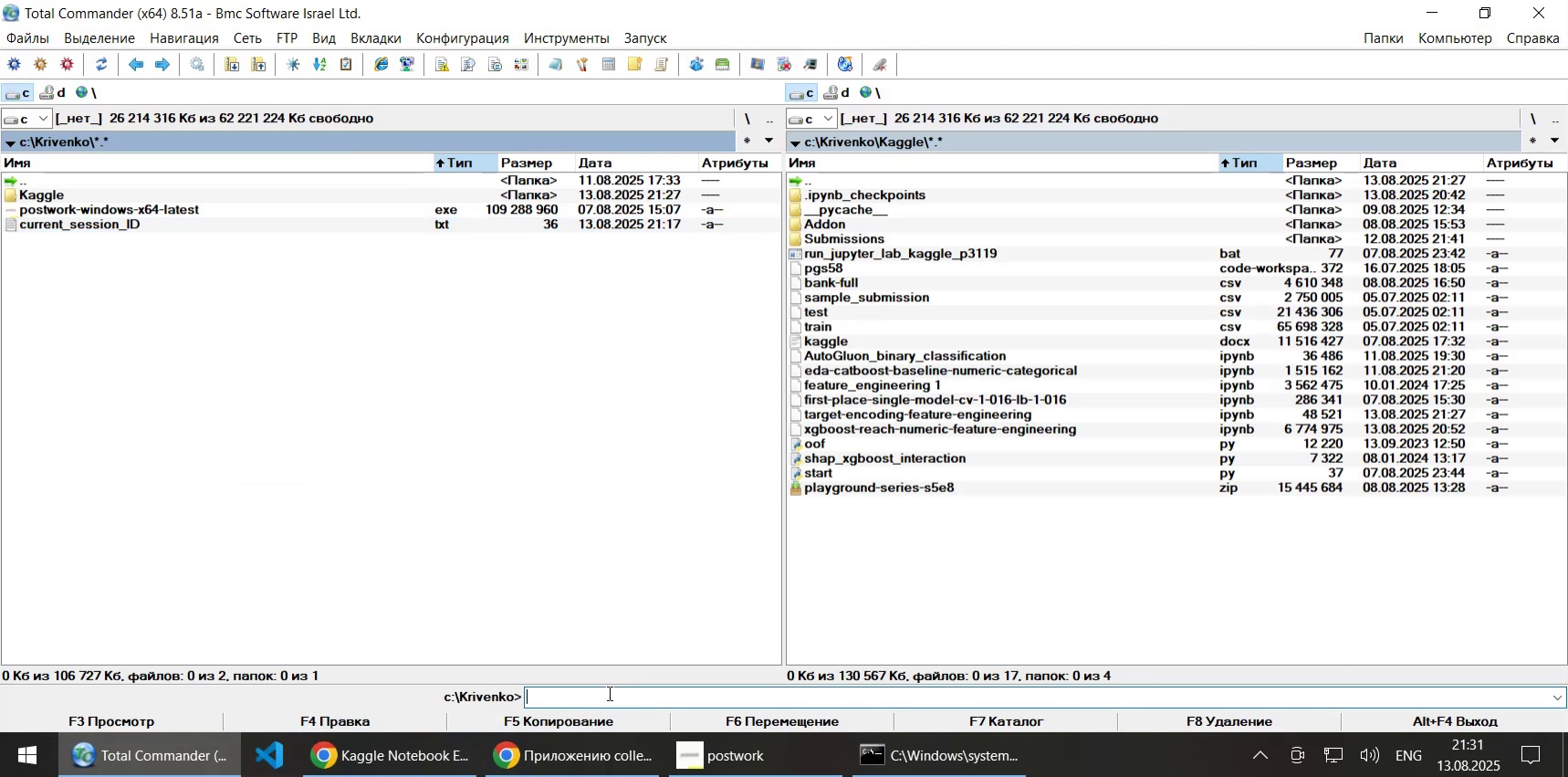 
type(calc)
 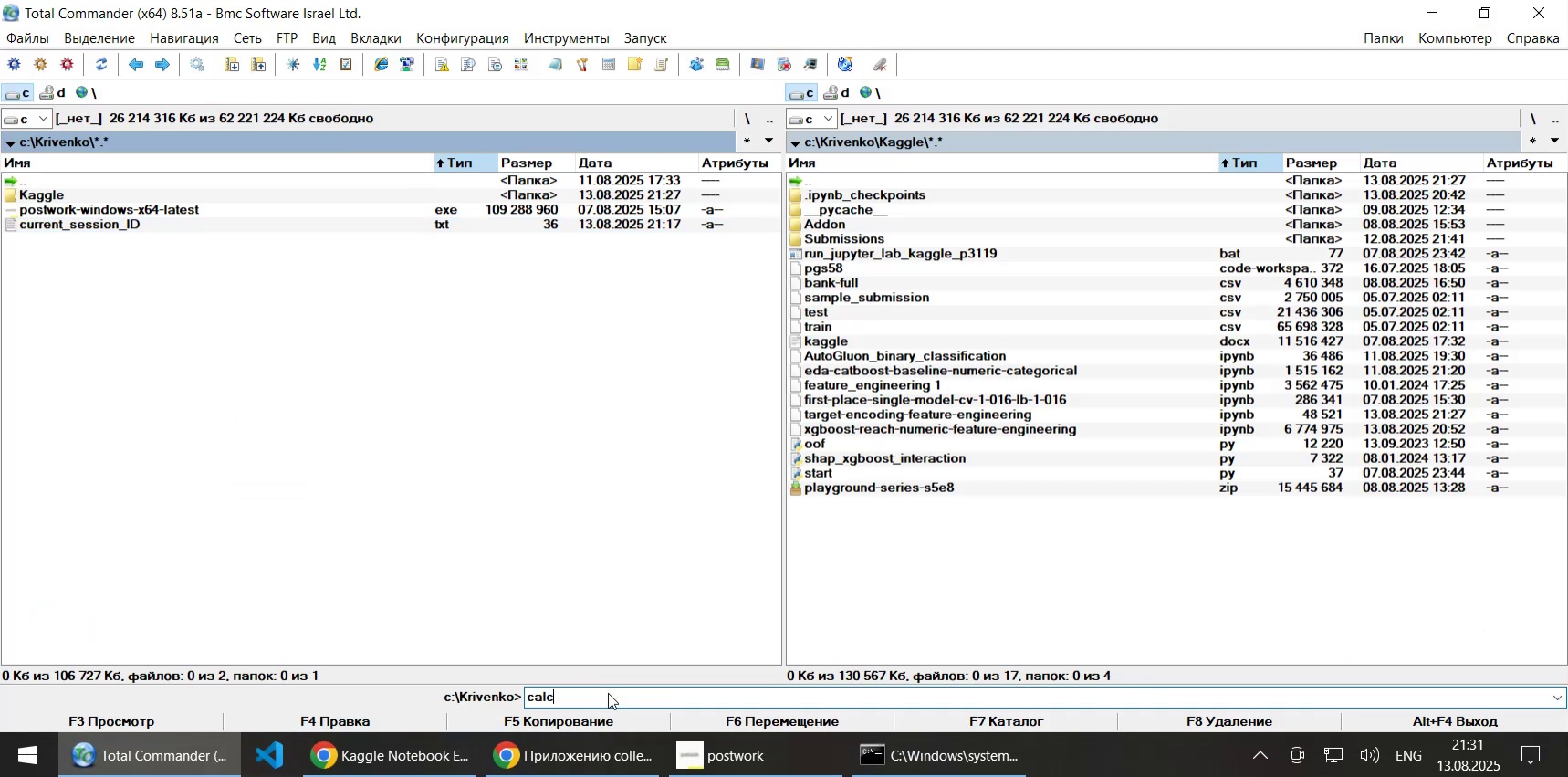 
key(Enter)
 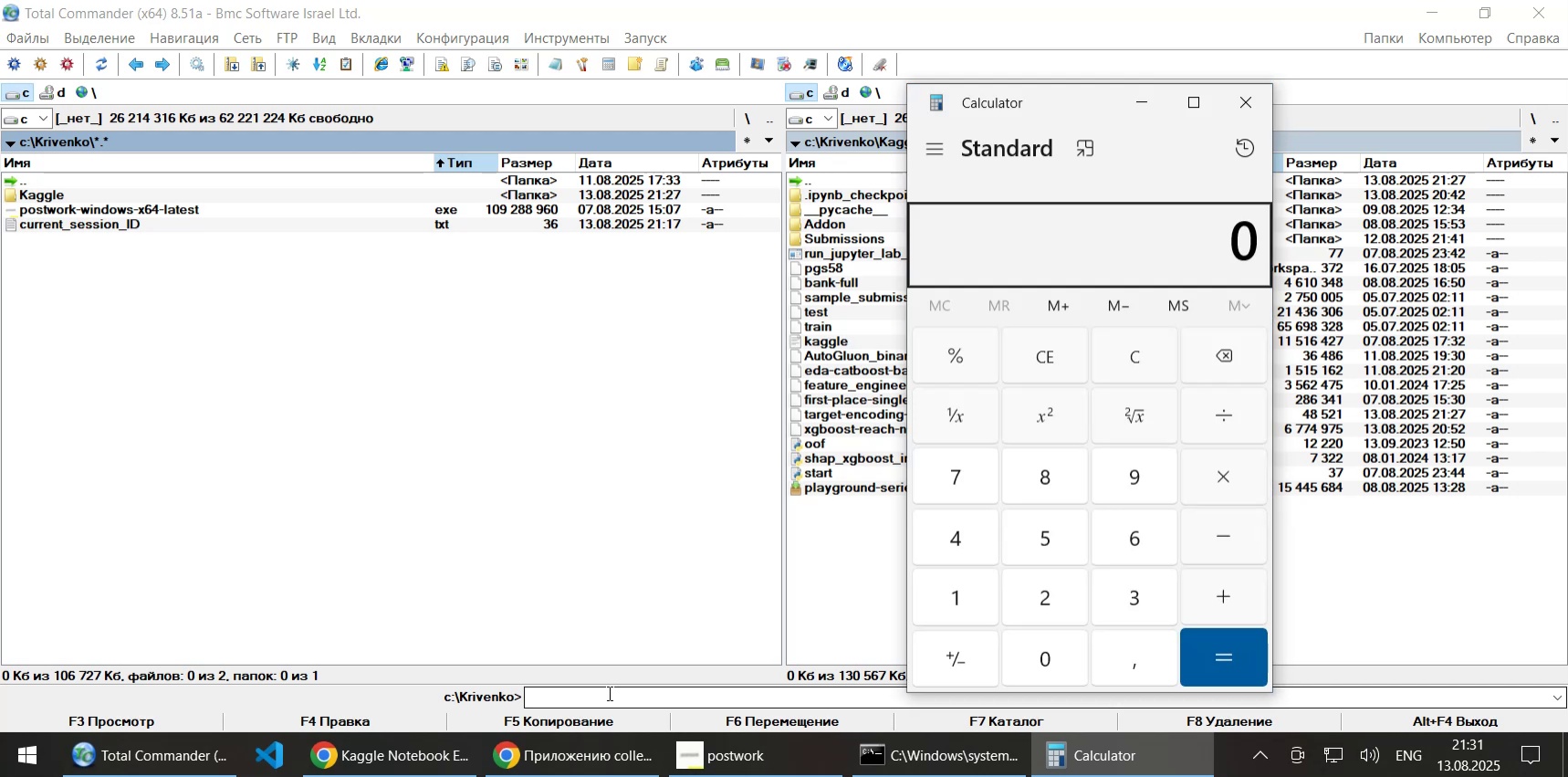 
wait(13.05)
 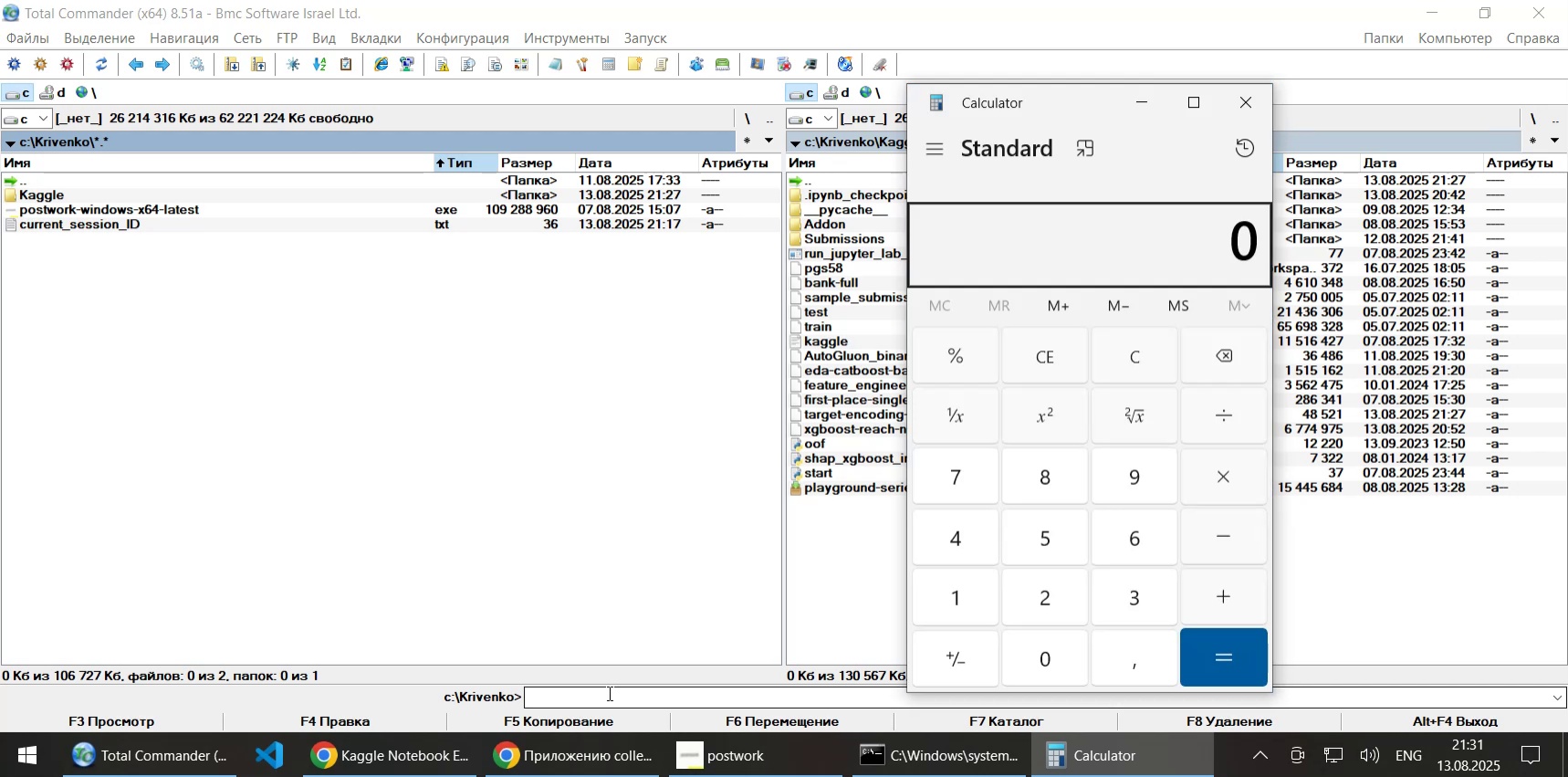 
key(Numpad3)
 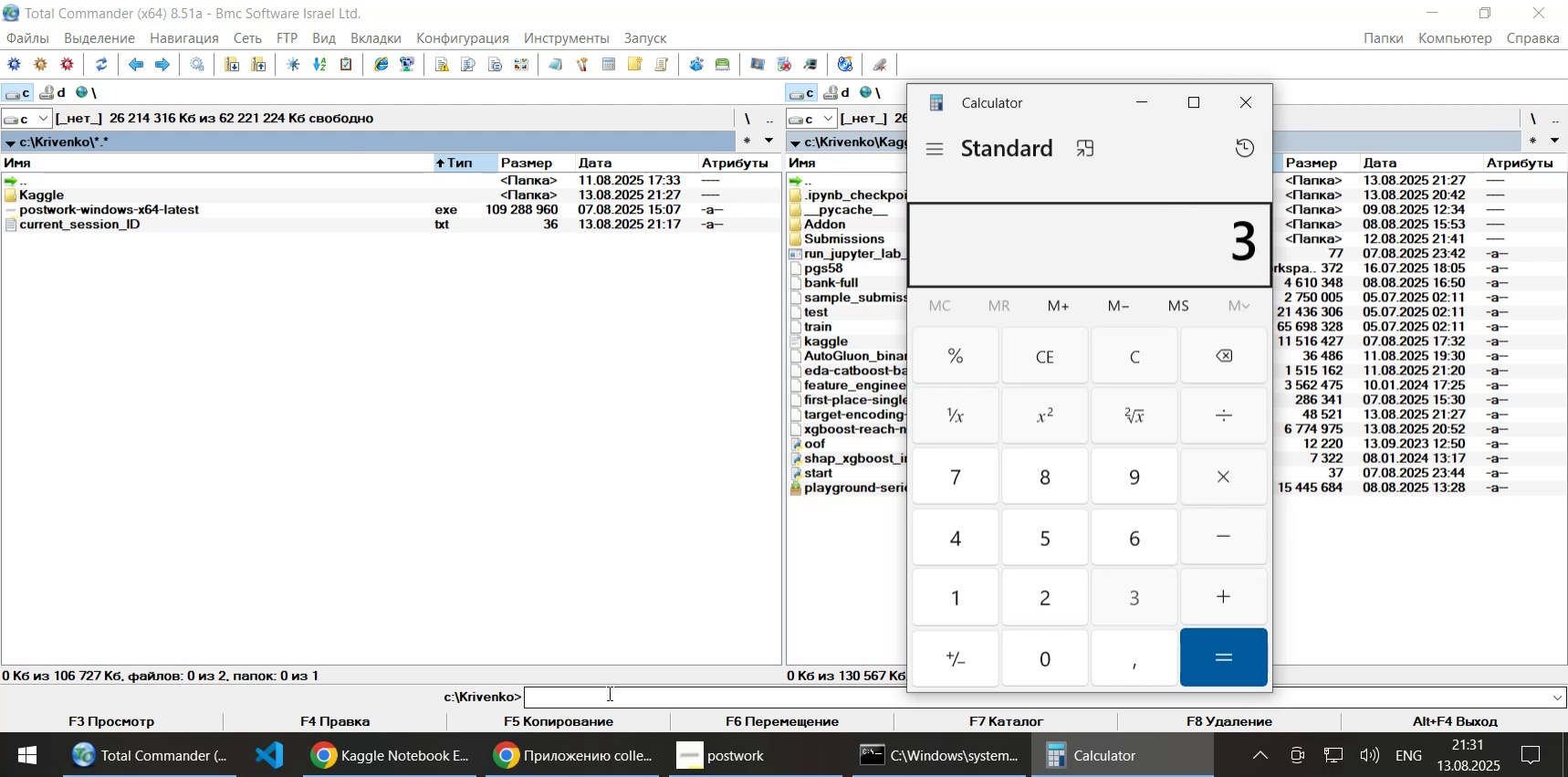 
key(Numpad0)
 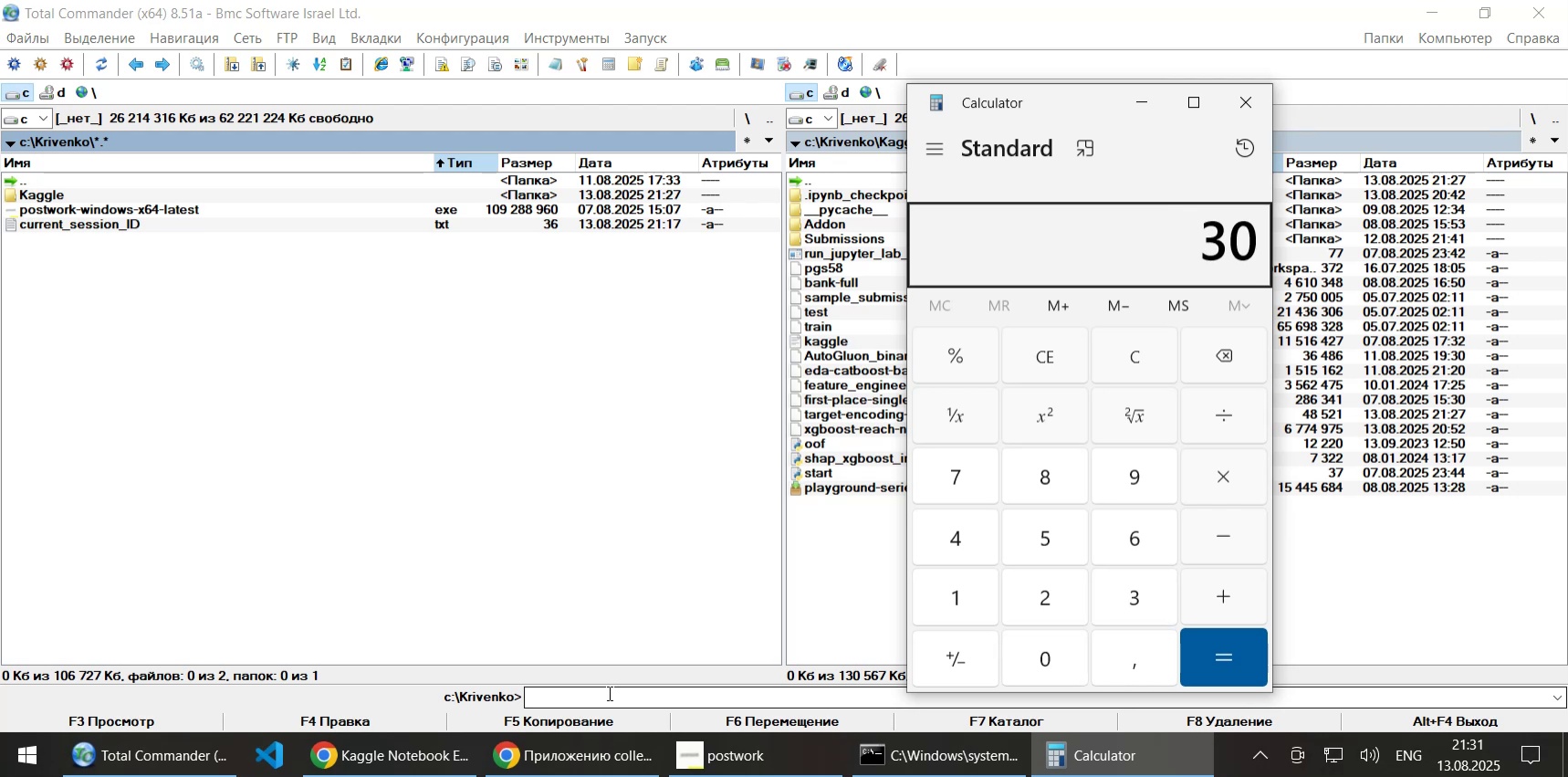 
key(Numpad6)
 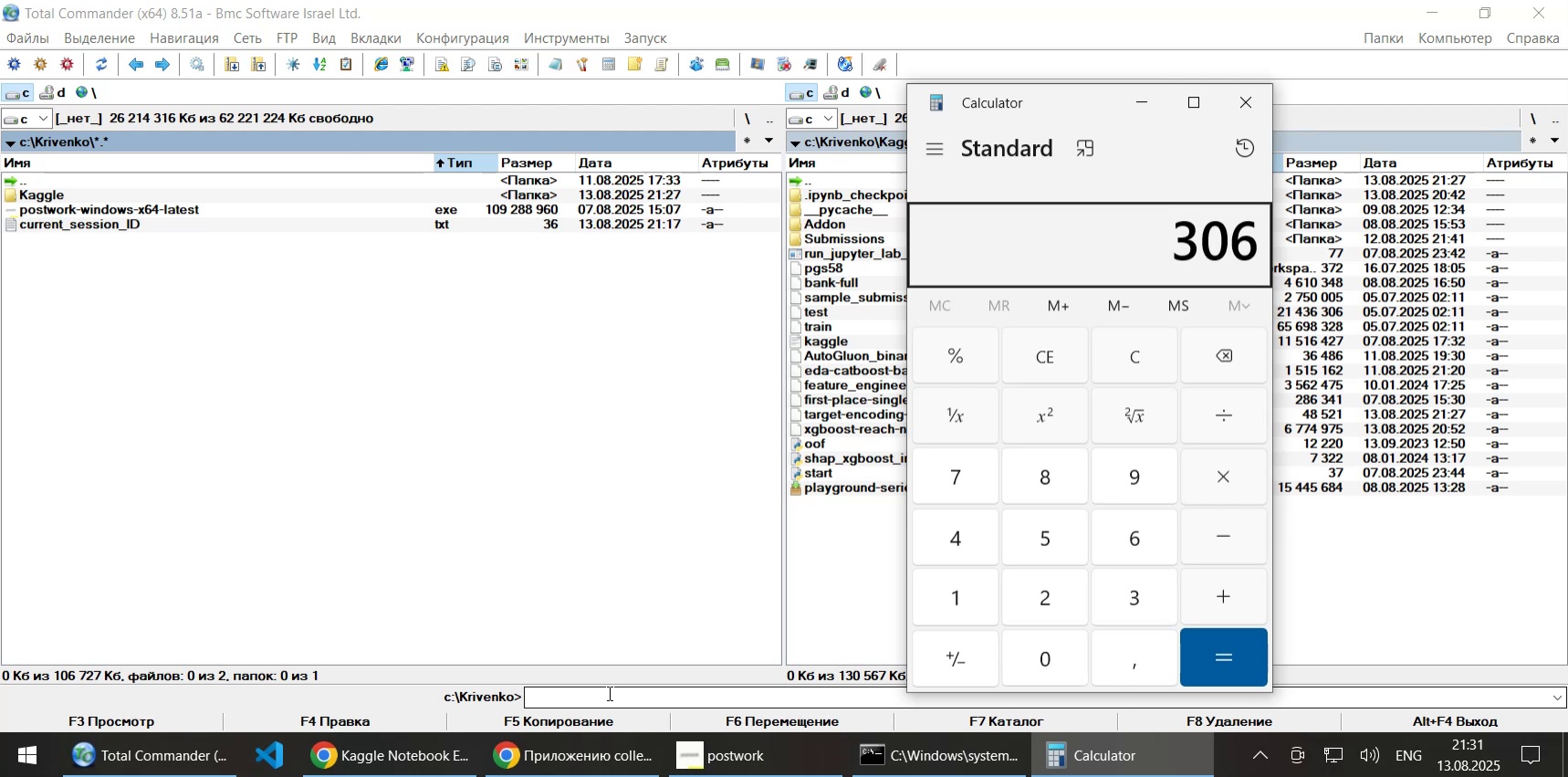 
key(NumpadDivide)
 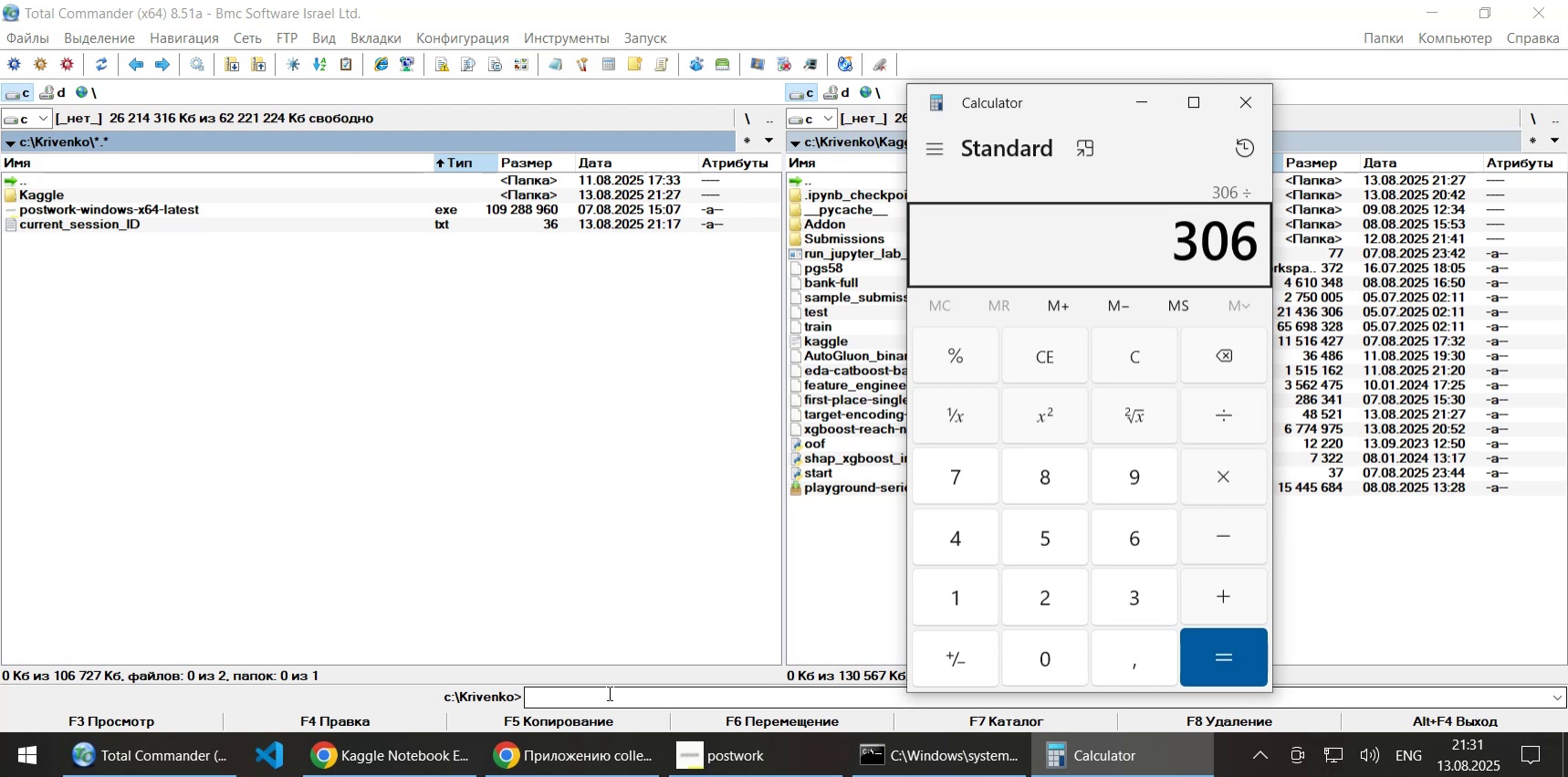 
key(Numpad1)
 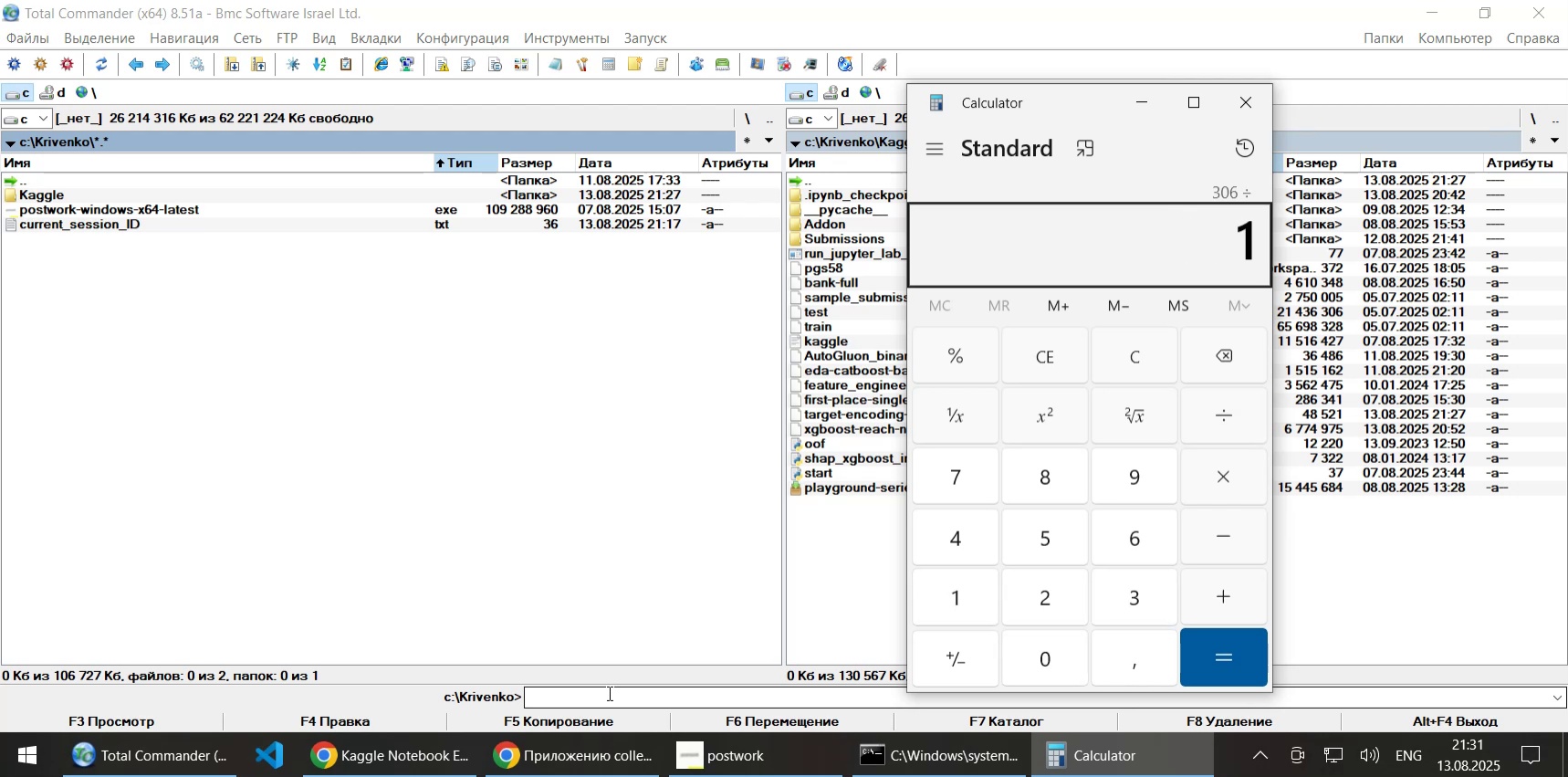 
key(Numpad7)
 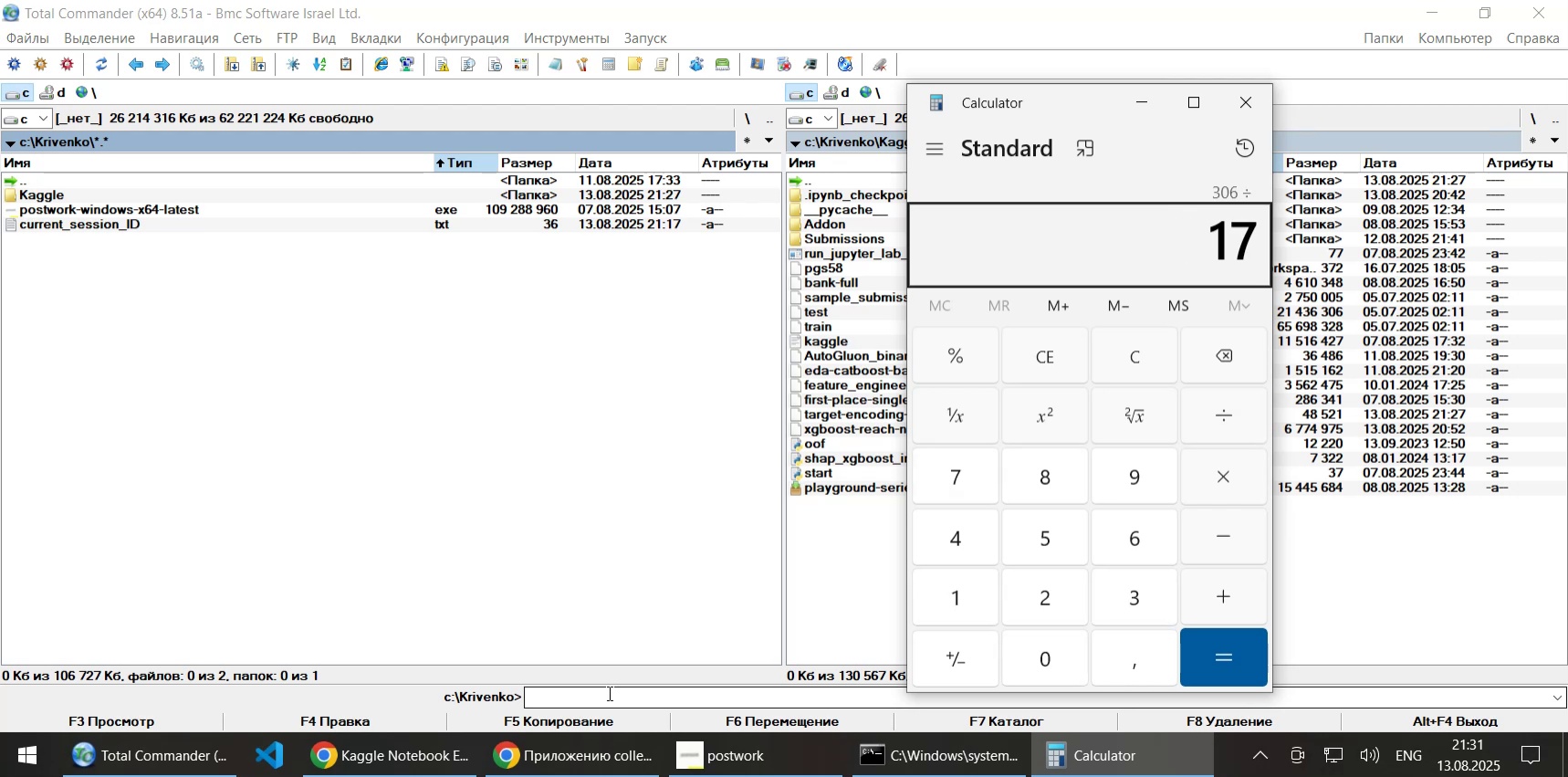 
key(Numpad0)
 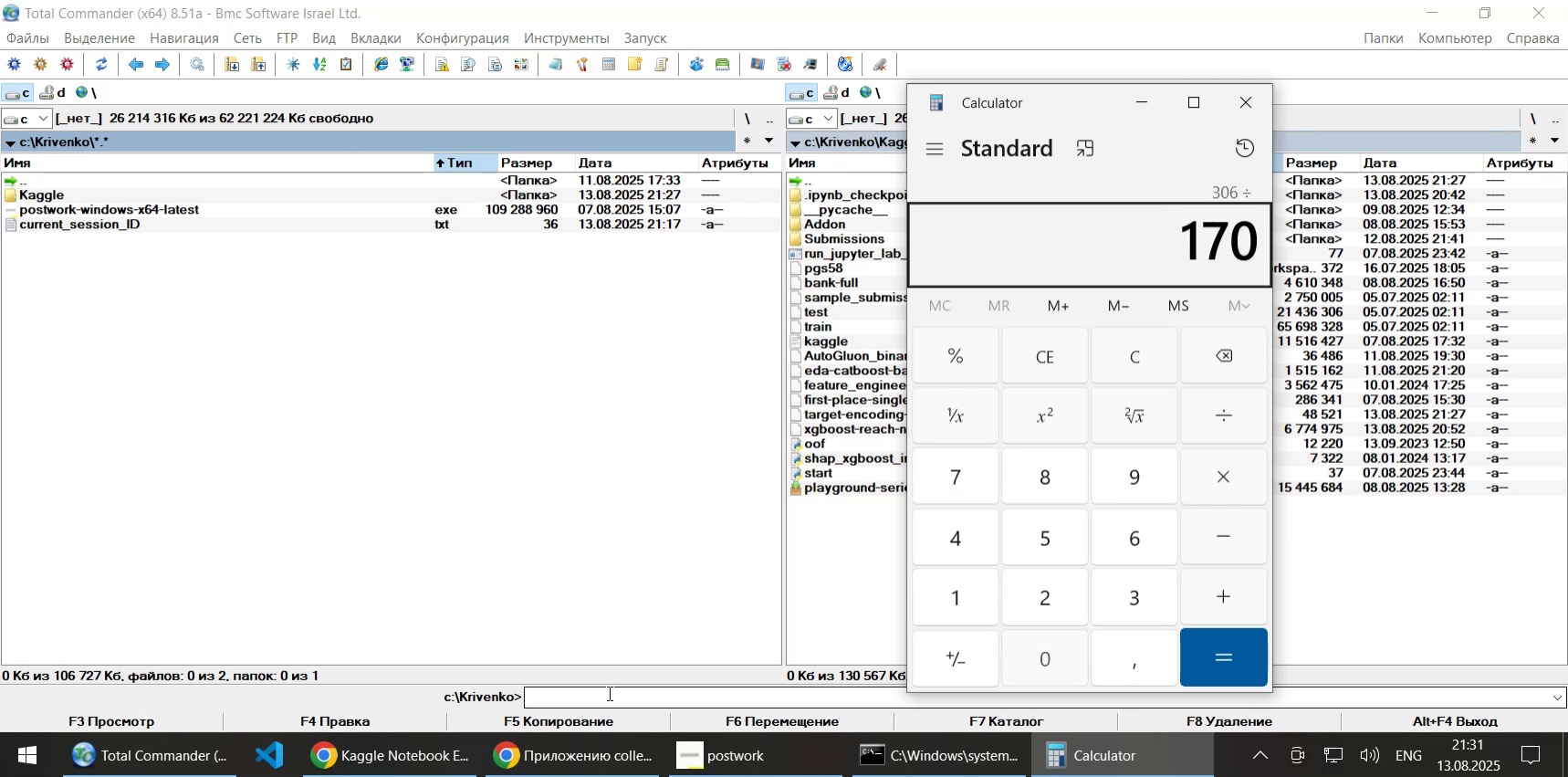 
key(Numpad0)
 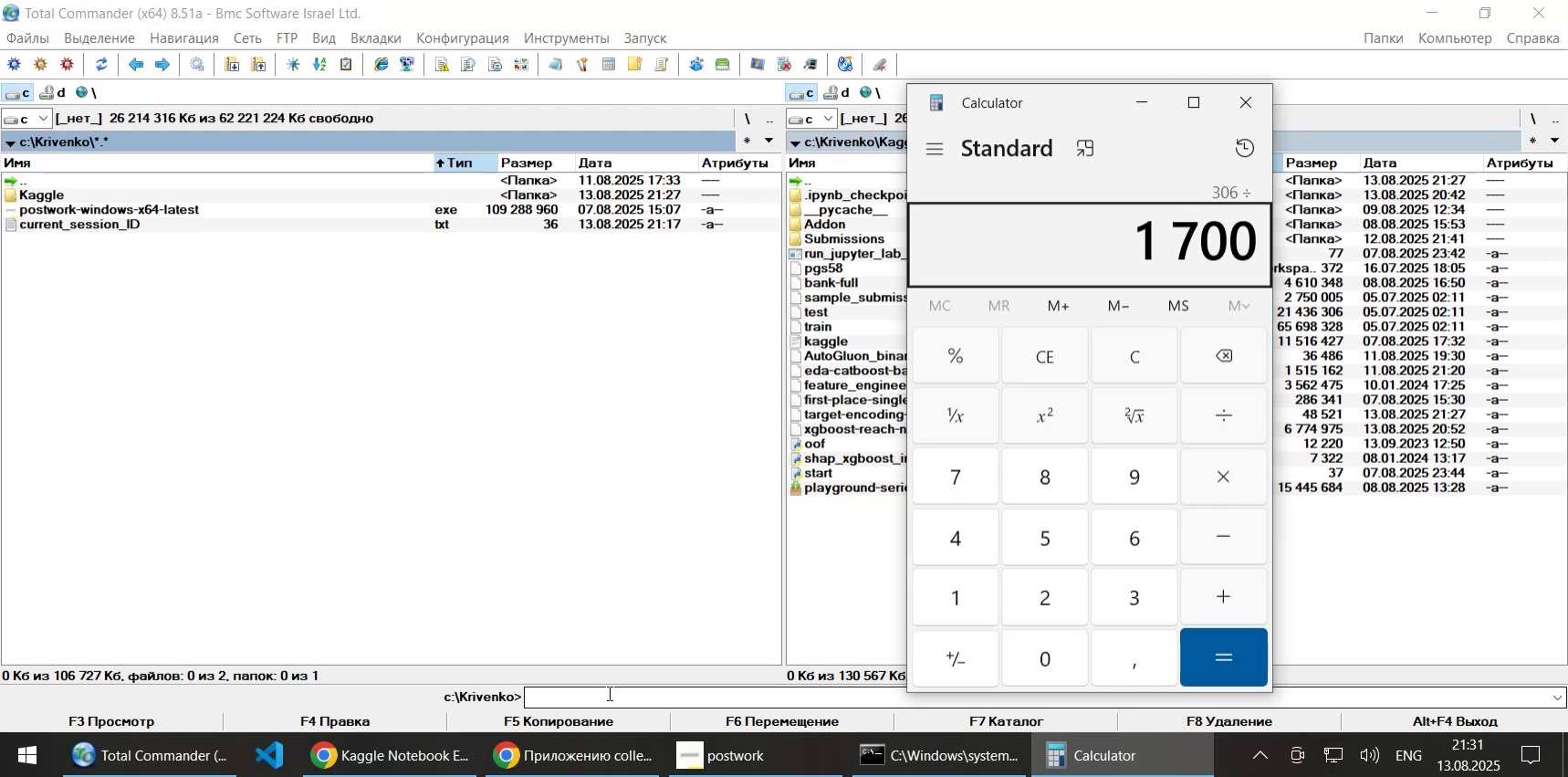 
key(NumpadEnter)
 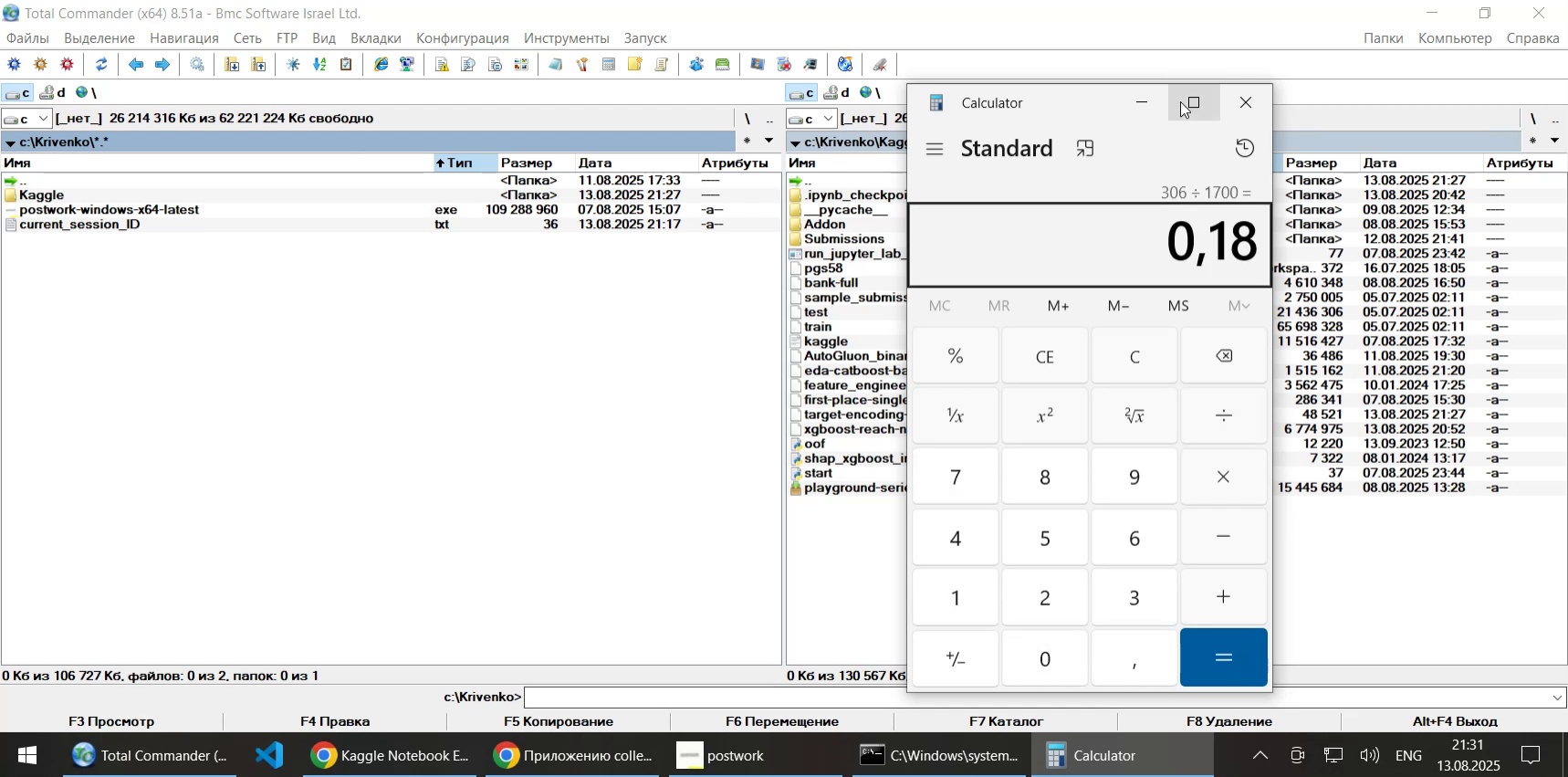 
left_click([1244, 100])
 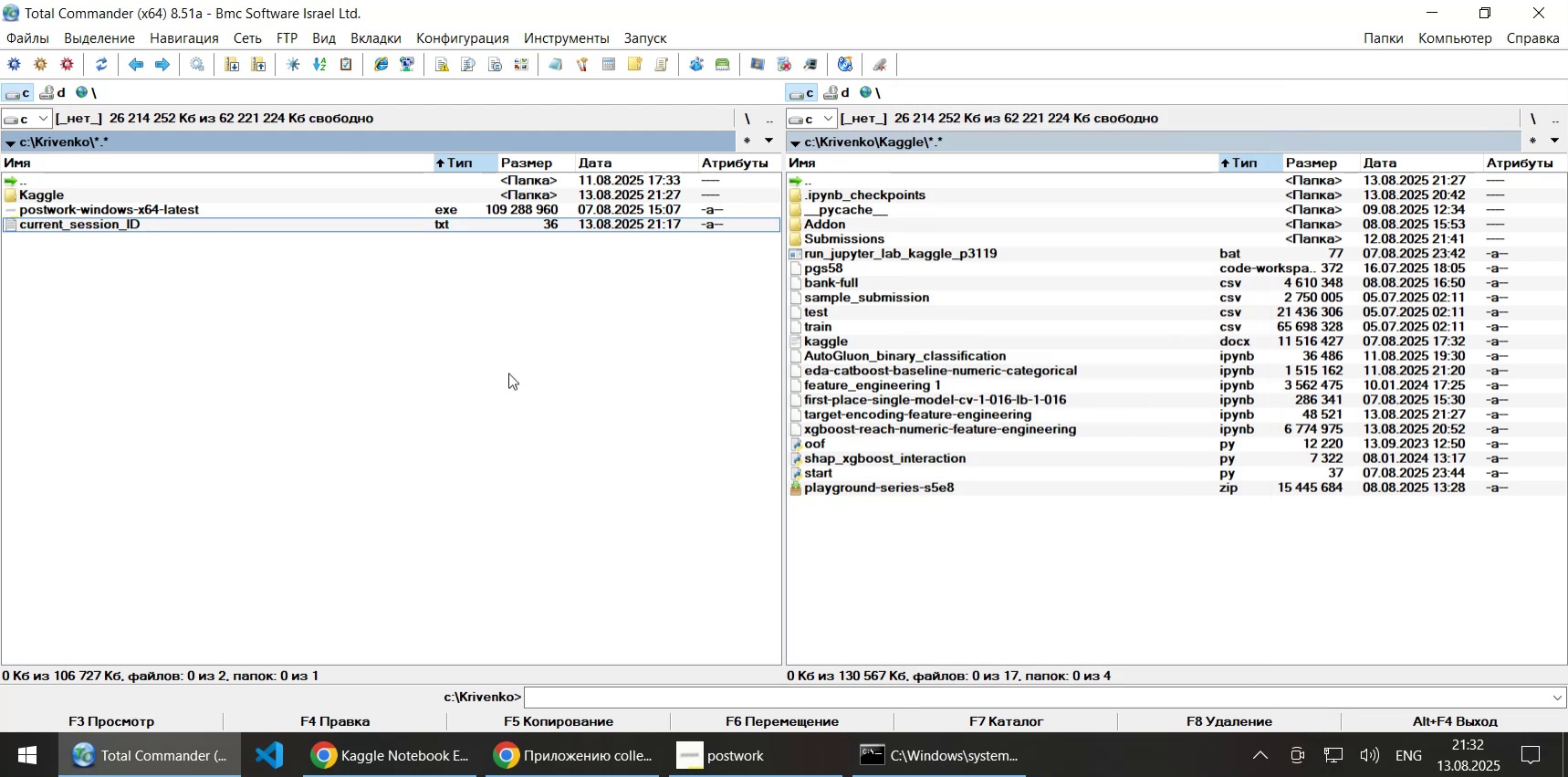 
left_click([507, 372])
 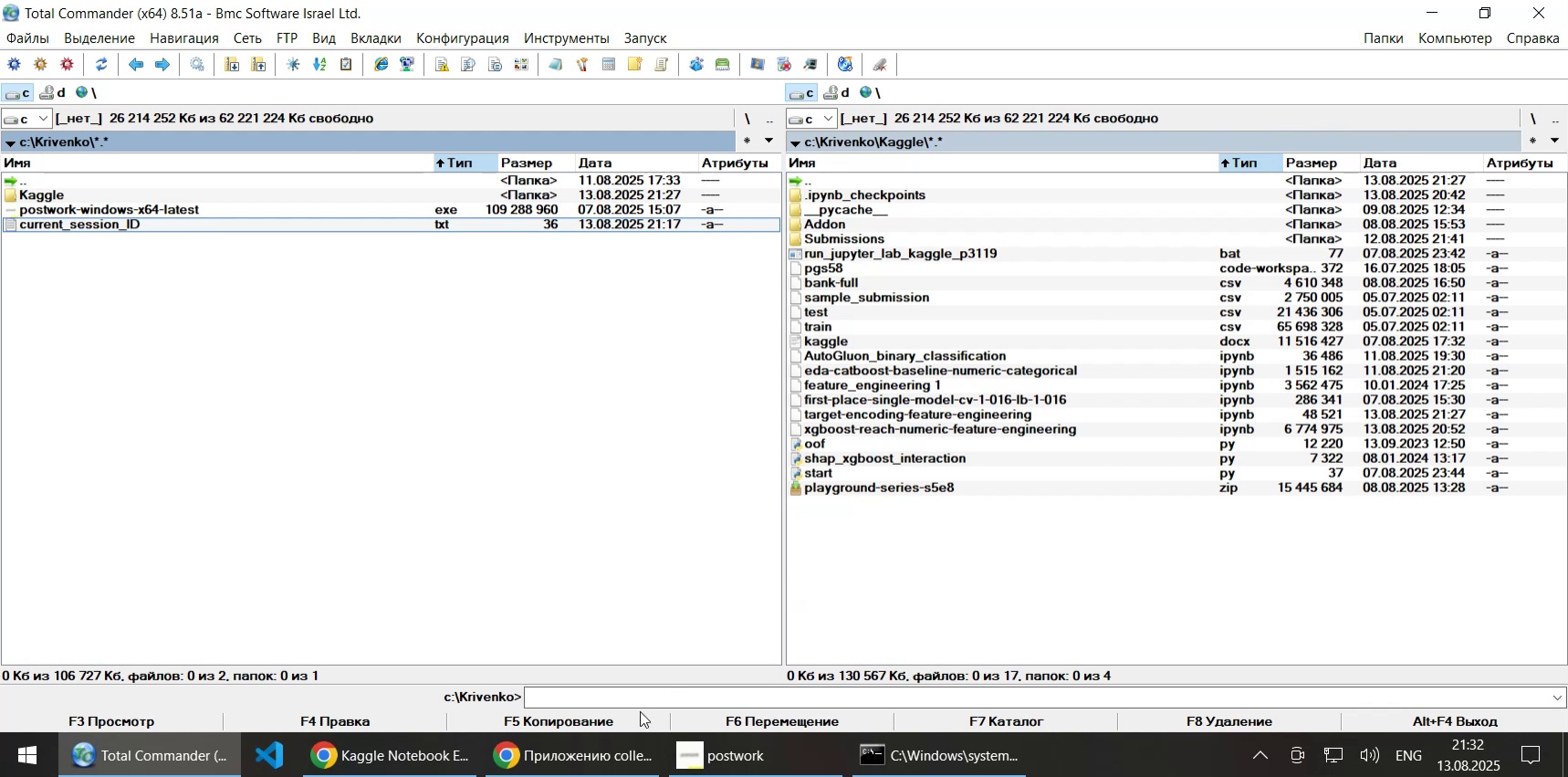 
left_click([402, 775])
 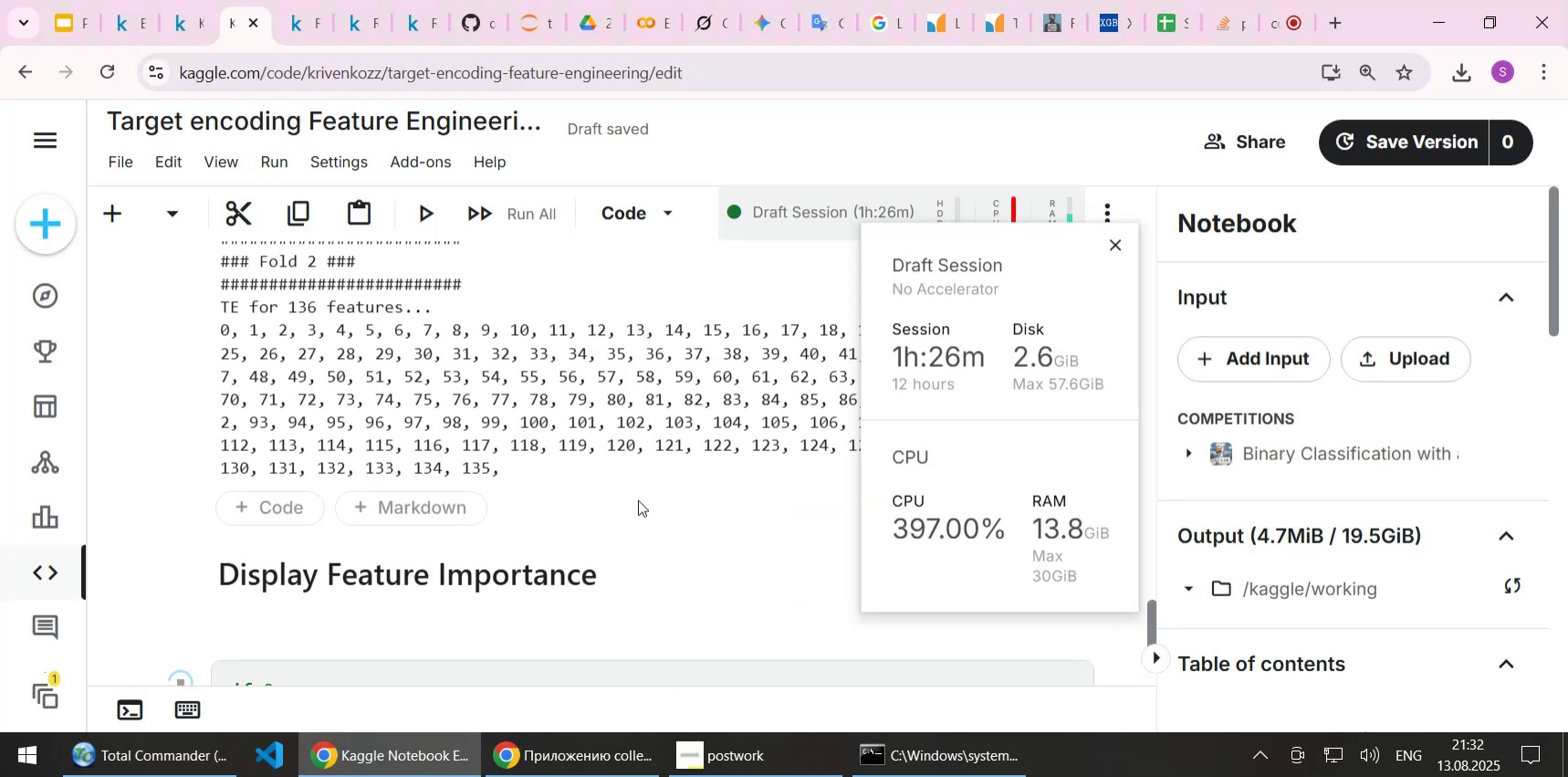 
scroll: coordinate [638, 499], scroll_direction: up, amount: 4.0
 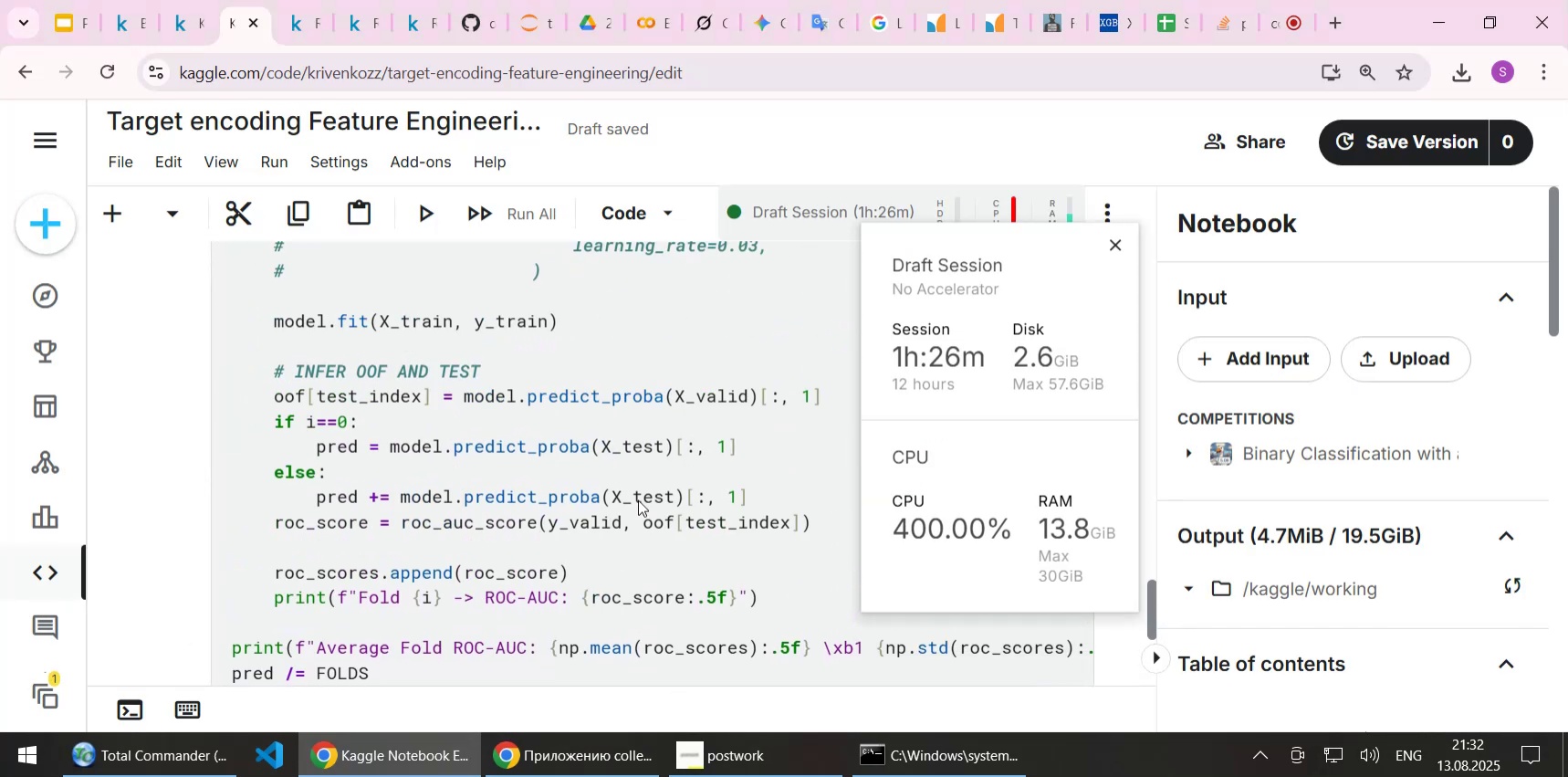 
scroll: coordinate [646, 474], scroll_direction: down, amount: 7.0
 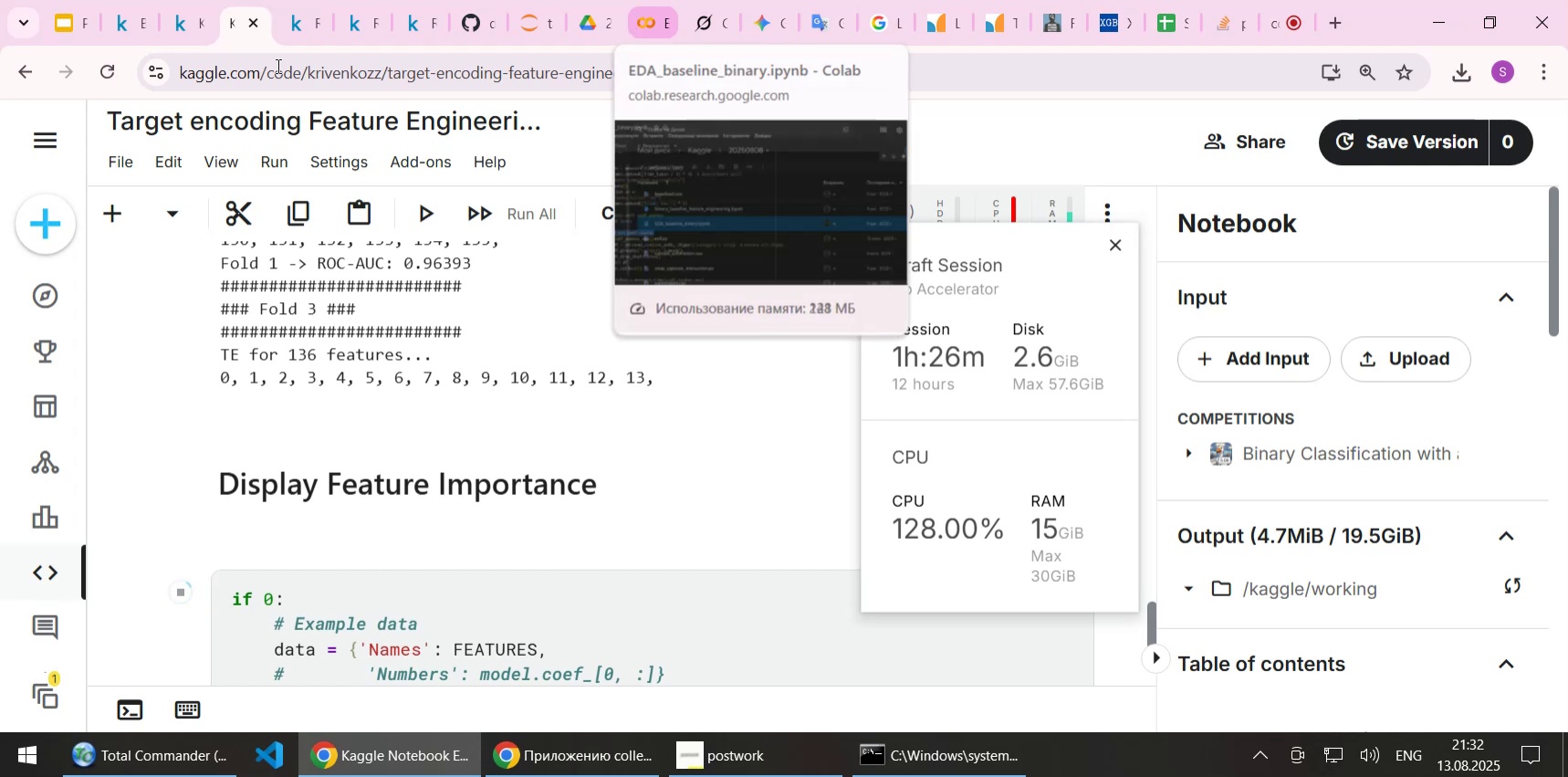 
wait(6.18)
 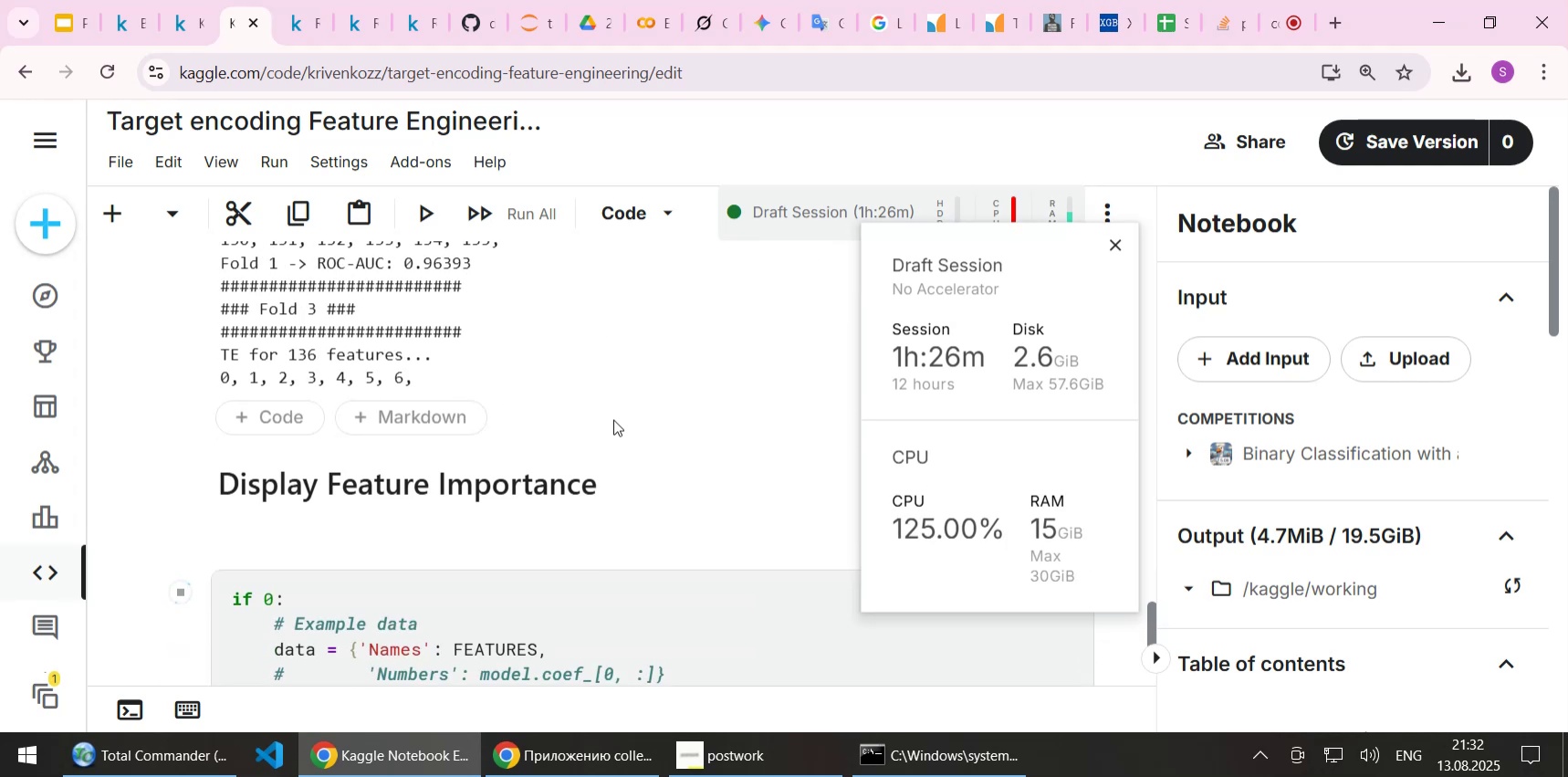 
mouse_move([183, 45])
 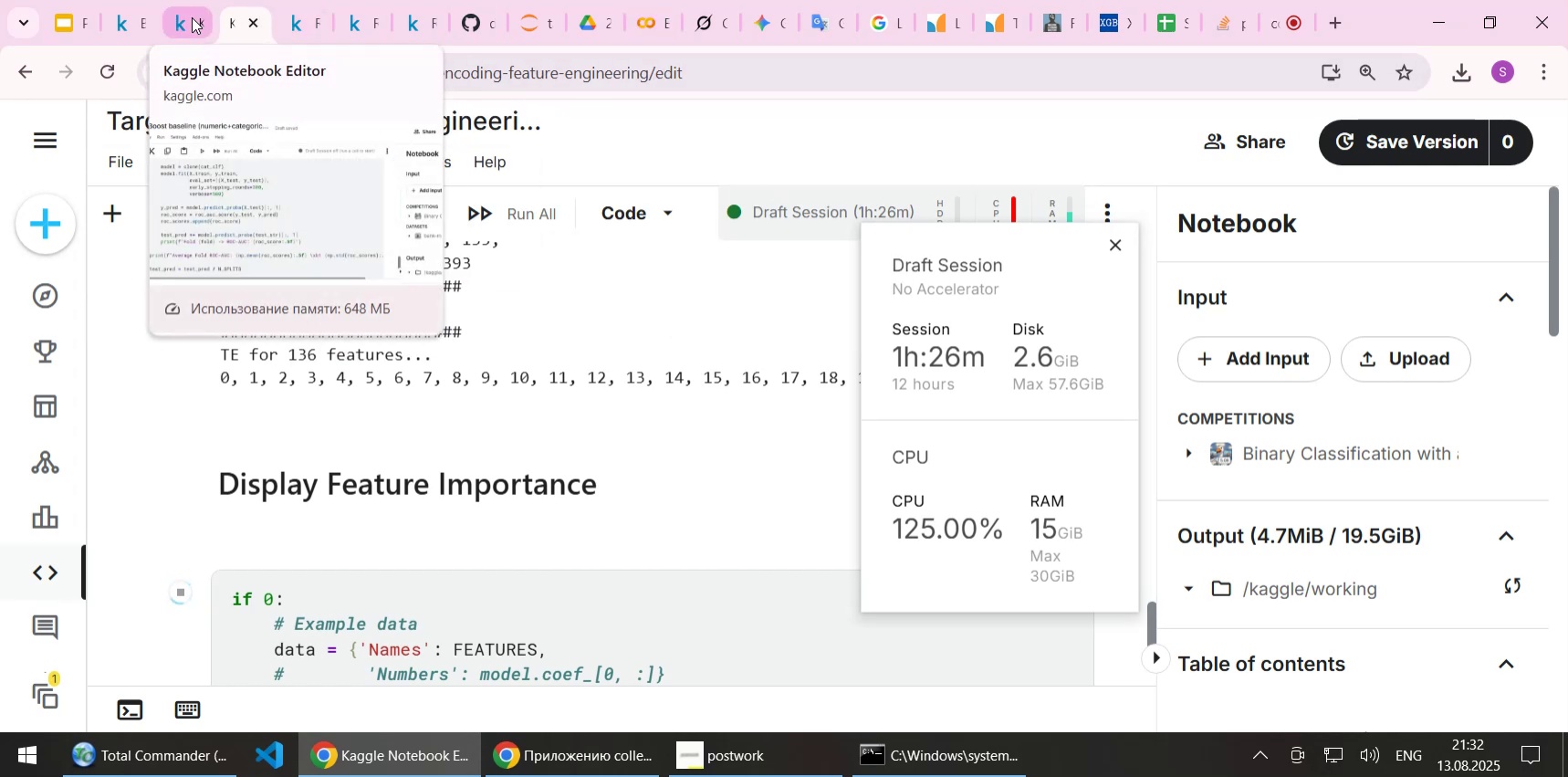 
left_click([192, 17])
 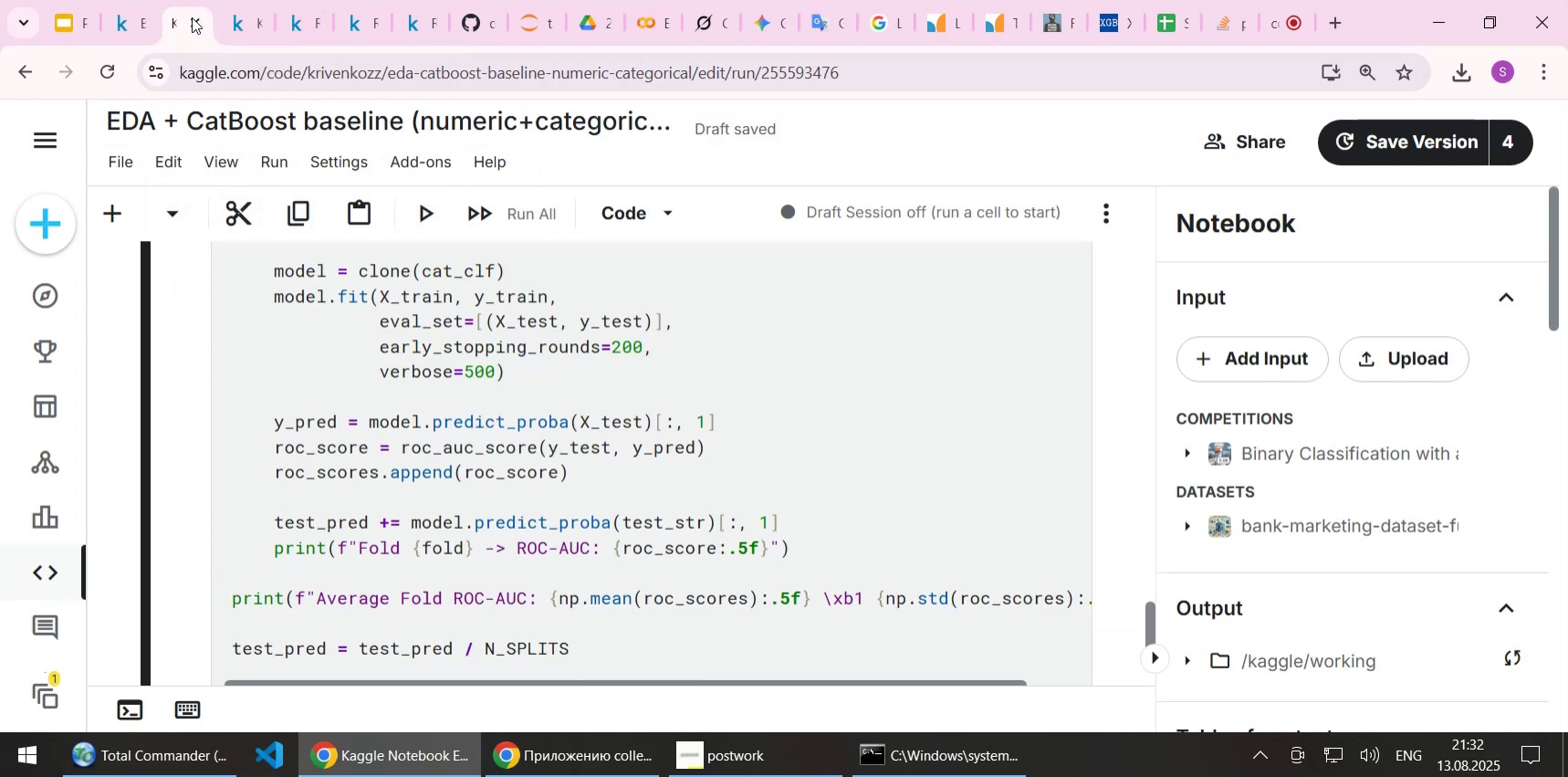 
left_click([253, 22])
 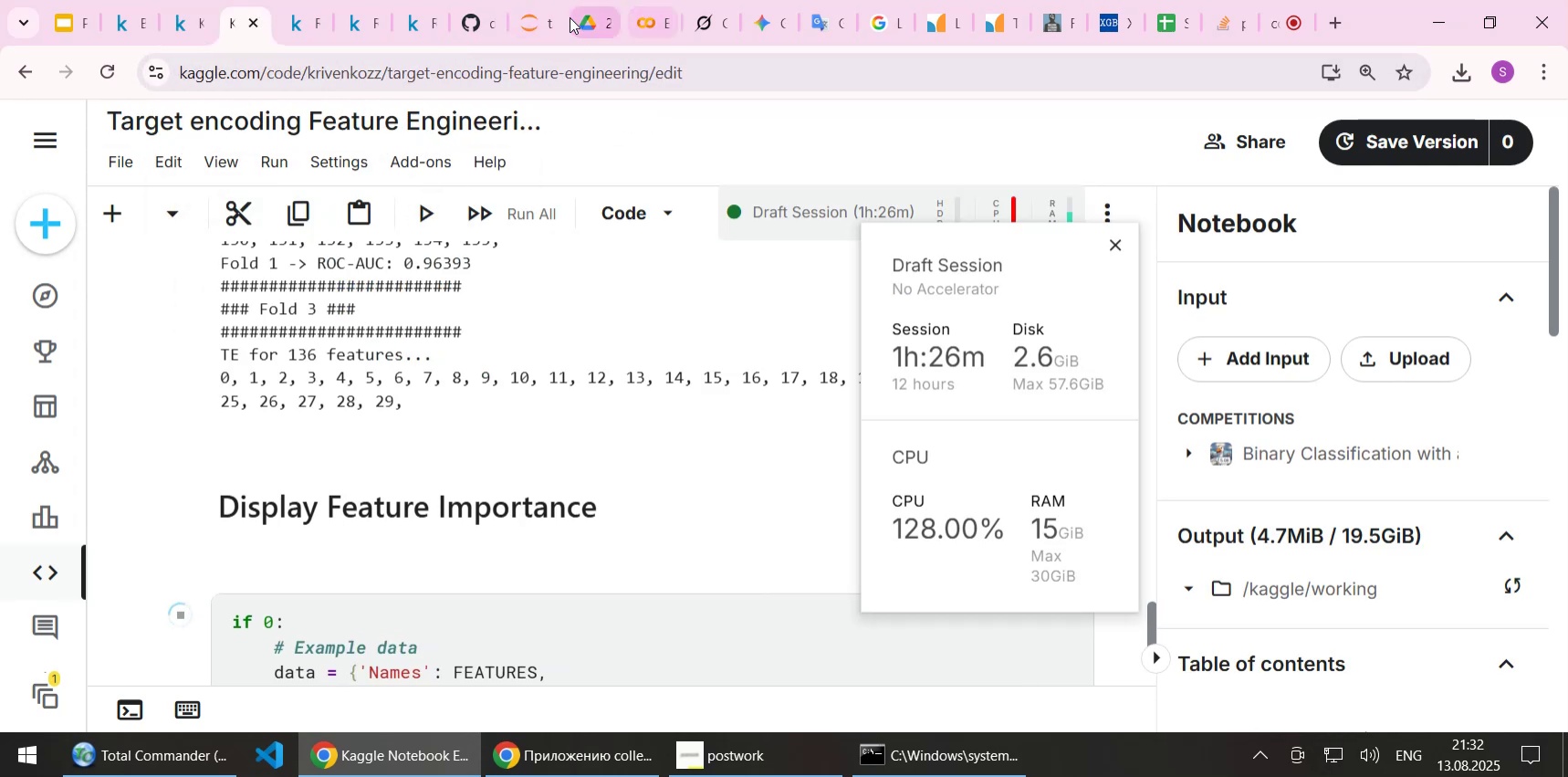 
left_click([532, 17])
 